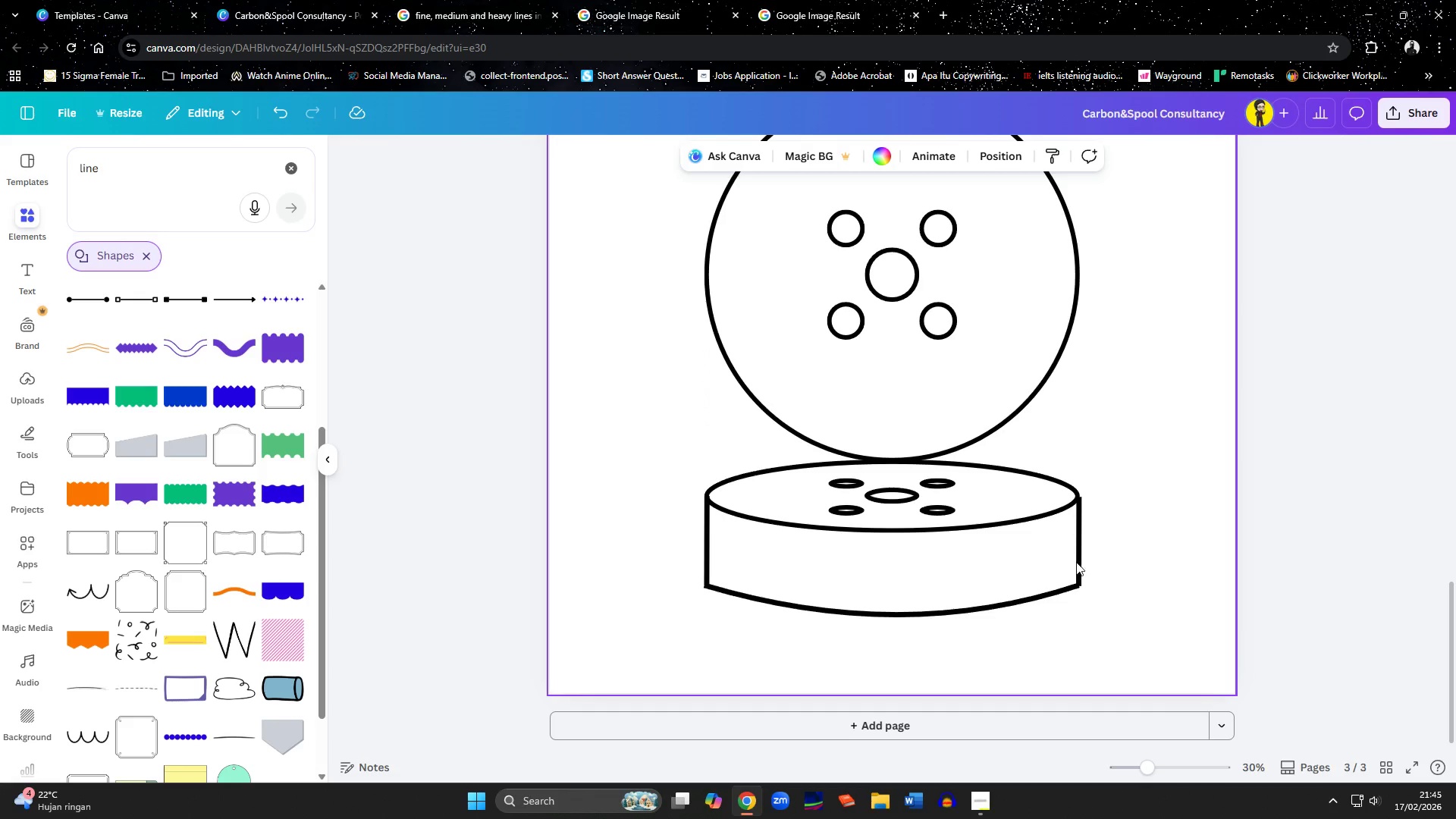 
left_click([1084, 560])
 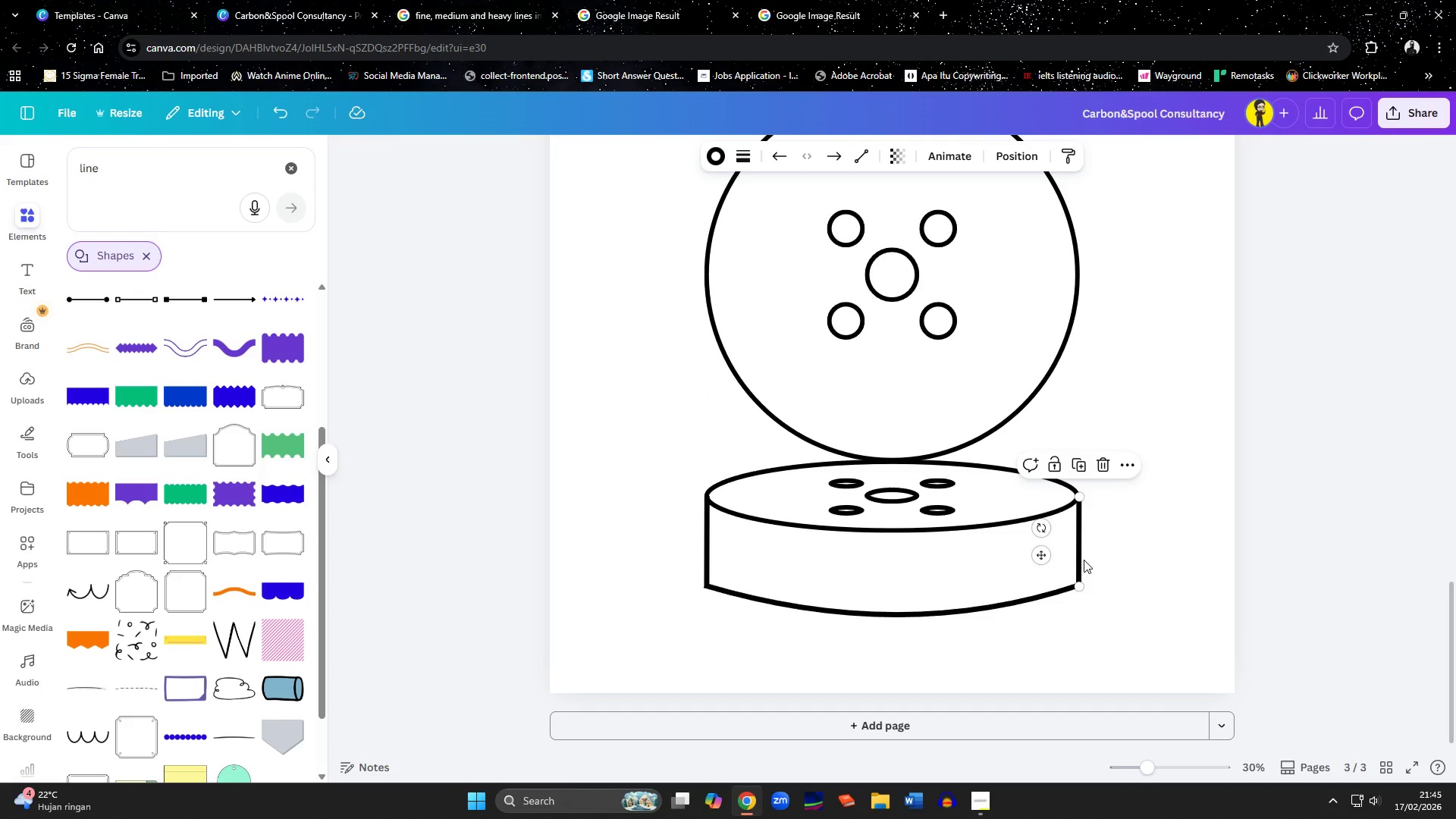 
key(ArrowDown)
 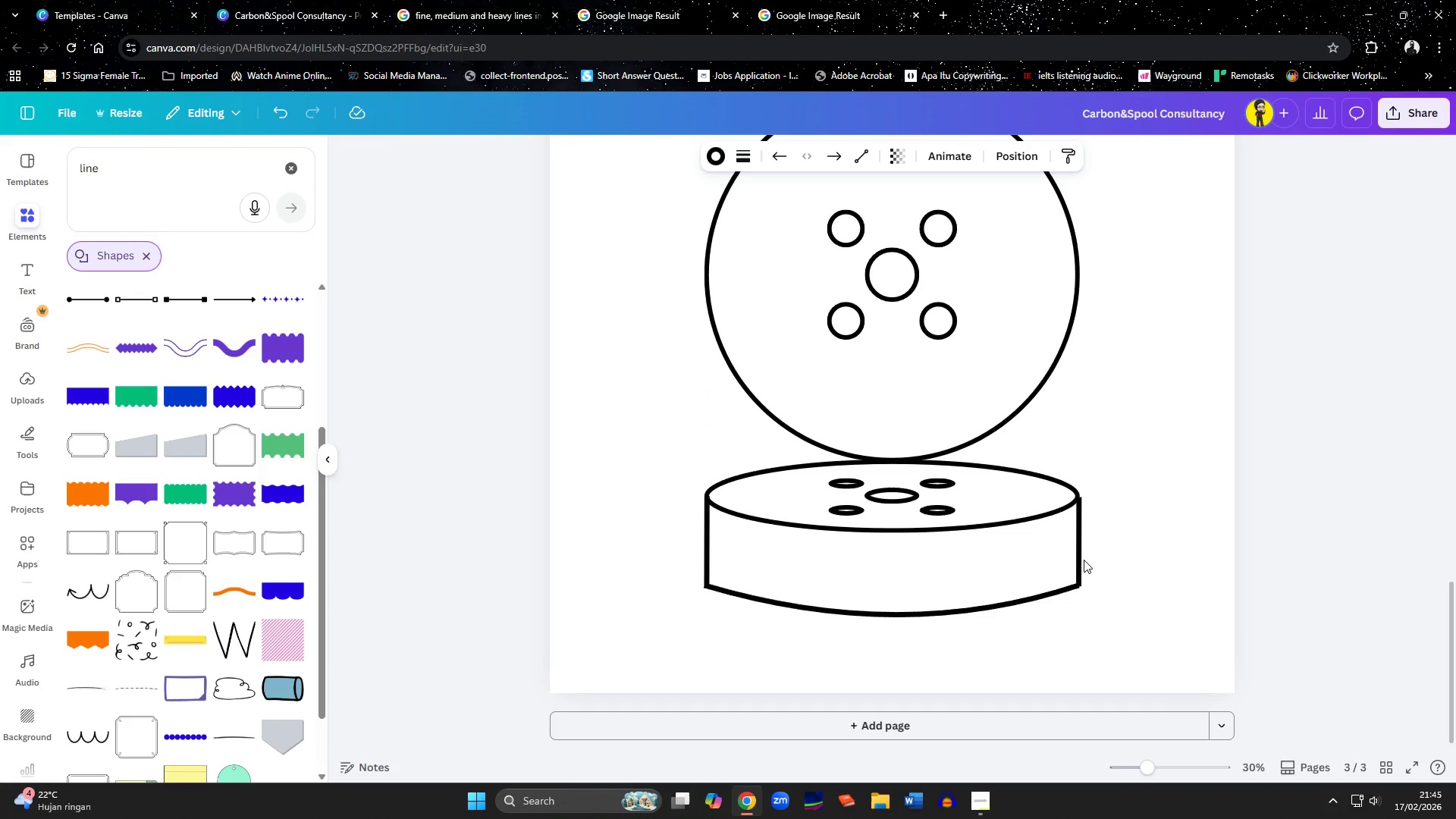 
key(ArrowDown)
 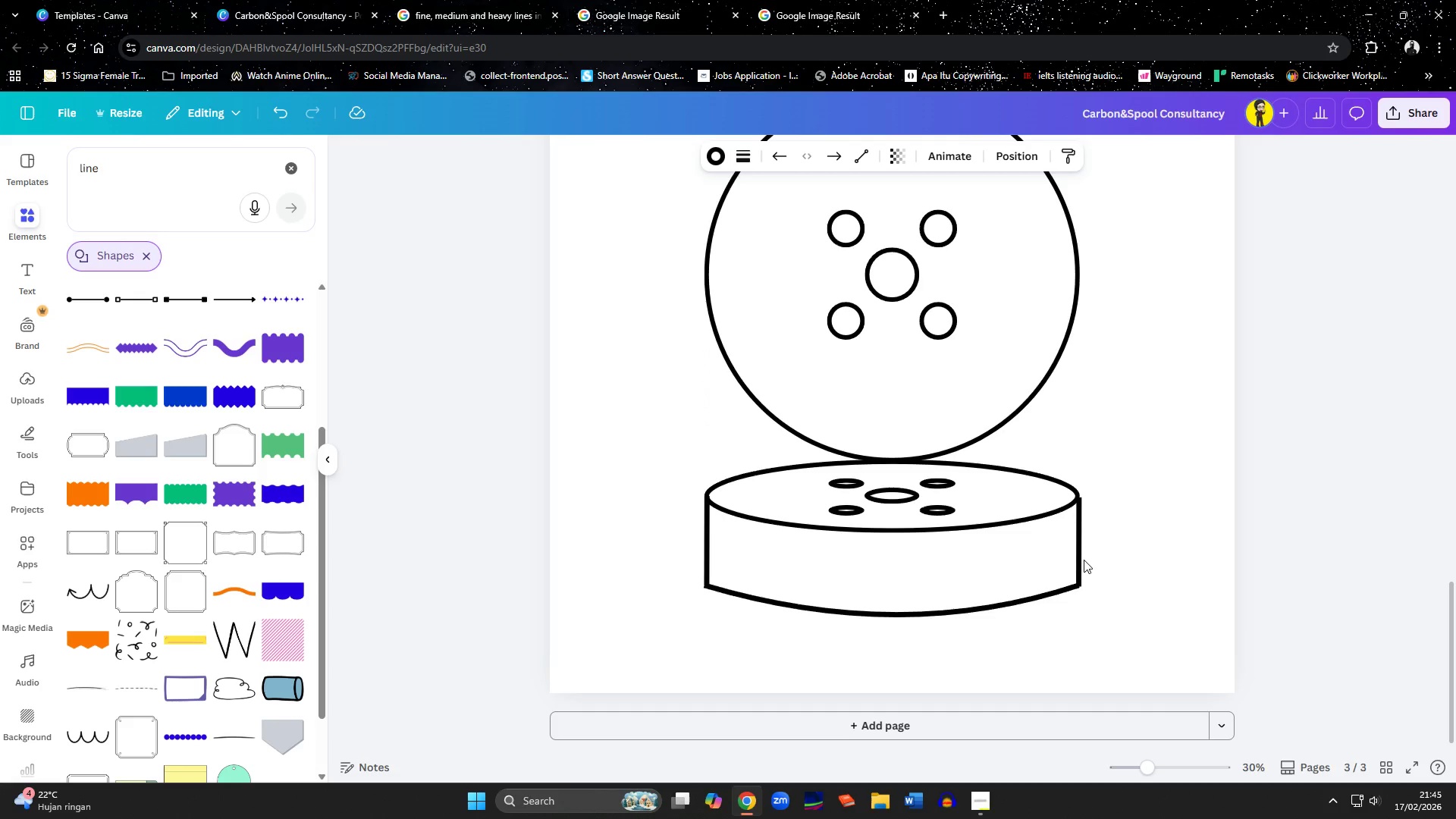 
key(ArrowDown)
 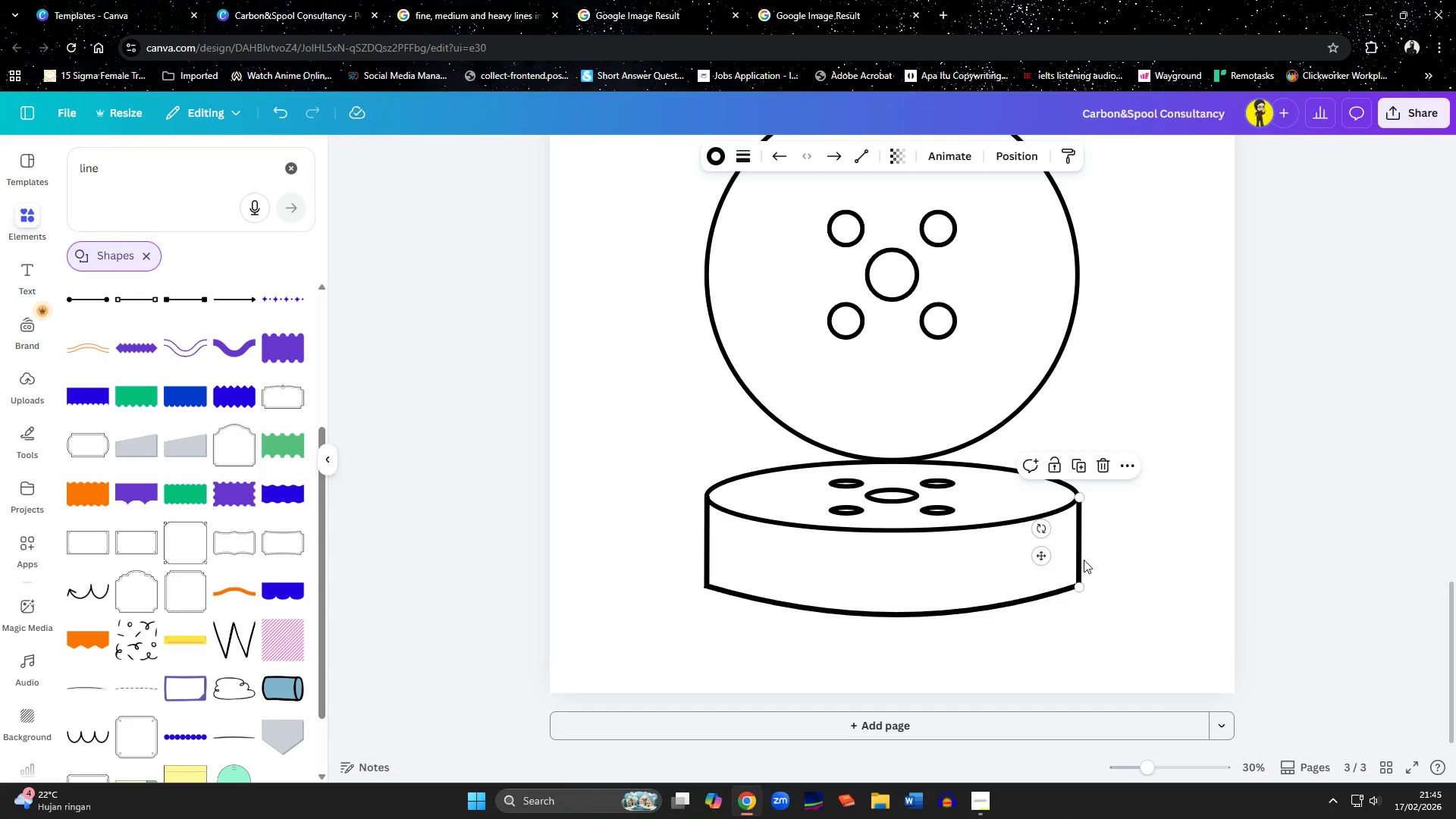 
key(ArrowUp)
 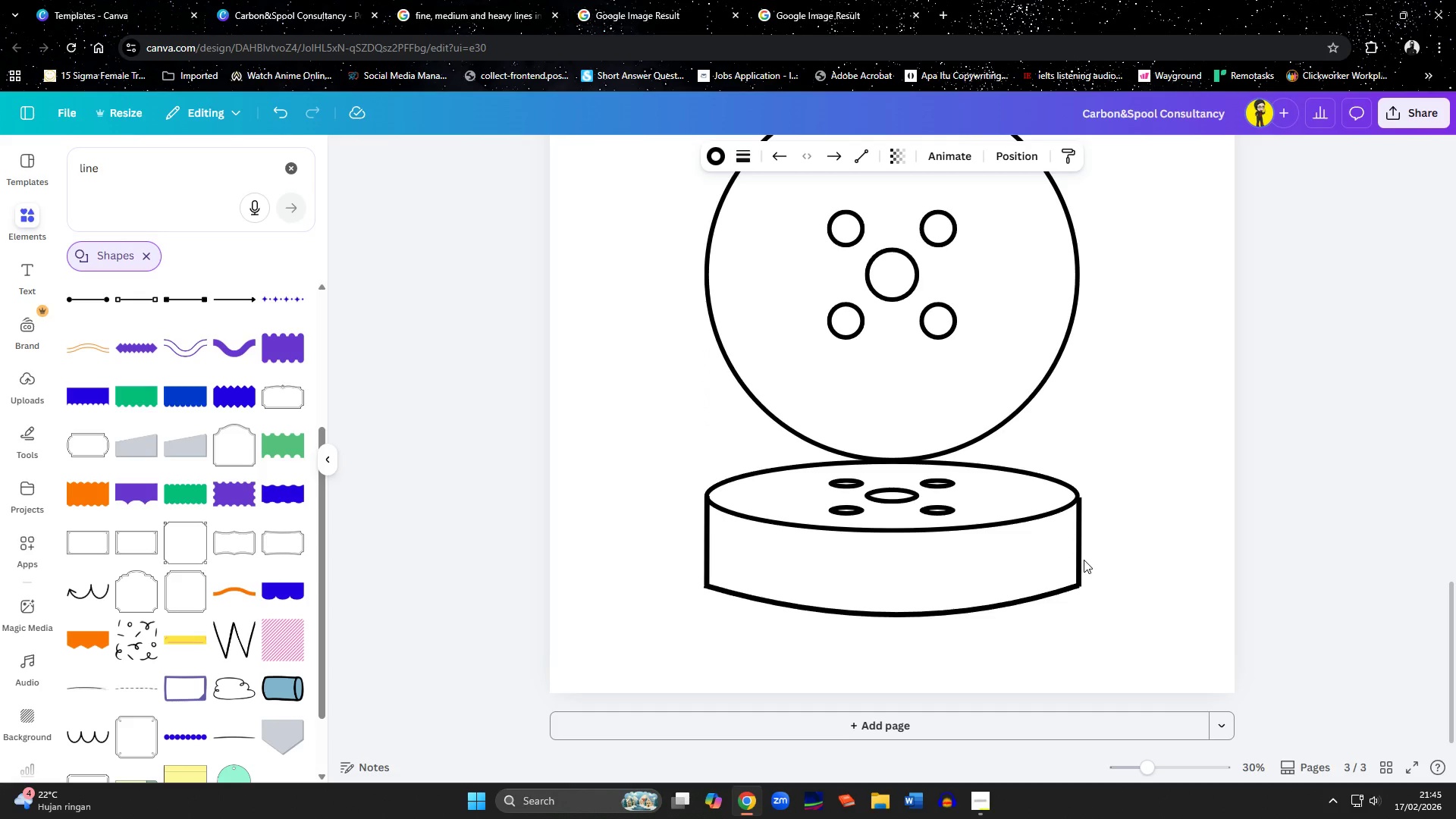 
key(ArrowUp)
 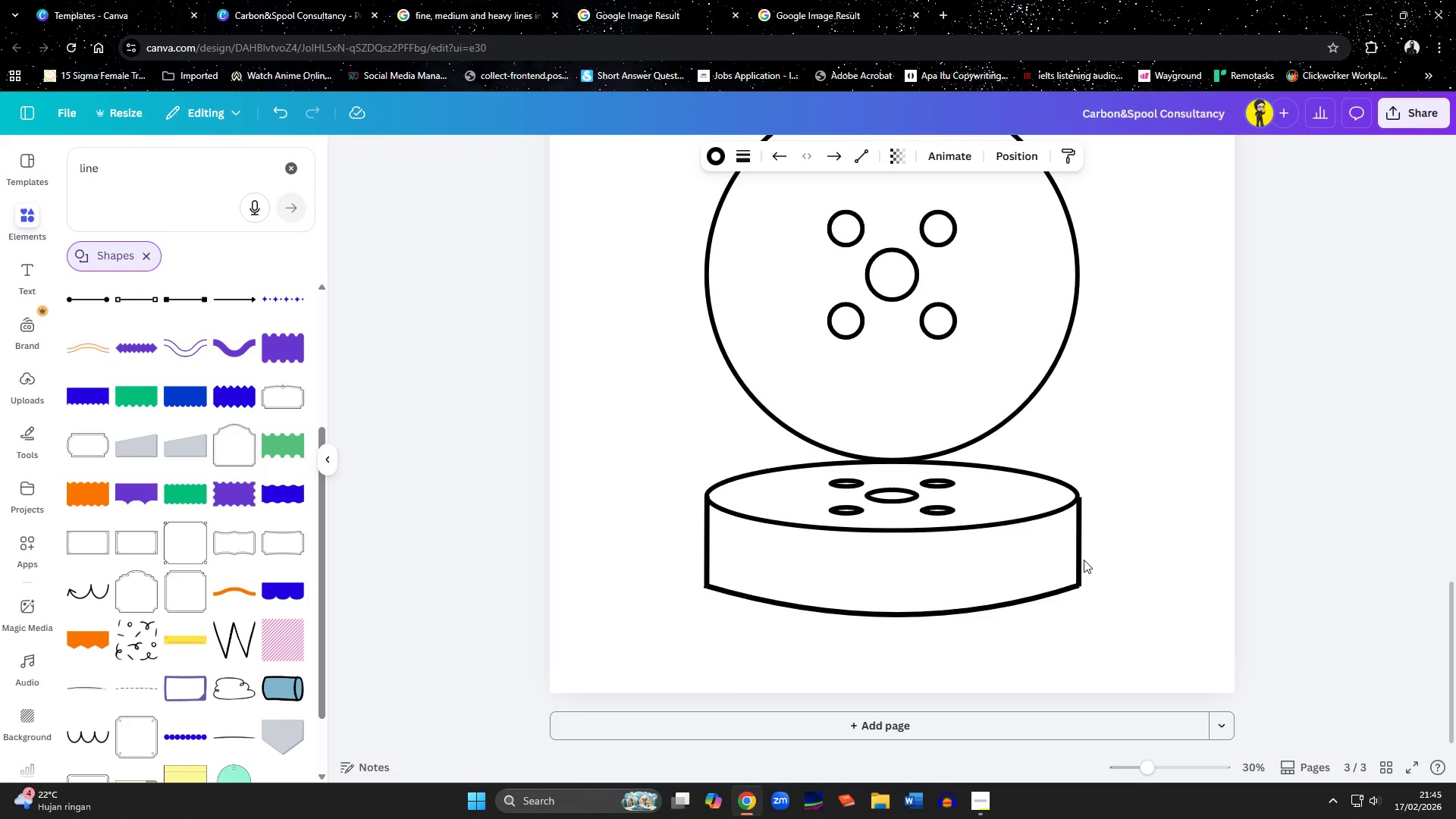 
key(ArrowLeft)
 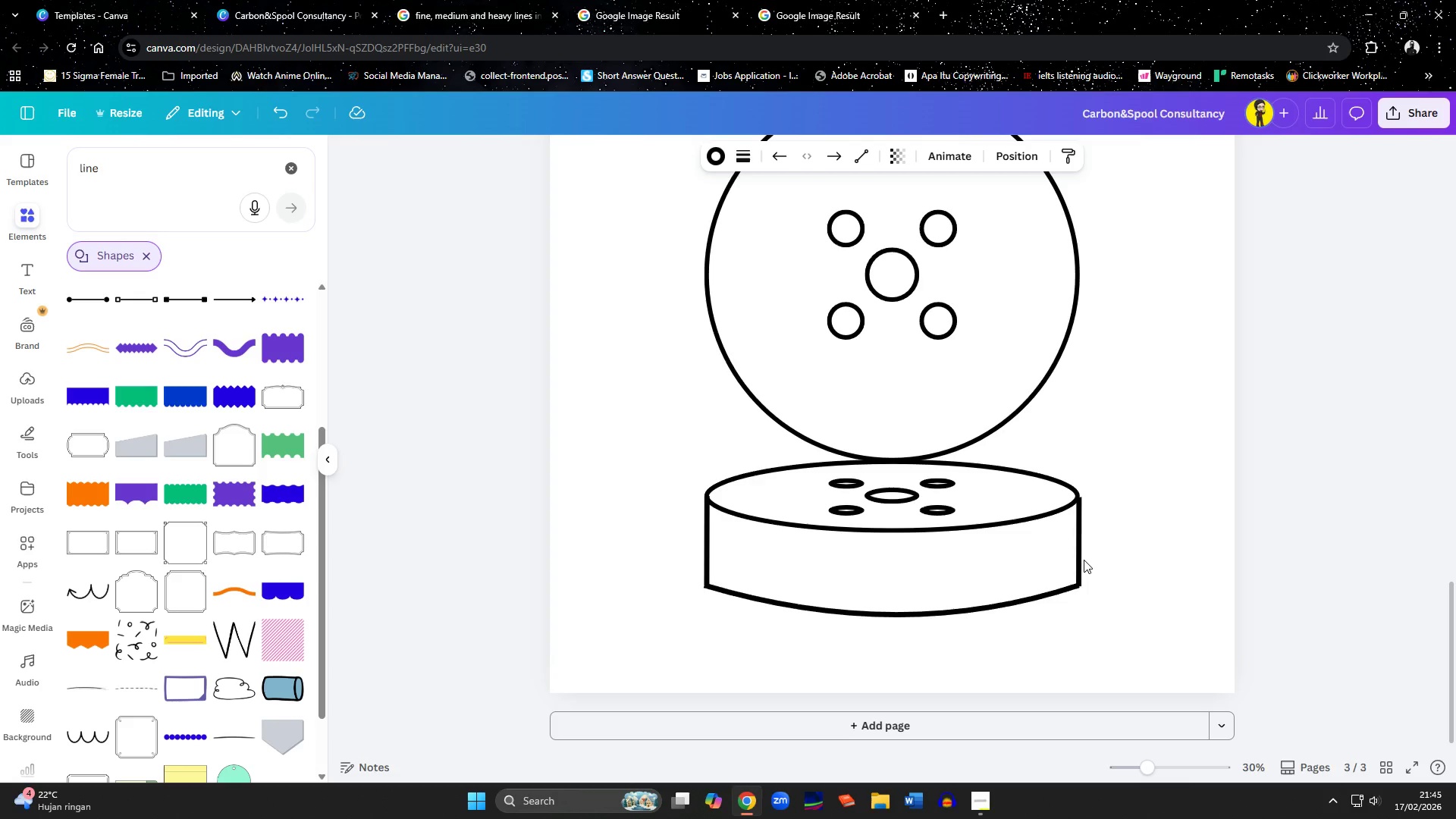 
key(ArrowLeft)
 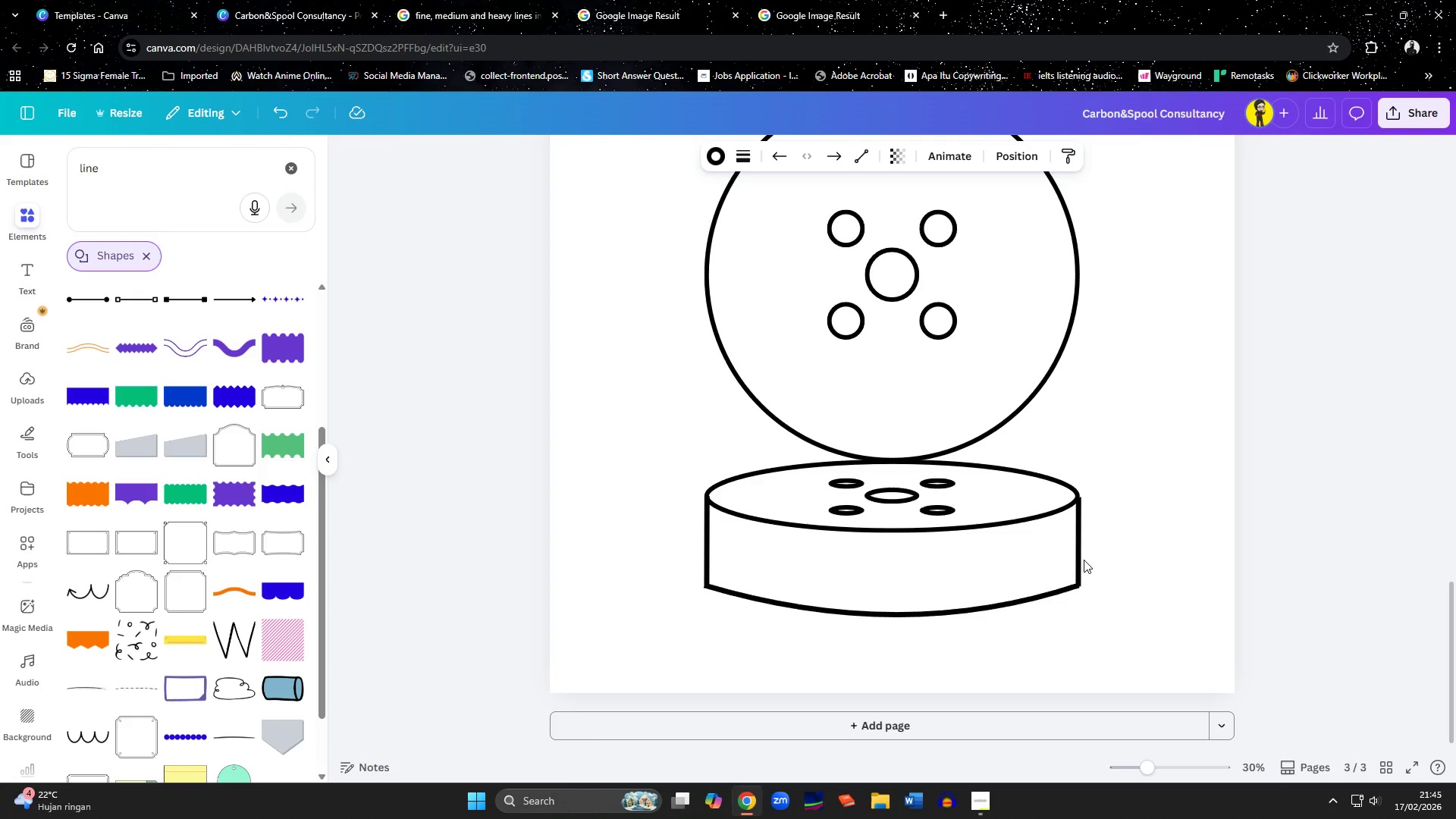 
key(ArrowLeft)
 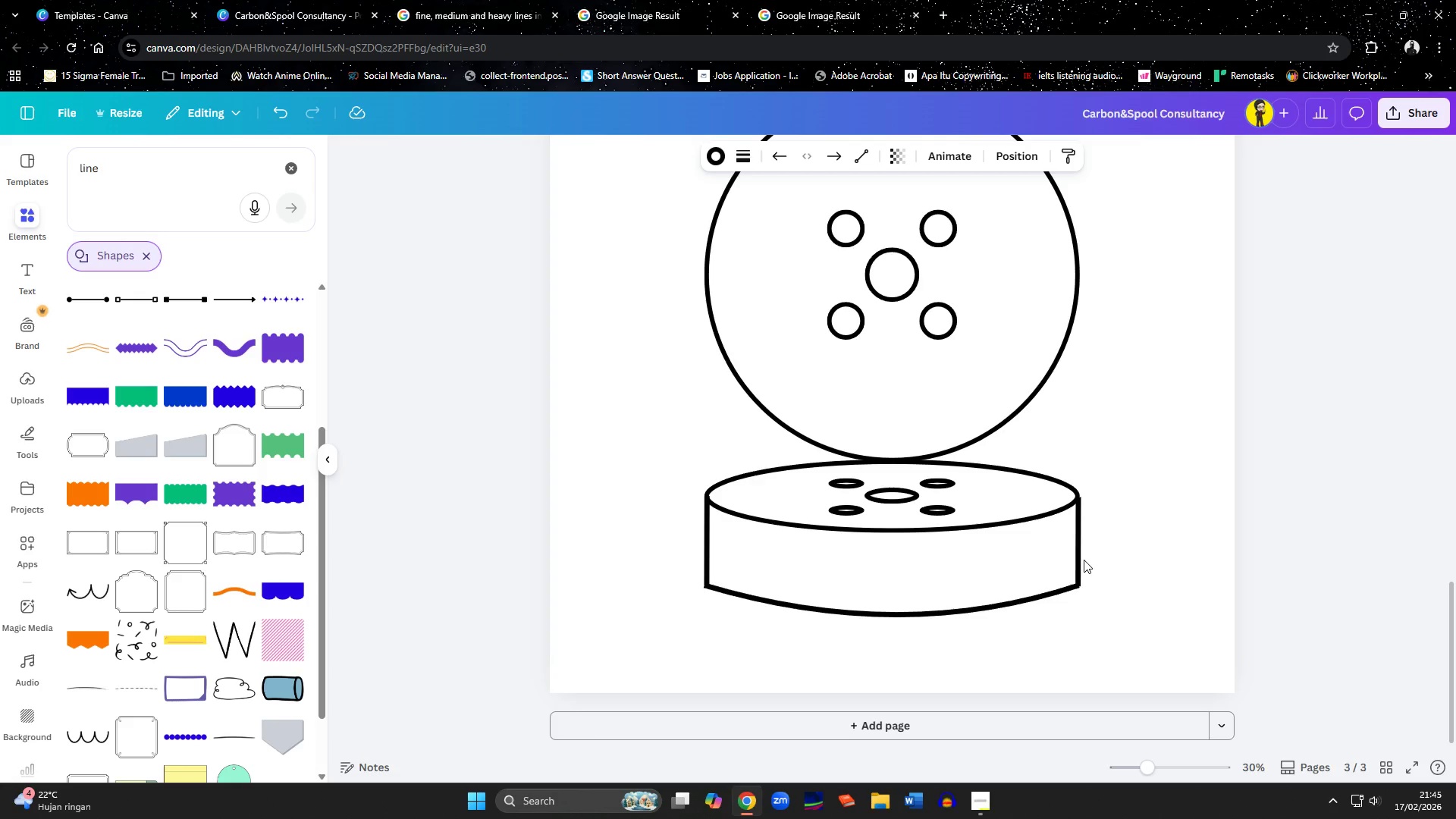 
key(ArrowLeft)
 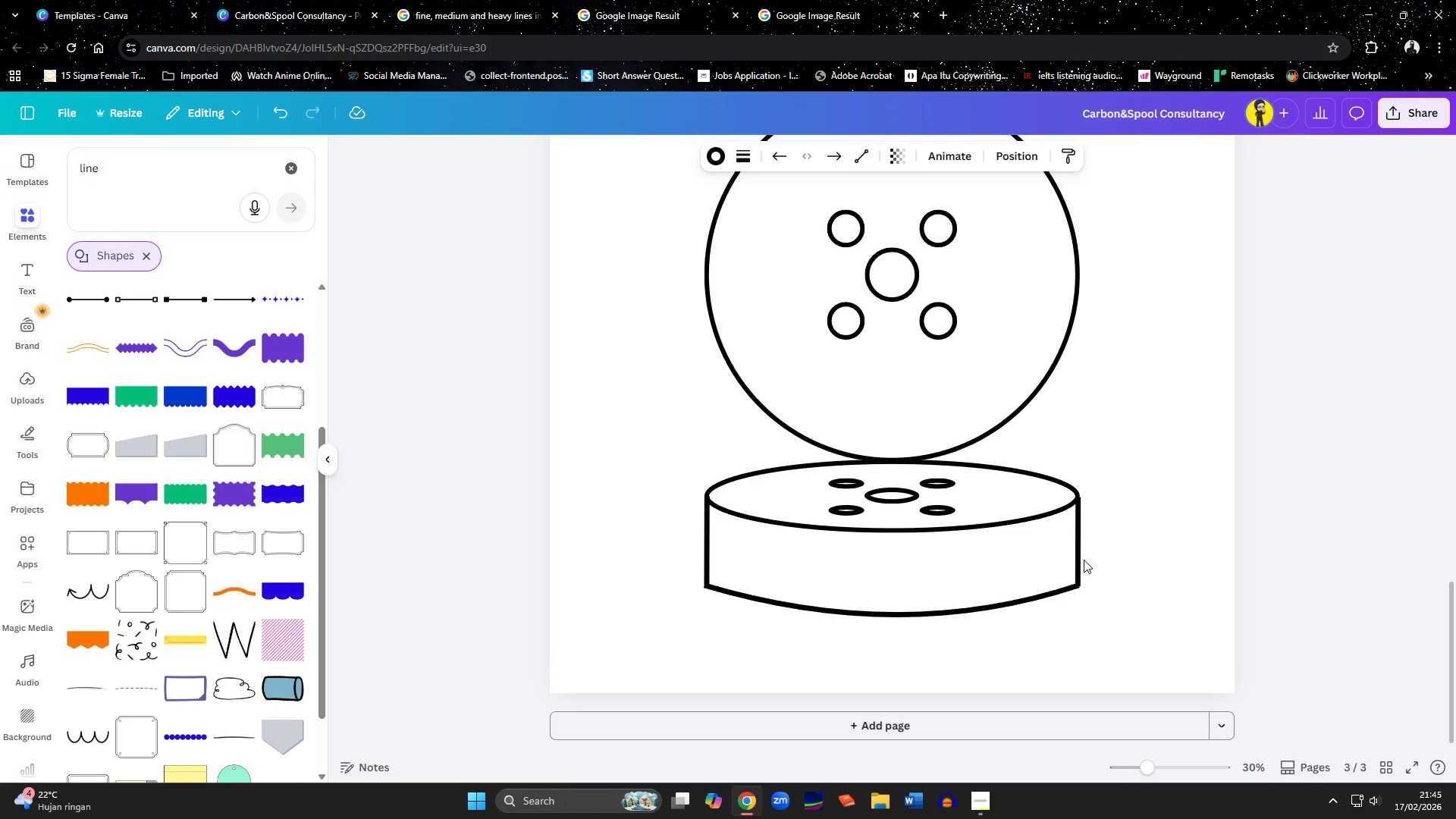 
key(ArrowLeft)
 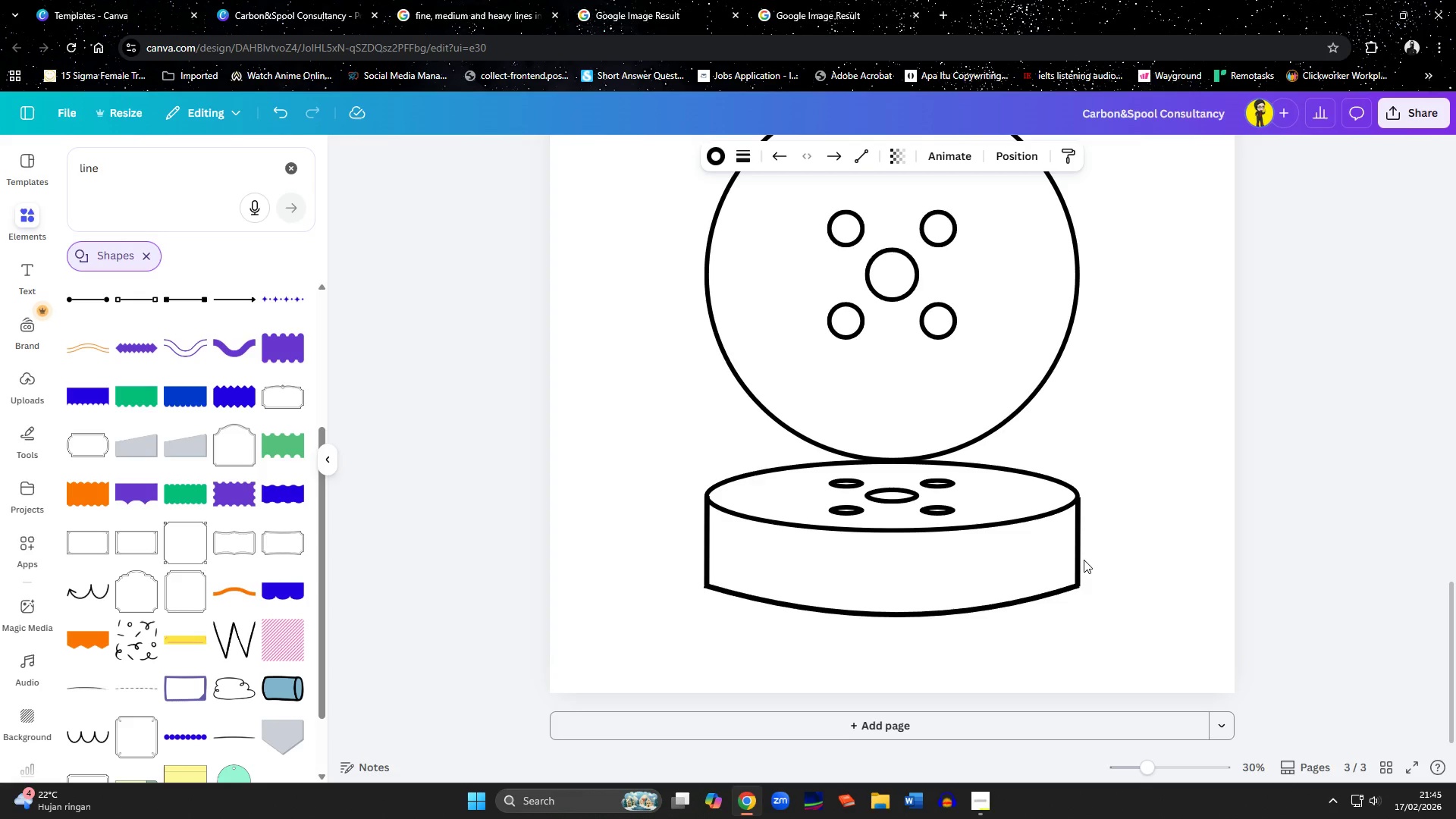 
key(ArrowLeft)
 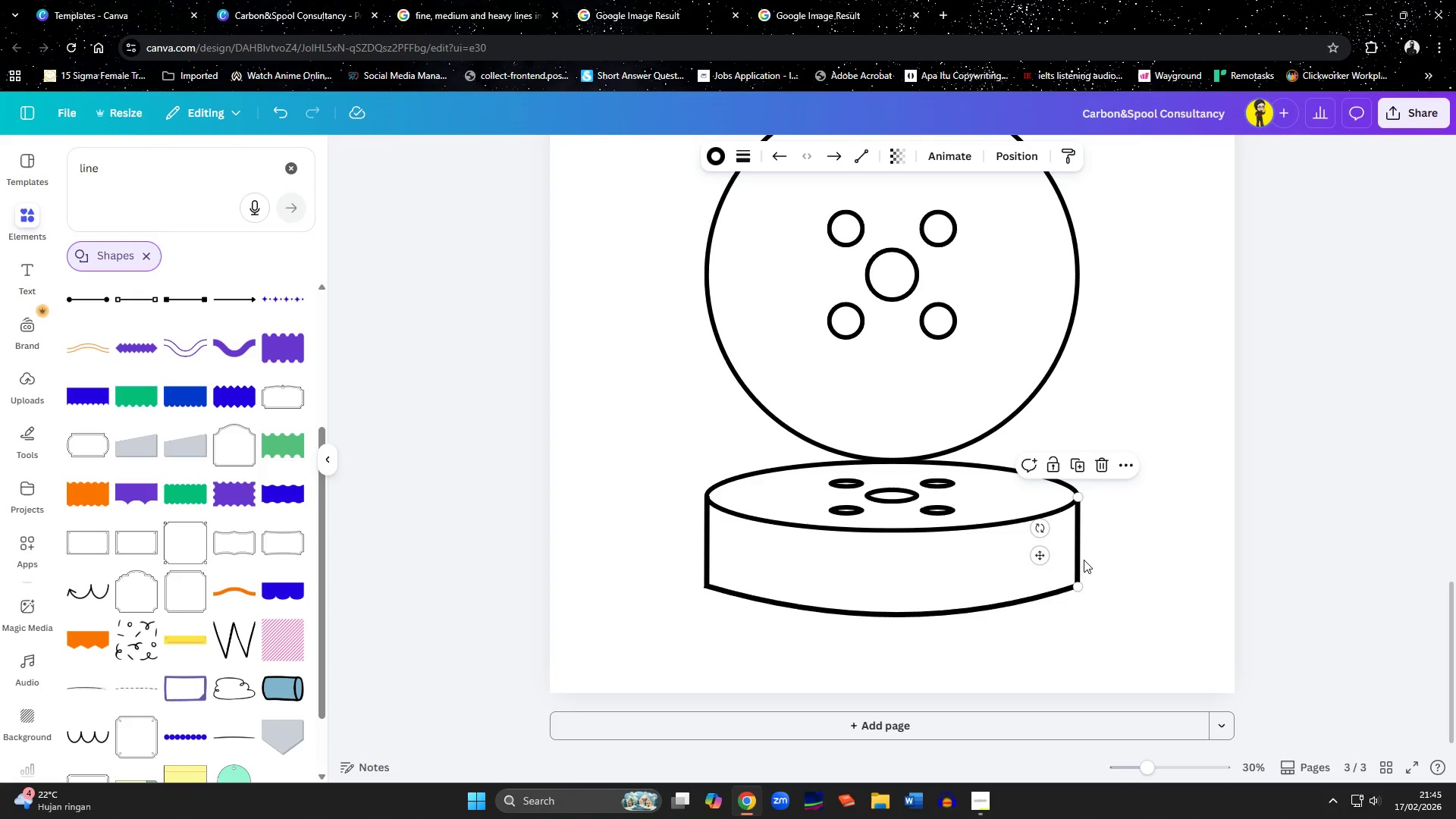 
hold_key(key=ShiftLeft, duration=1.5)
left_click([707, 541])
 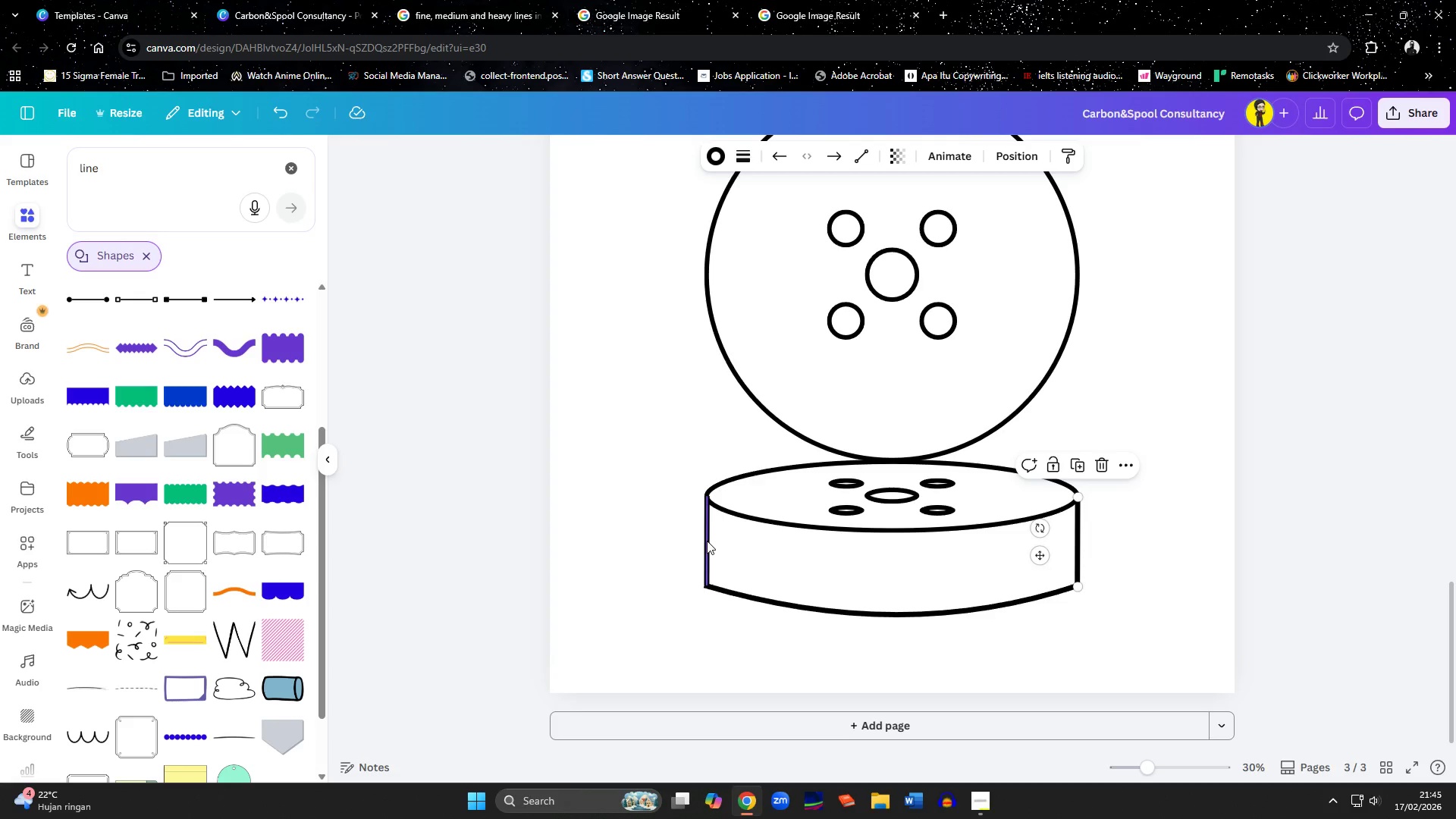 
hold_key(key=ShiftLeft, duration=1.52)
left_click([755, 600])
 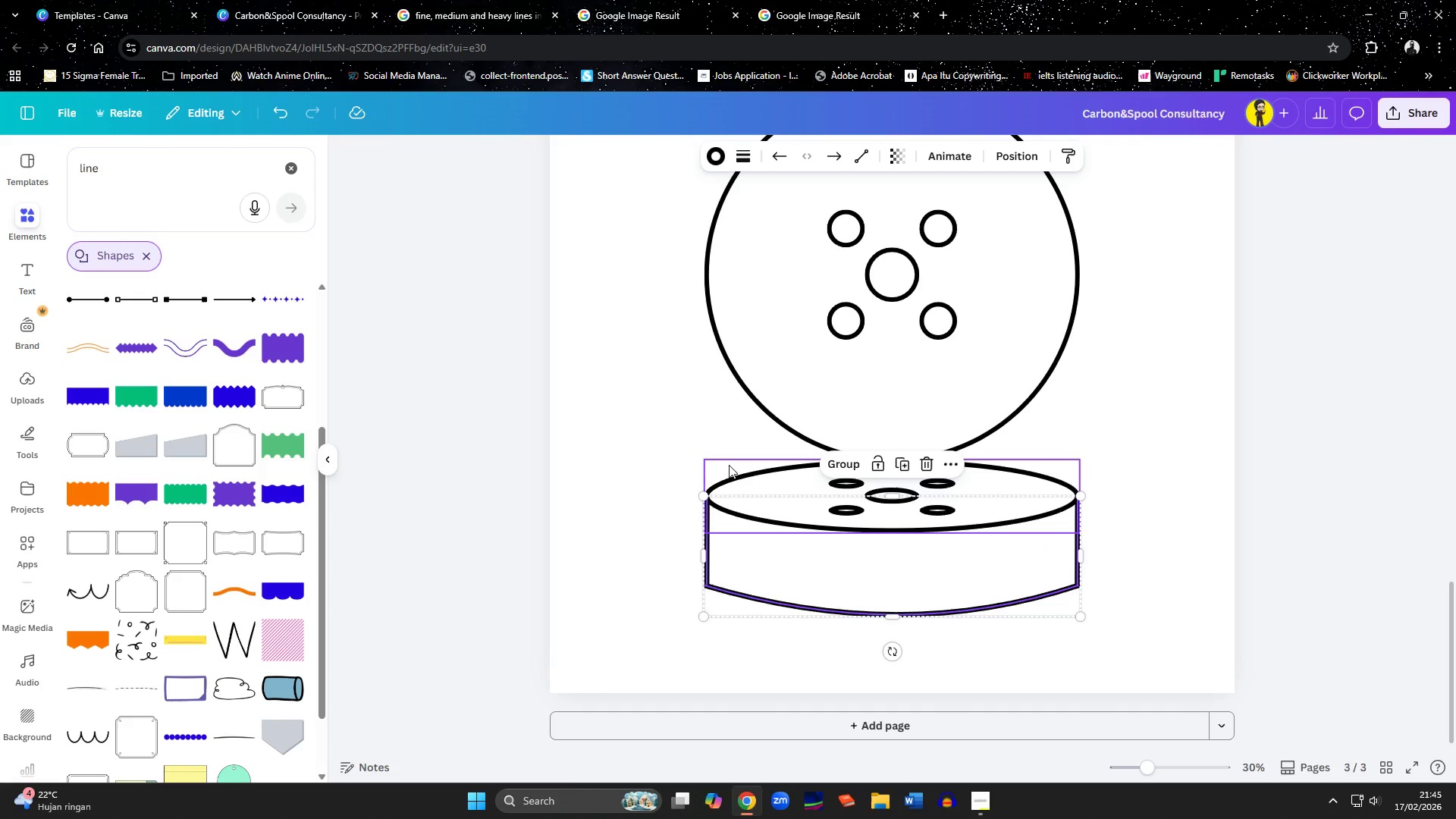 
hold_key(key=ShiftLeft, duration=1.51)
left_click([740, 469])
 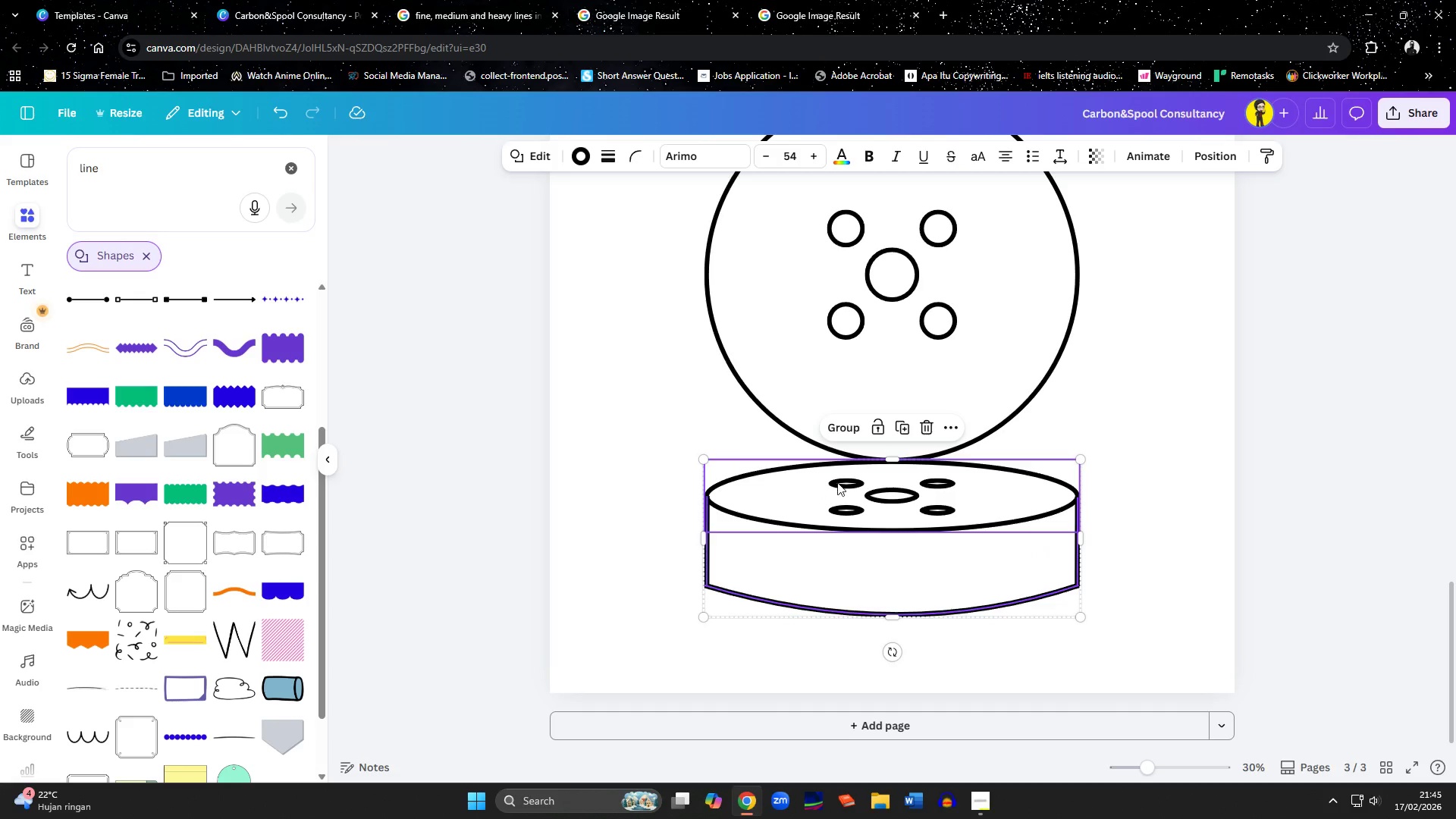 
hold_key(key=ShiftLeft, duration=1.53)
left_click([839, 482])
 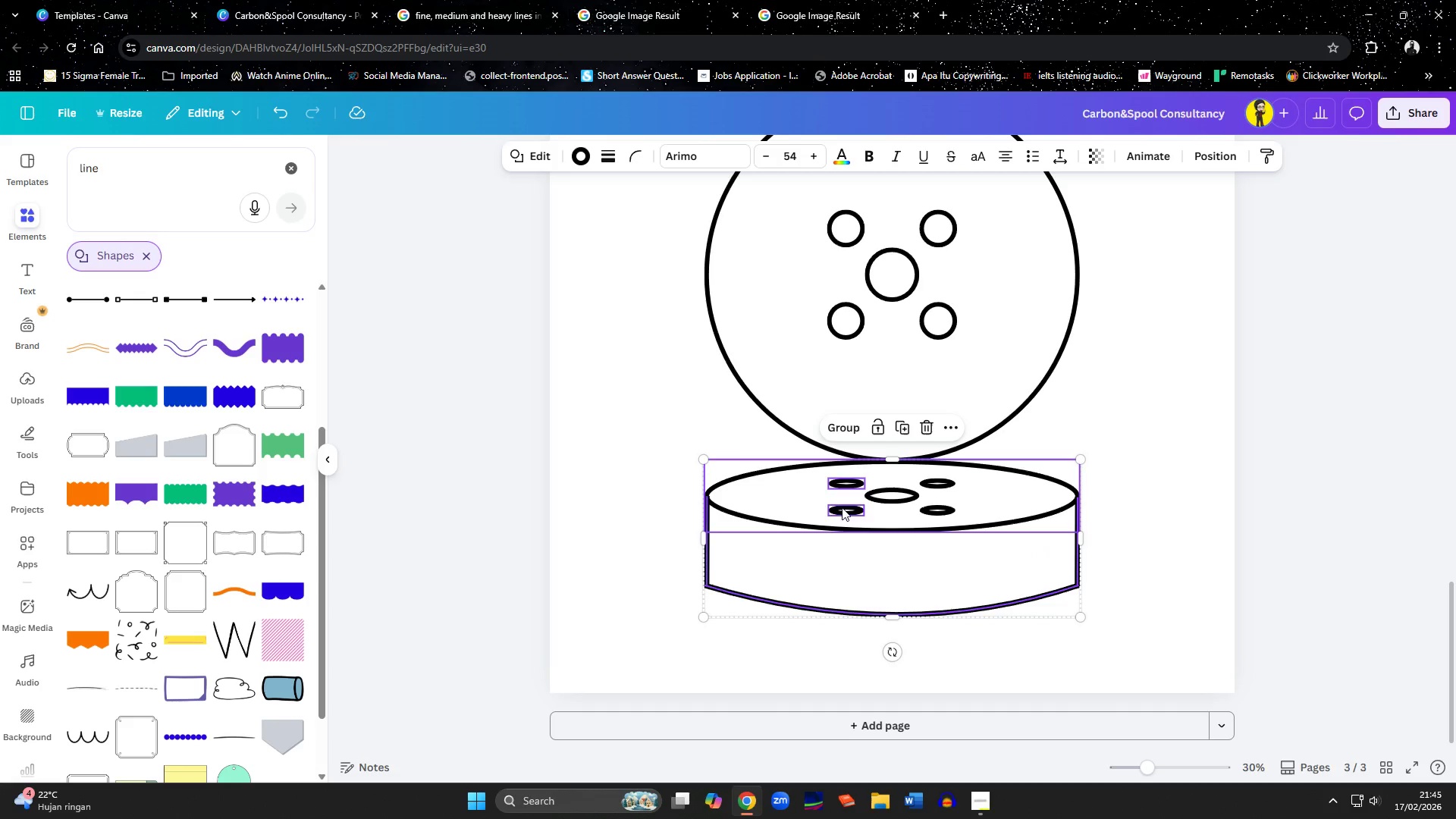 
left_click([843, 510])
 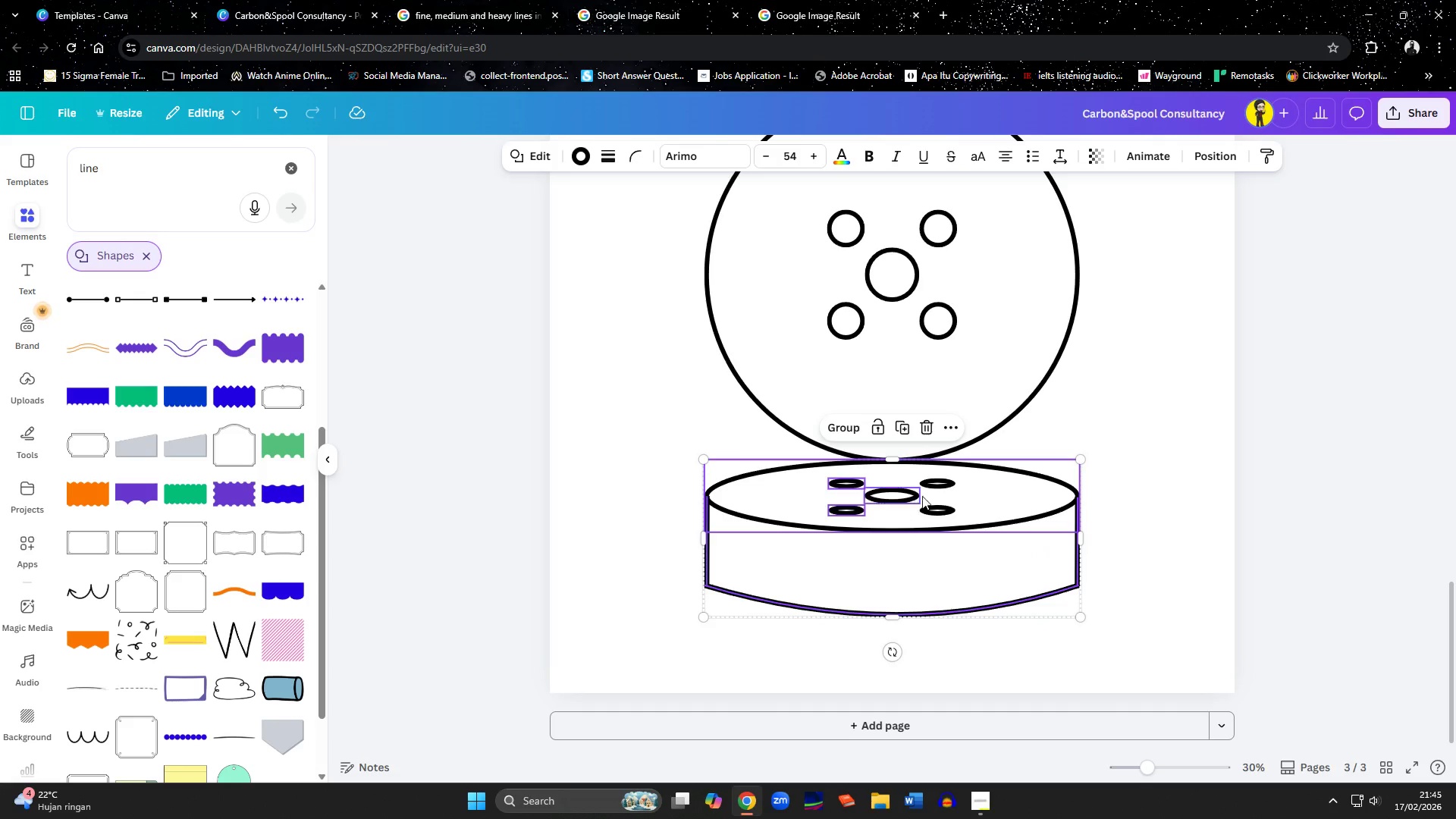 
hold_key(key=ShiftLeft, duration=1.51)
left_click([928, 482])
 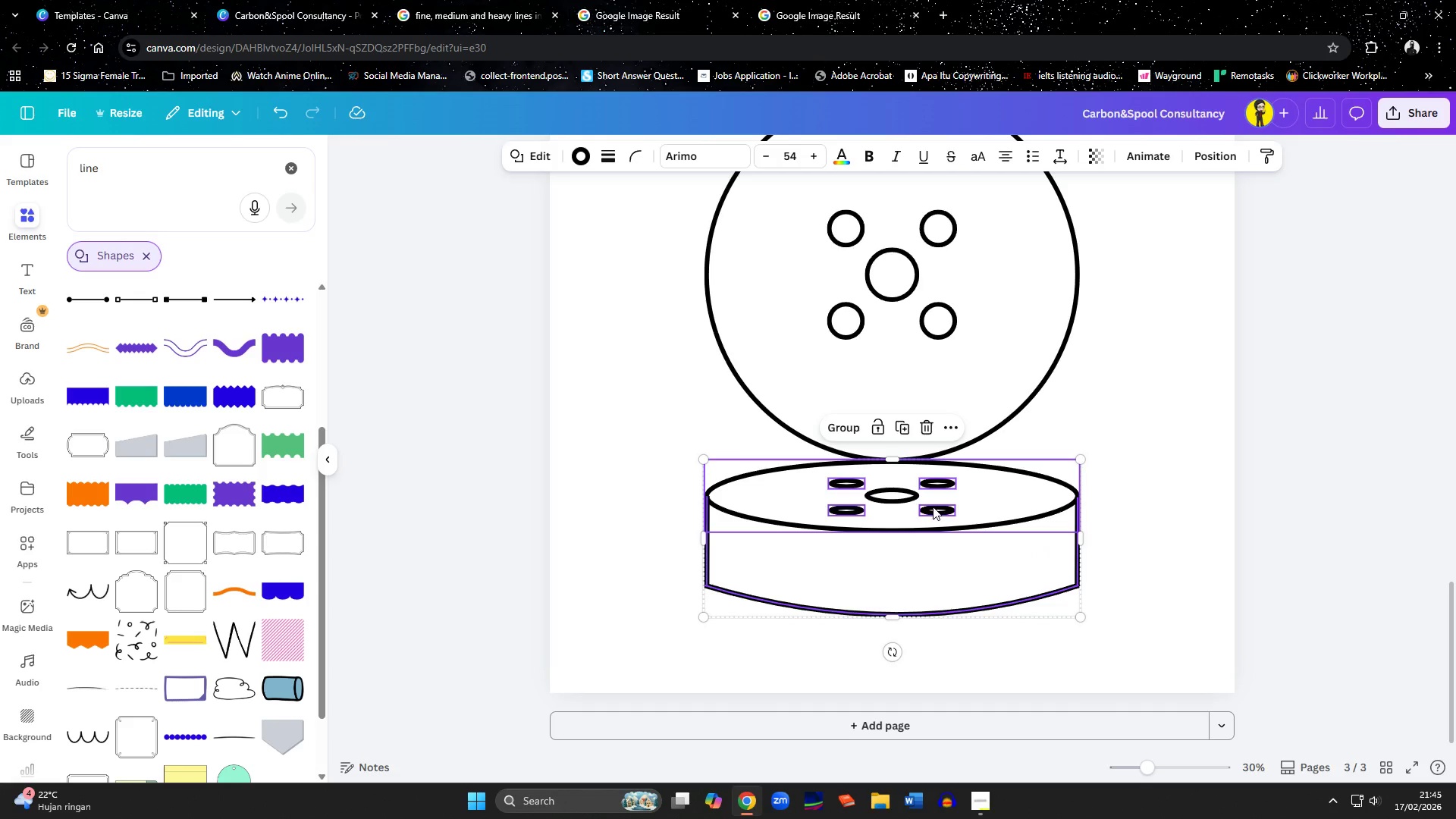 
left_click([933, 507])
 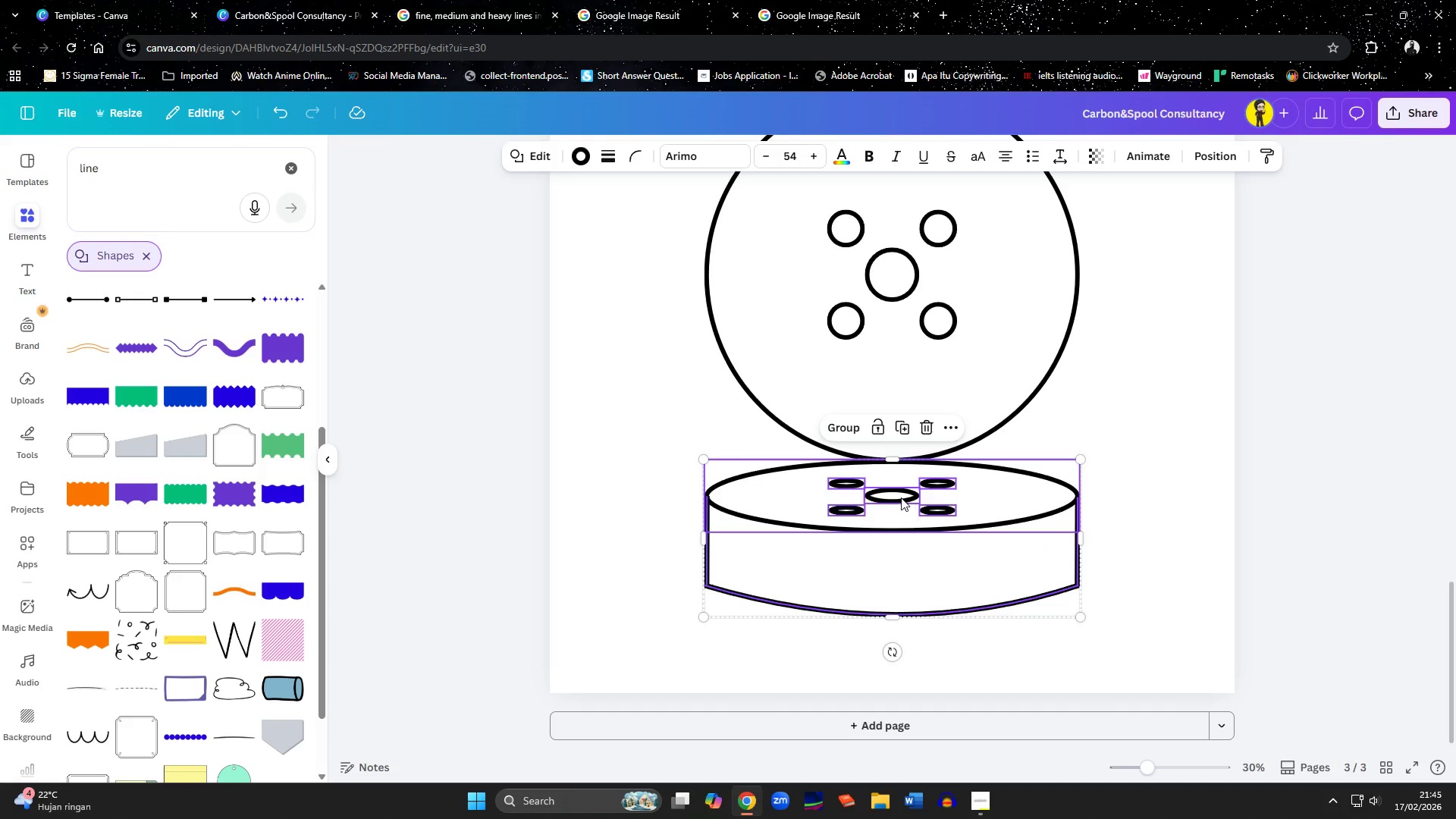 
hold_key(key=ShiftLeft, duration=0.52)
left_click([900, 497])
 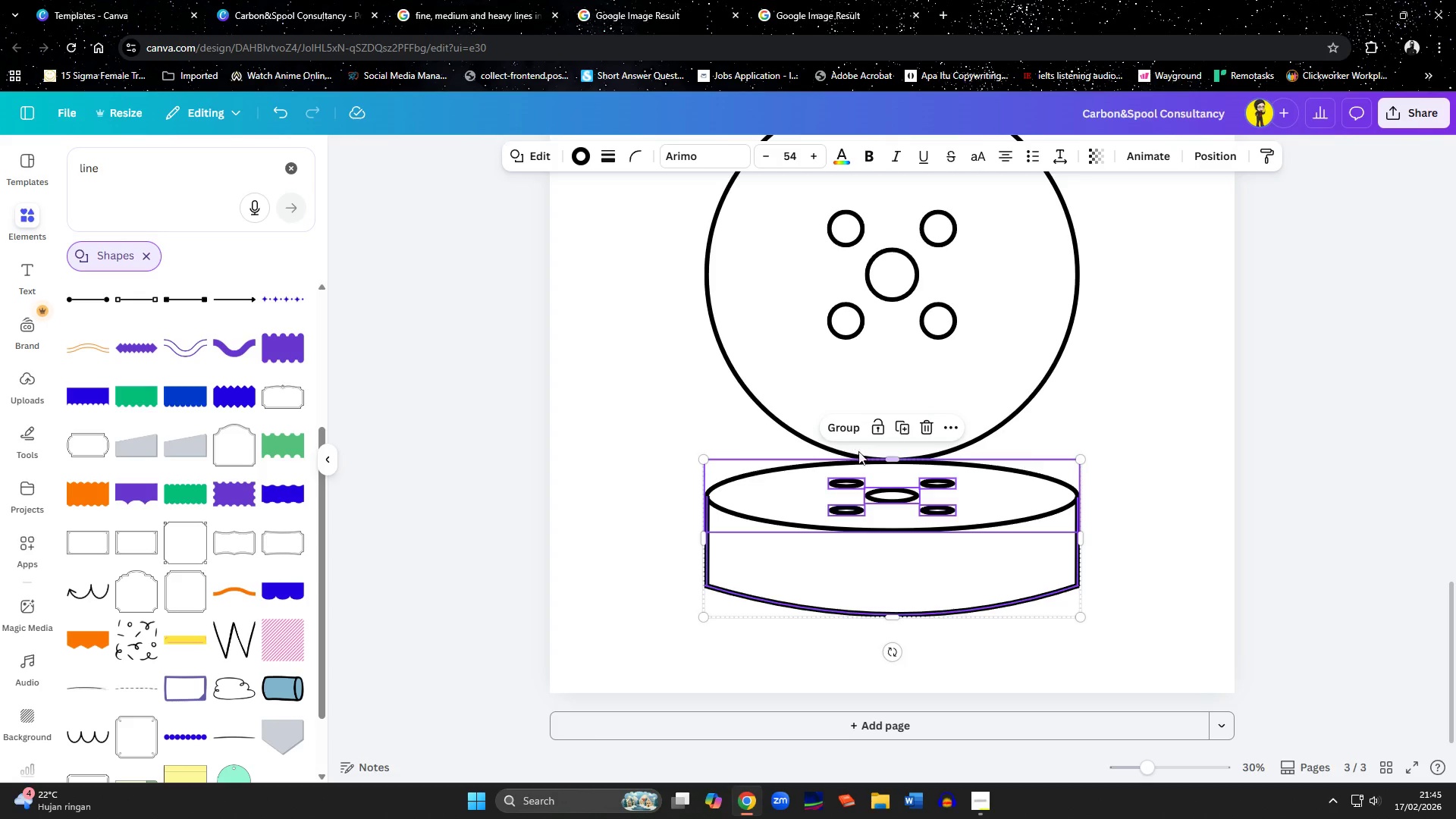 
left_click([848, 429])
 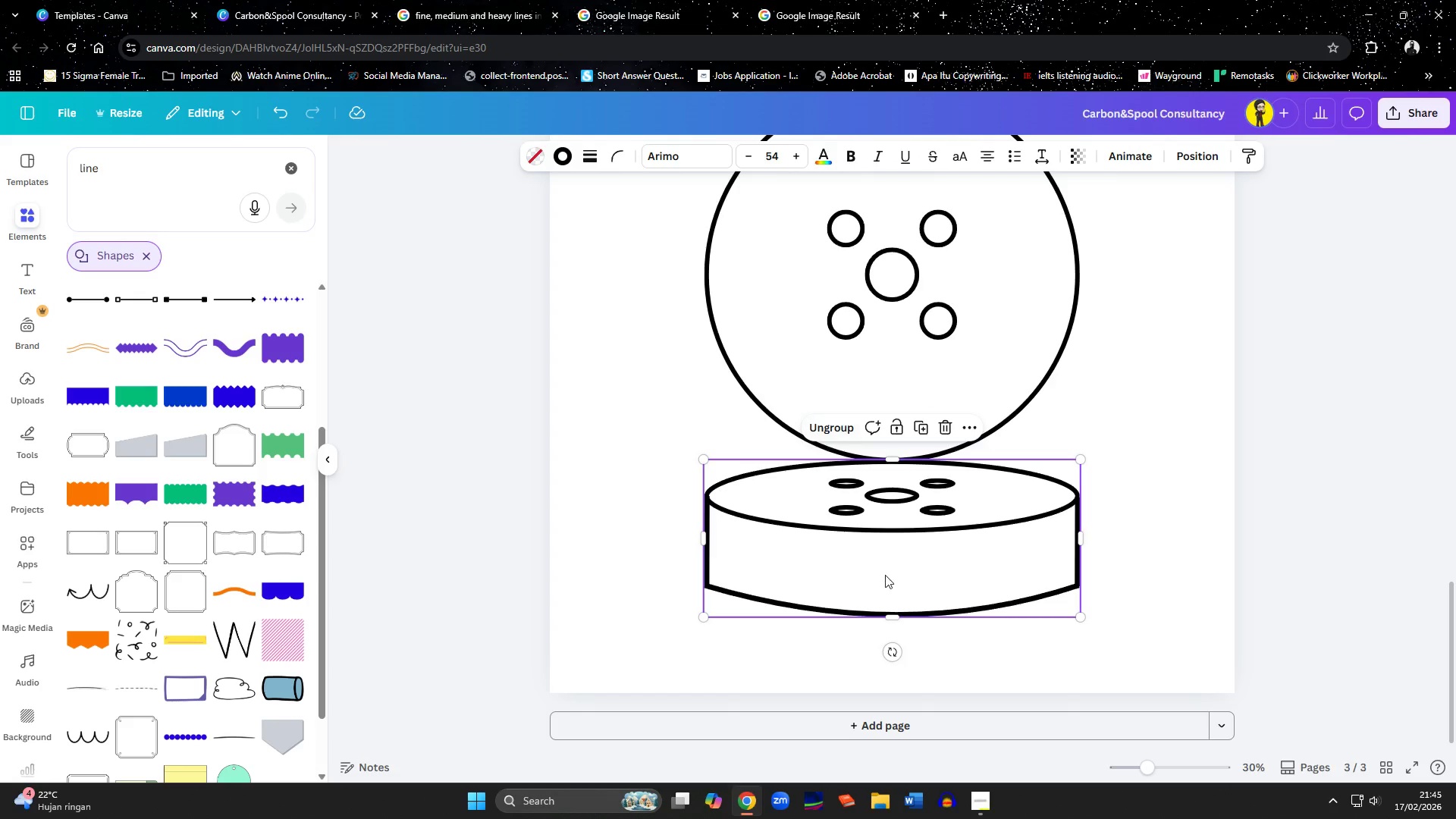 
left_click_drag(start_coordinate=[886, 577], to_coordinate=[886, 595])
 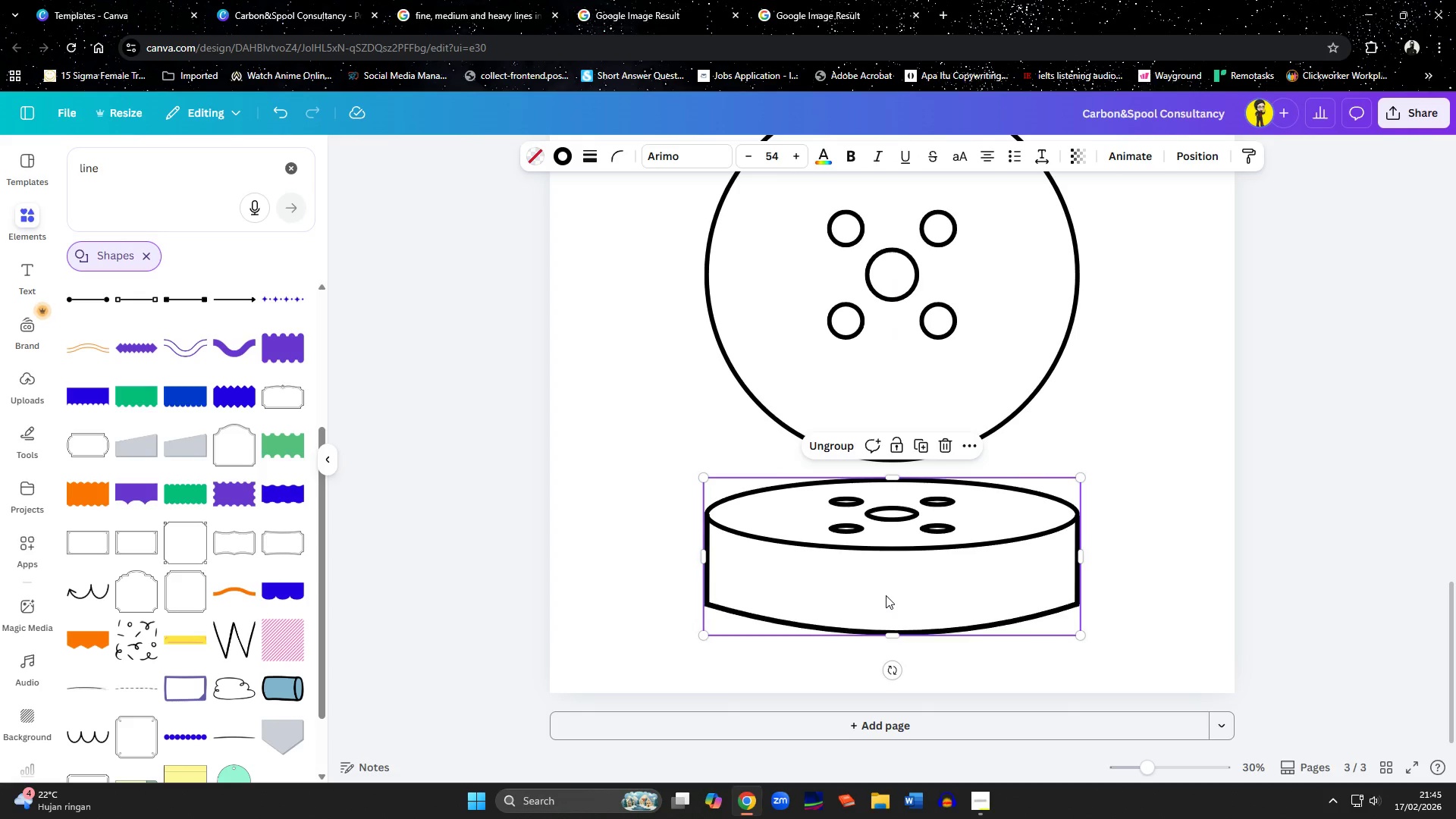 
key(Control+Shift+Z)
 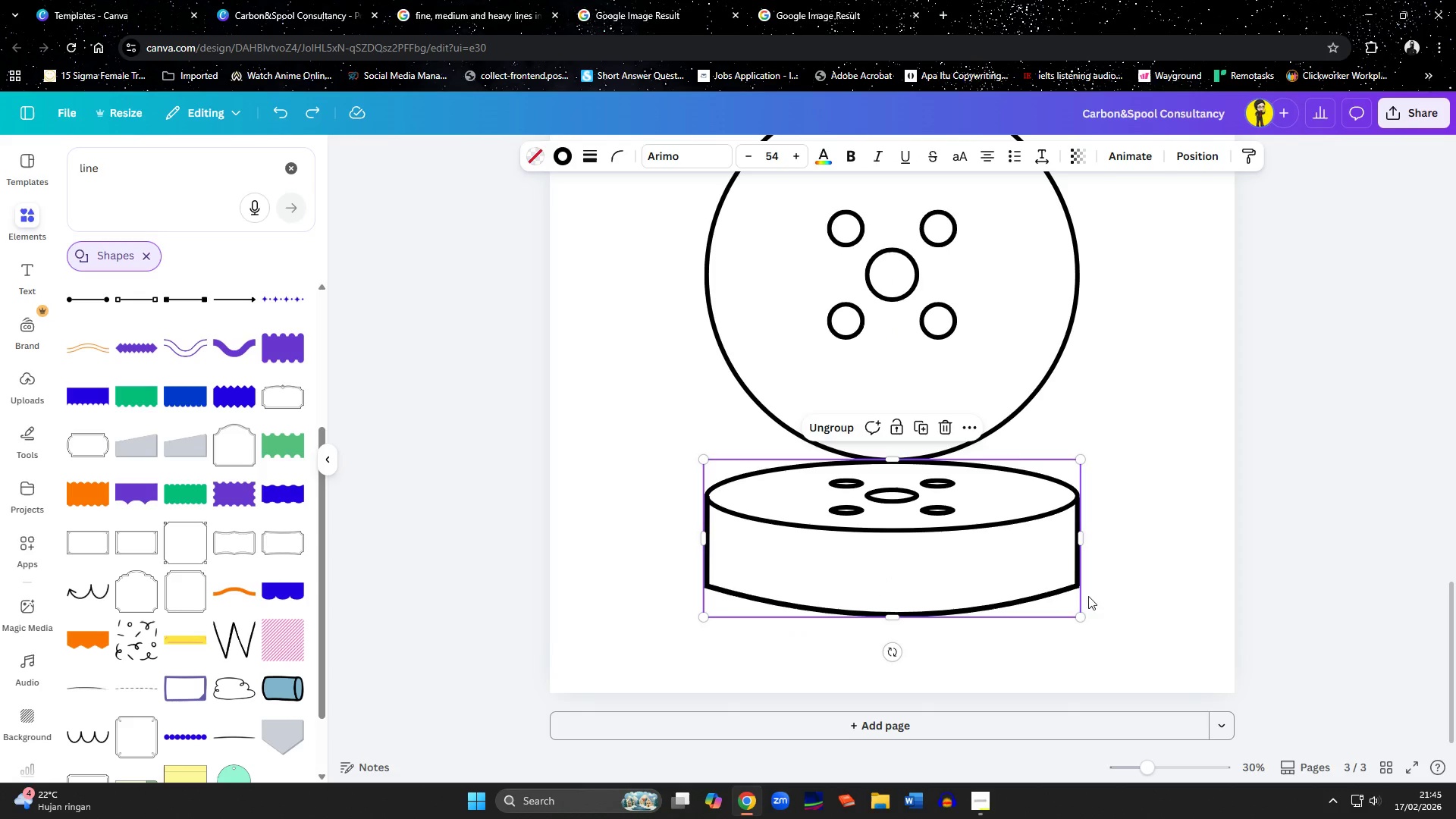 
left_click([1128, 585])
 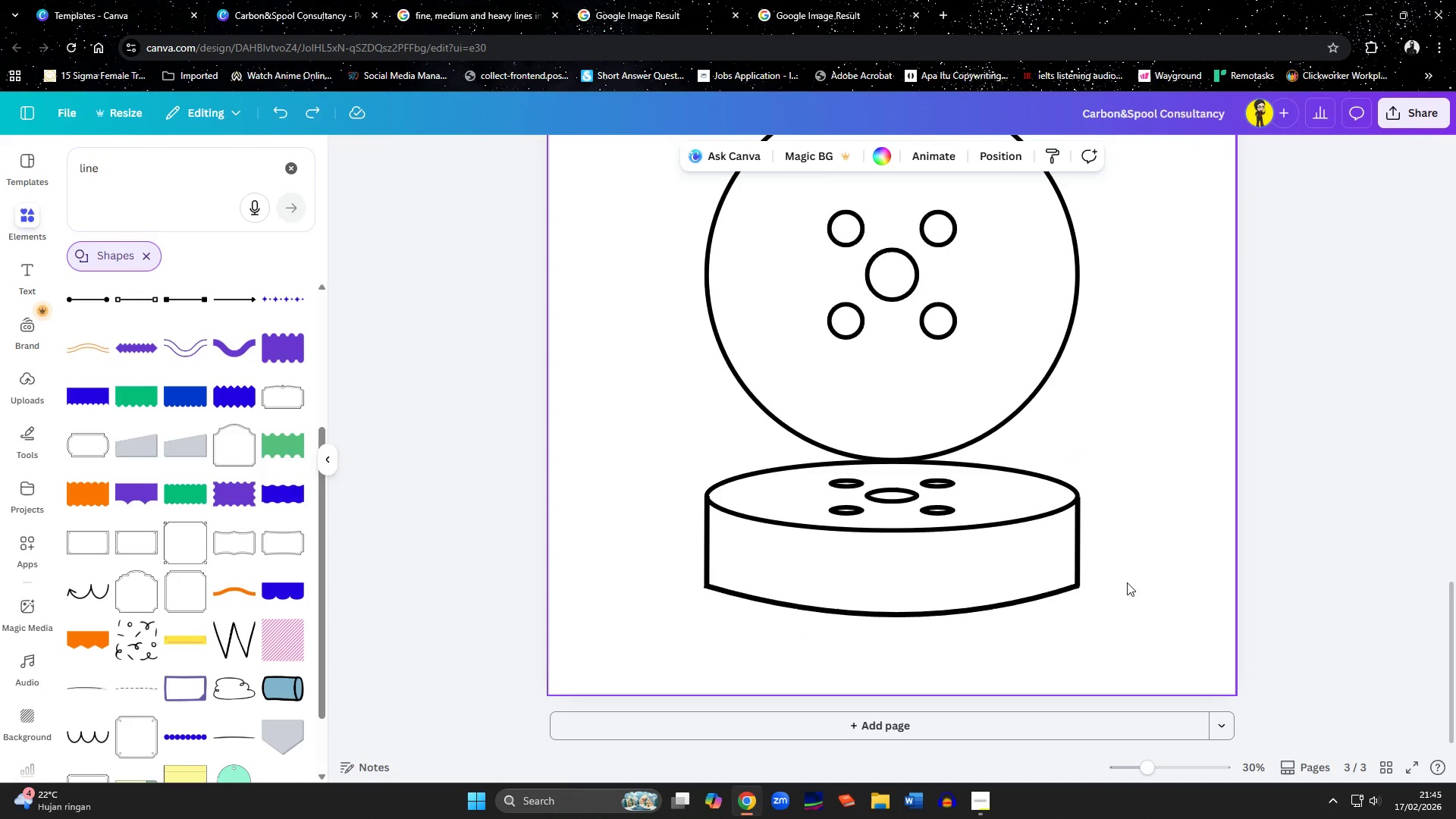 
scroll: coordinate [1127, 582], scroll_direction: up, amount: 6.0
 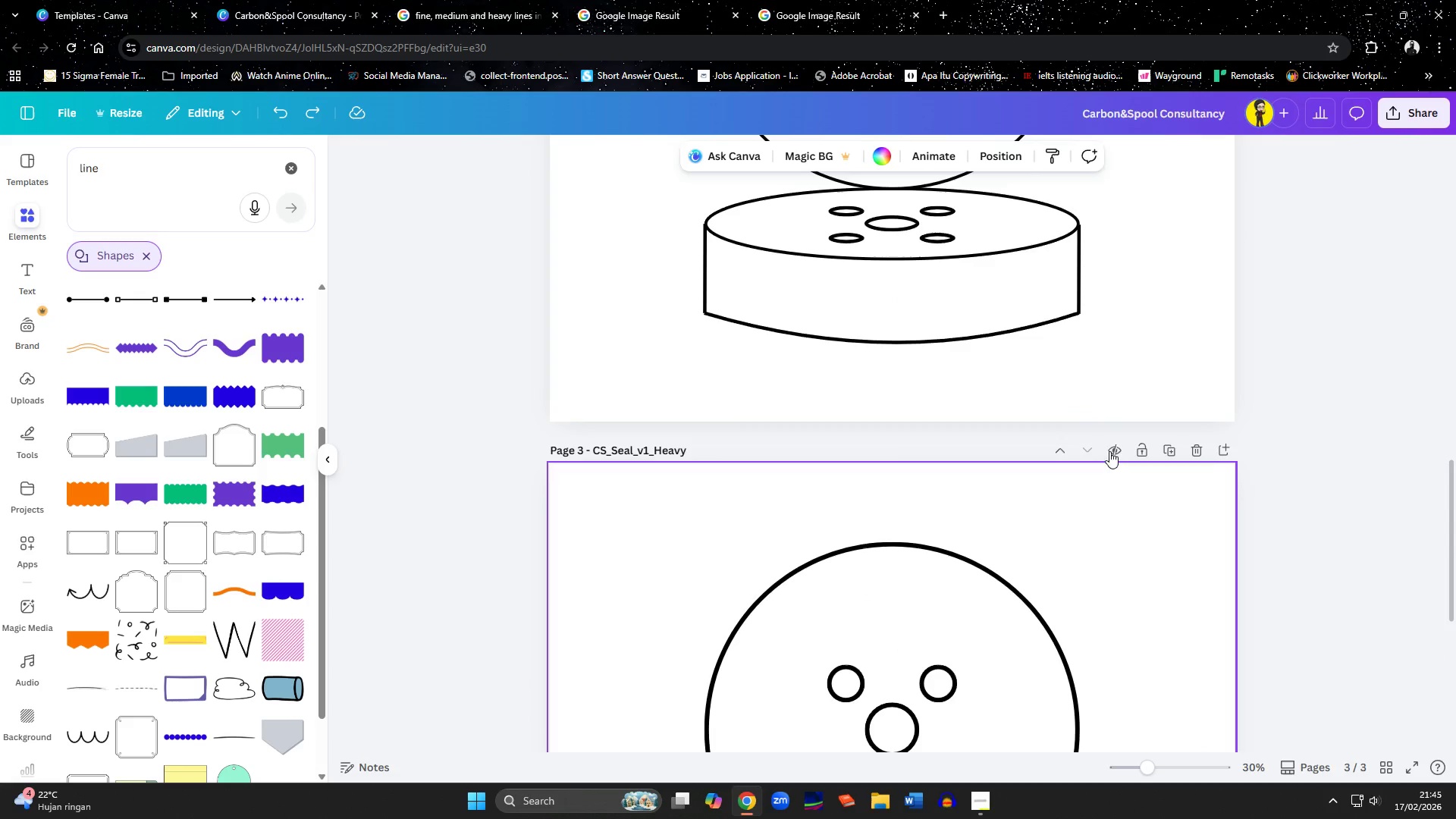 
hold_key(key=ControlLeft, duration=0.58)
scroll: coordinate [1112, 374], scroll_direction: up, amount: 2.0
 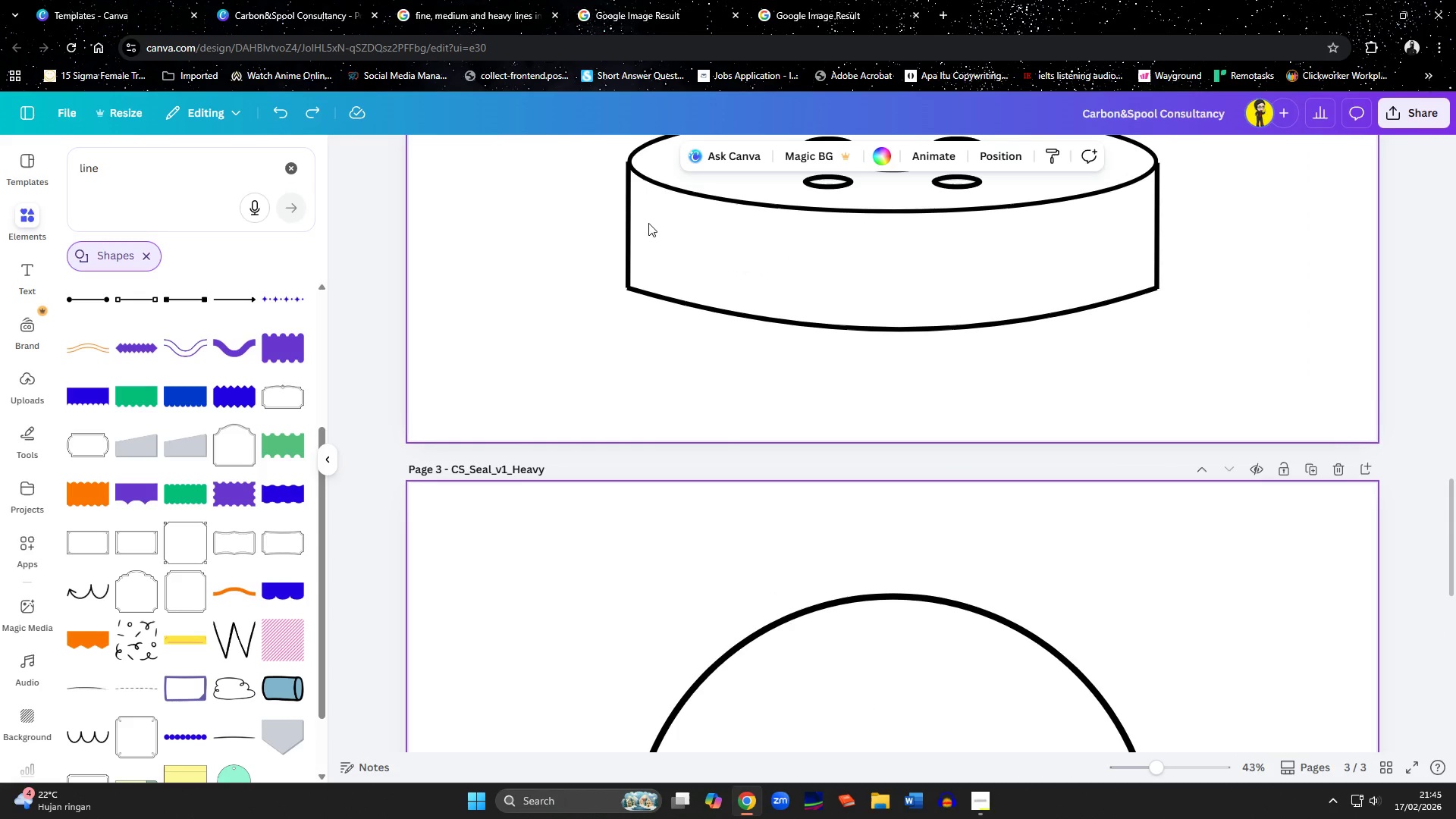 
left_click([627, 230])
 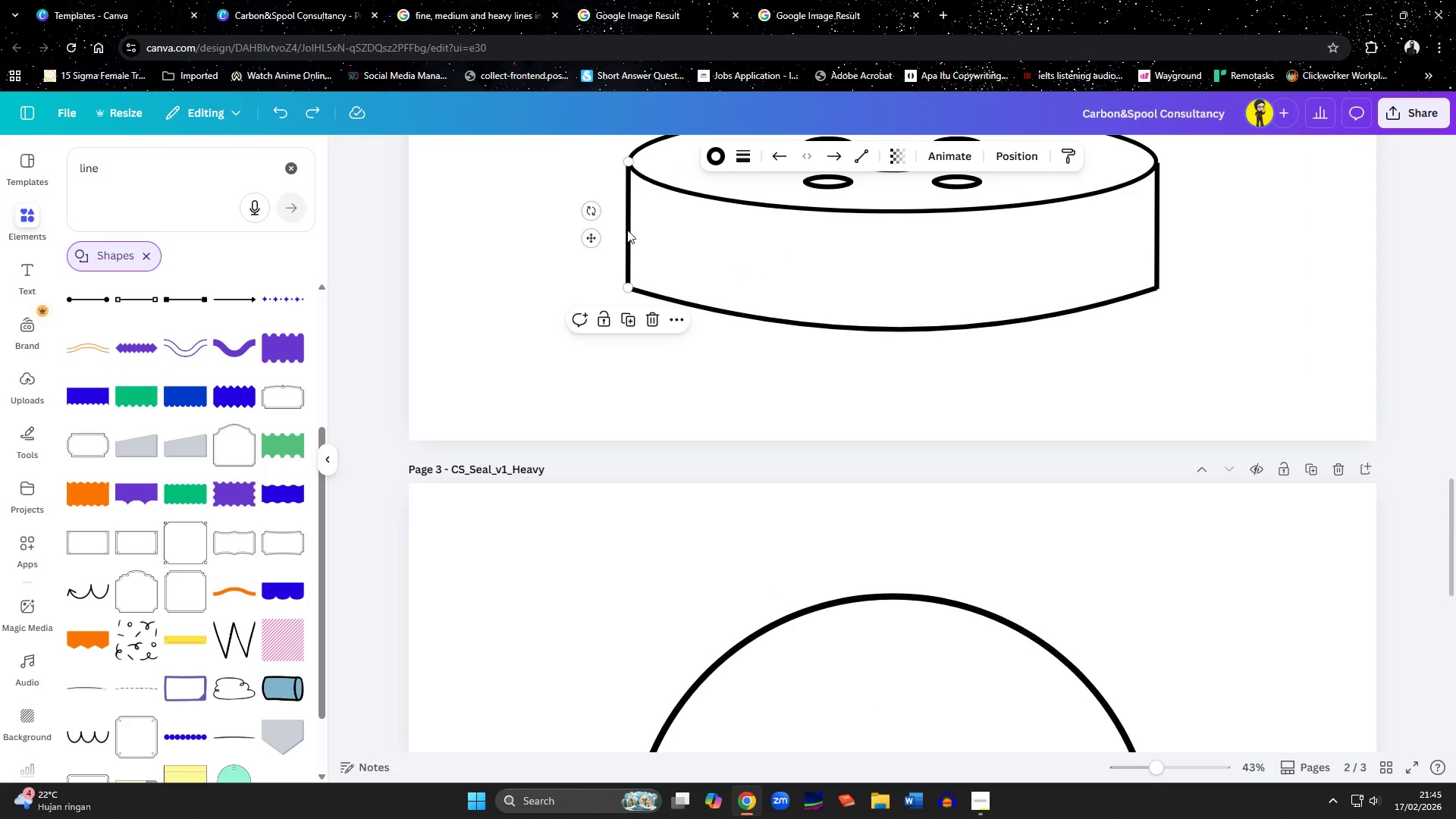 
key(ArrowRight)
 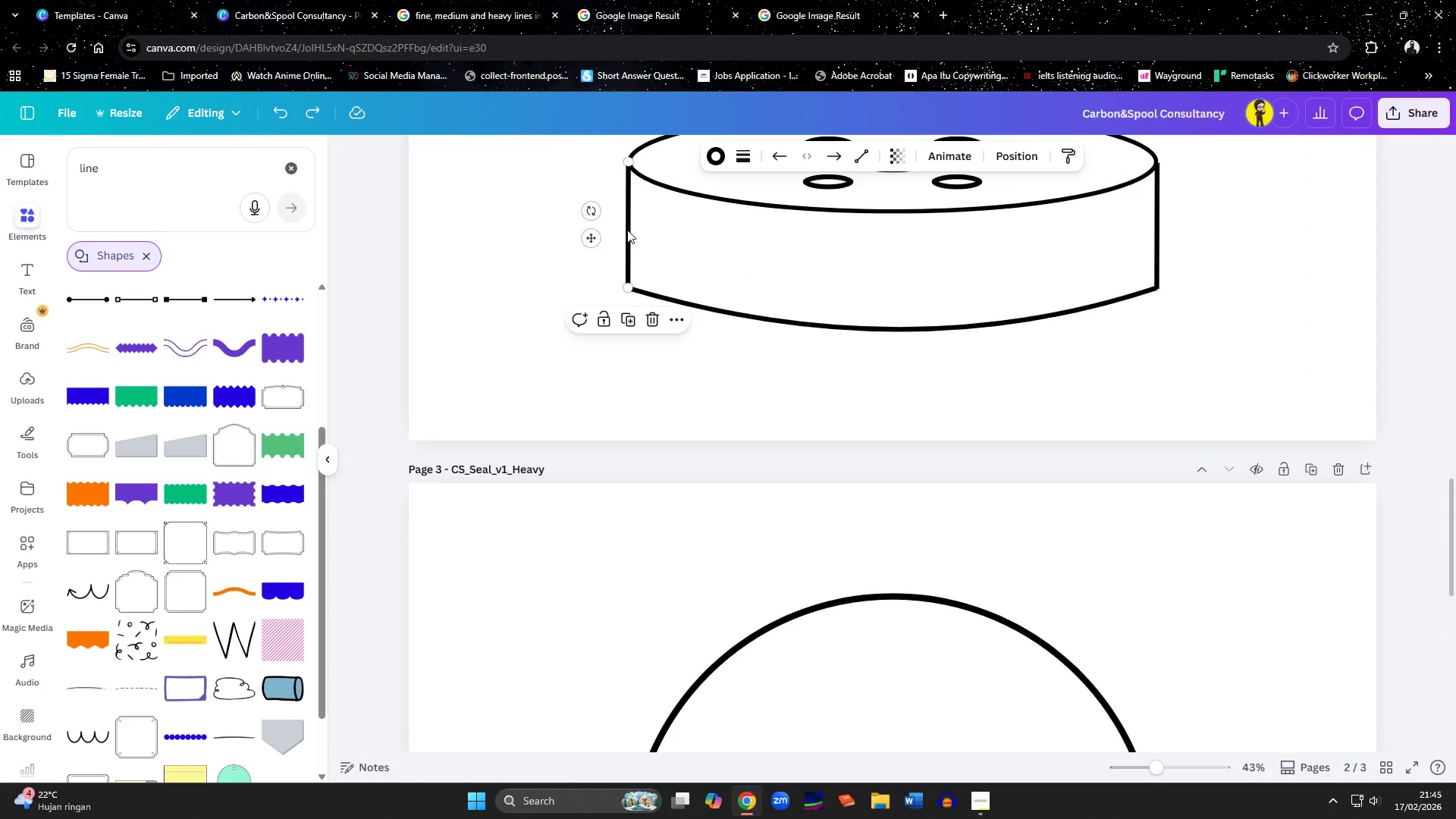 
key(ArrowRight)
 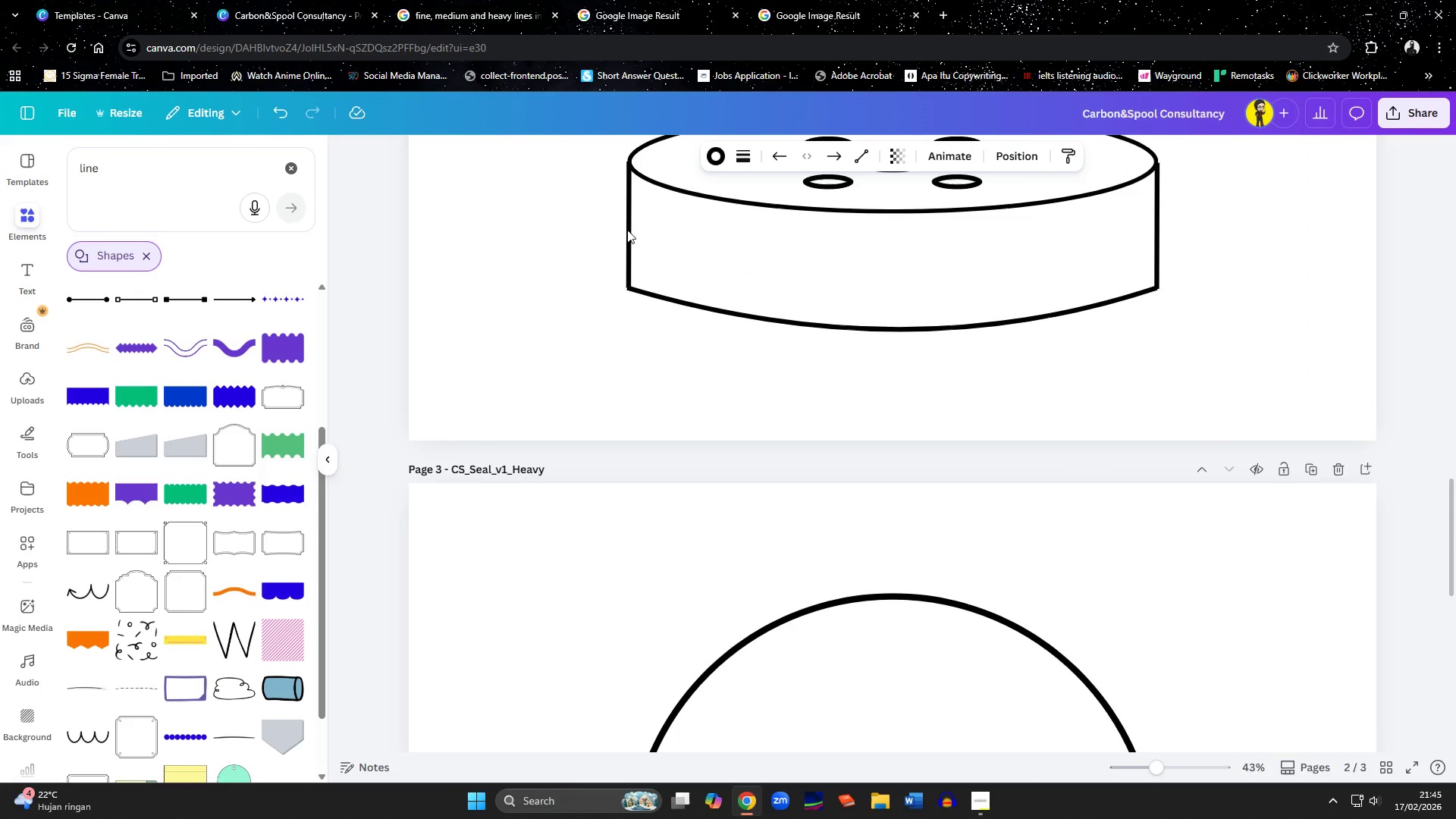 
key(ArrowRight)
 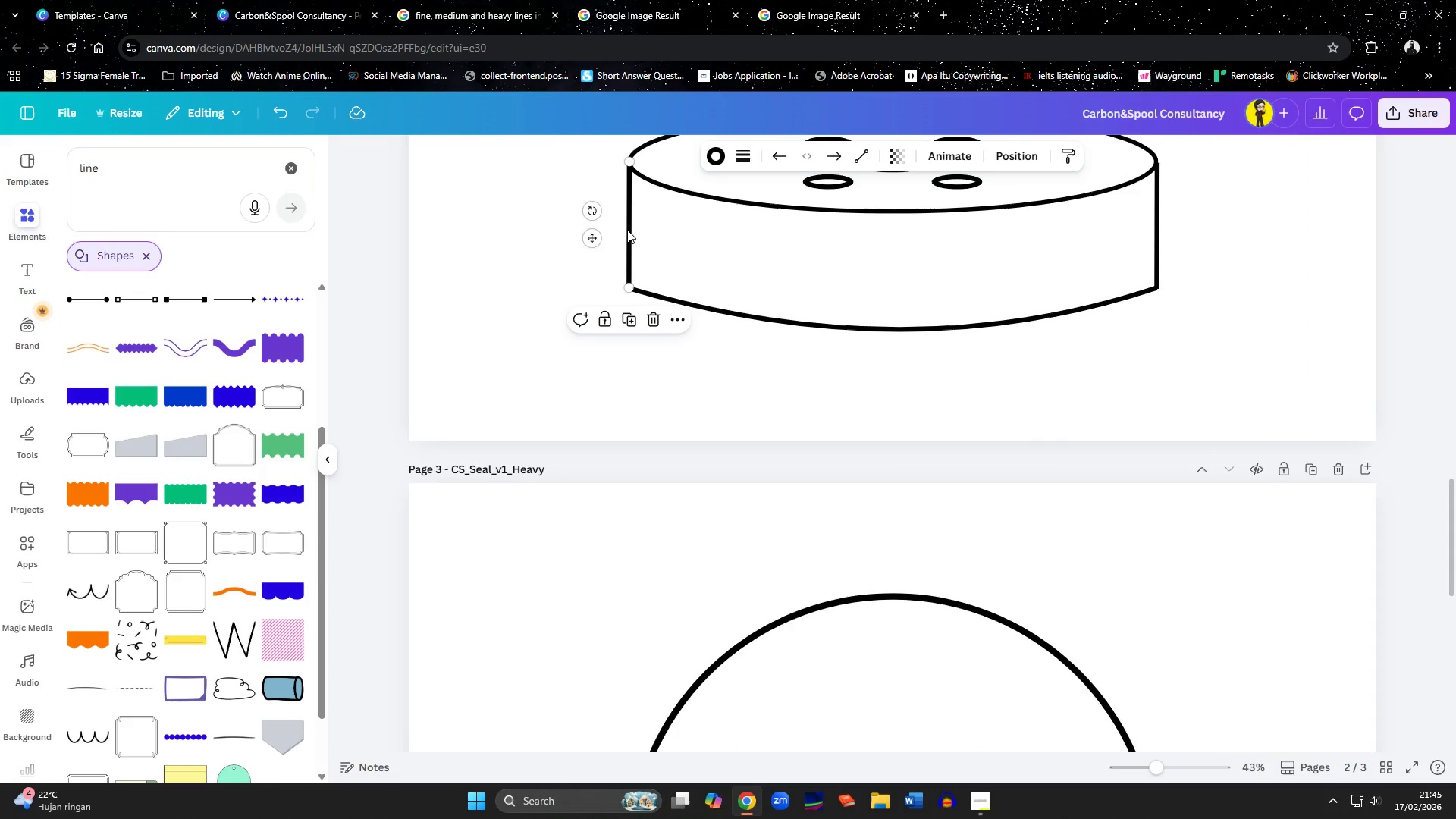 
key(ArrowDown)
 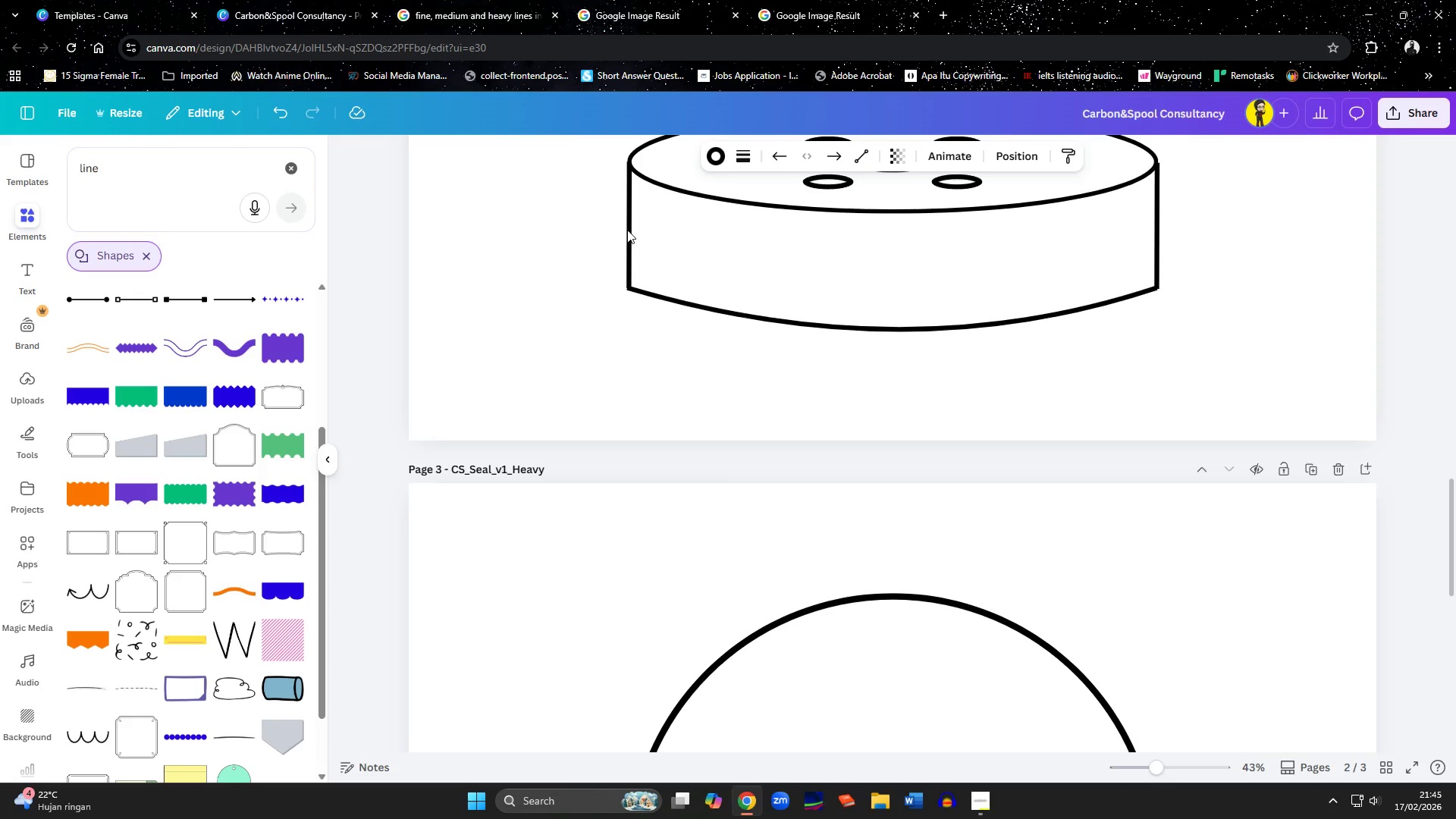 
key(ArrowDown)
 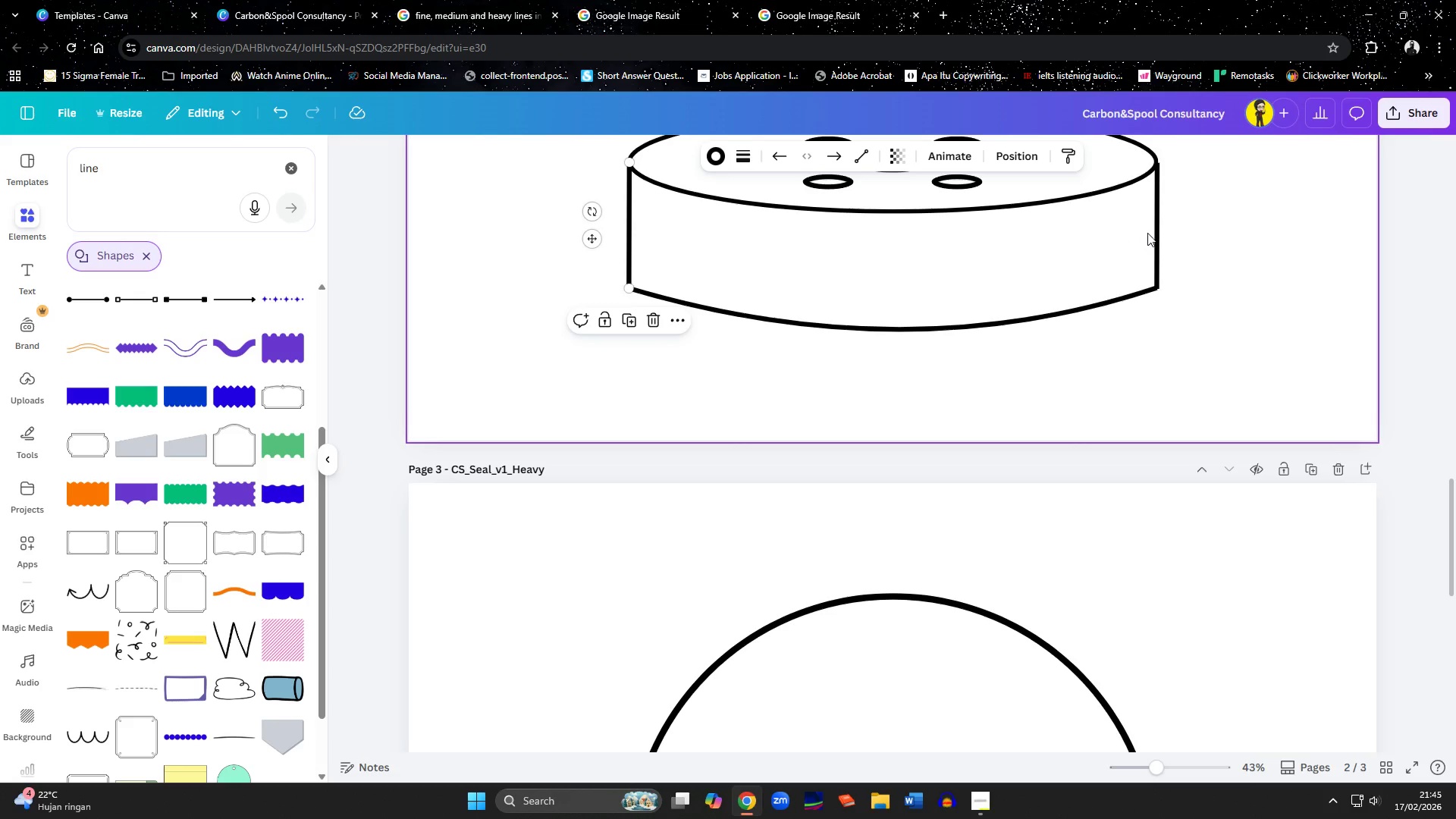 
left_click([1156, 234])
 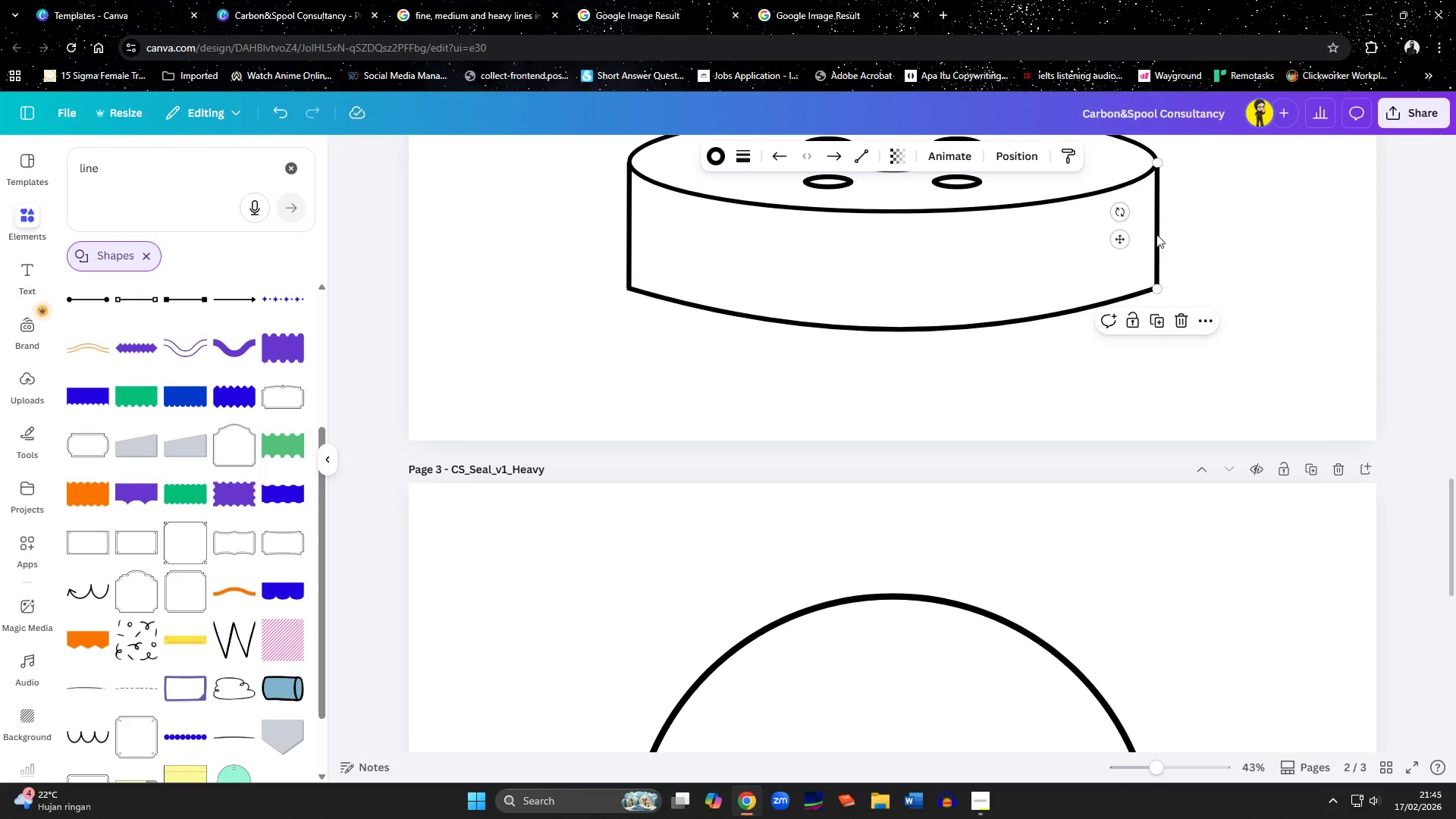 
key(ArrowLeft)
 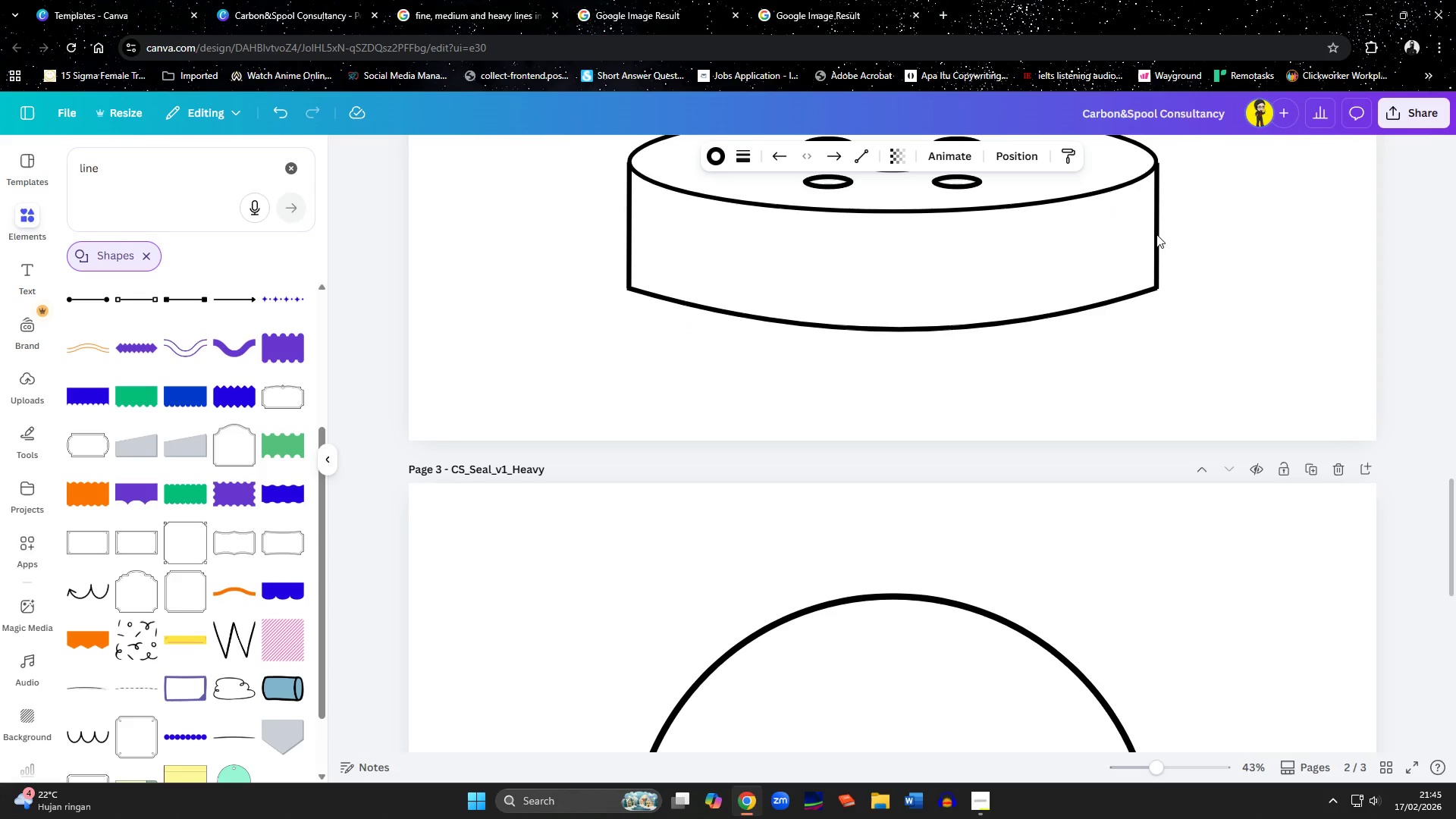 
key(ArrowLeft)
 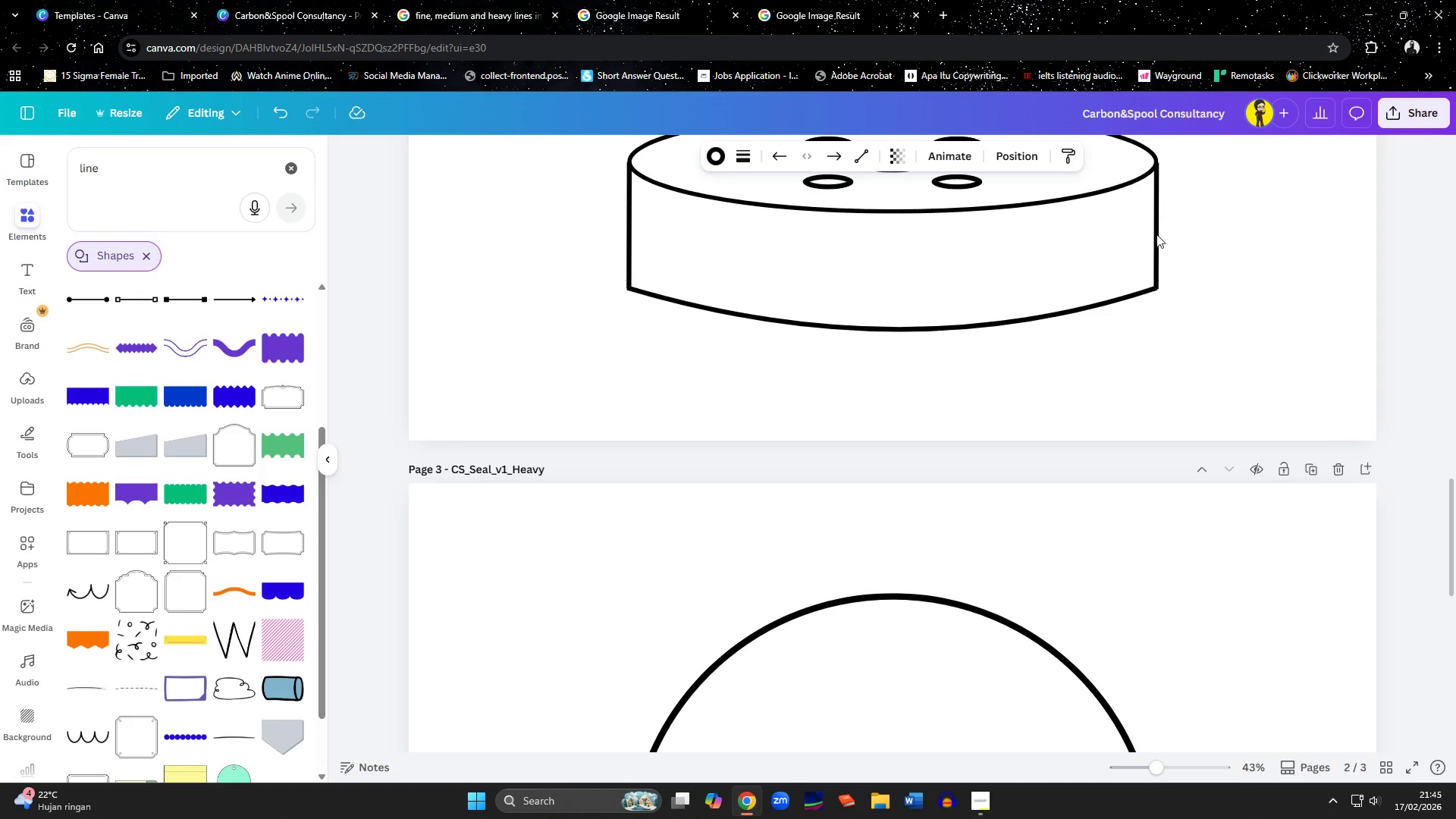 
key(ArrowLeft)
 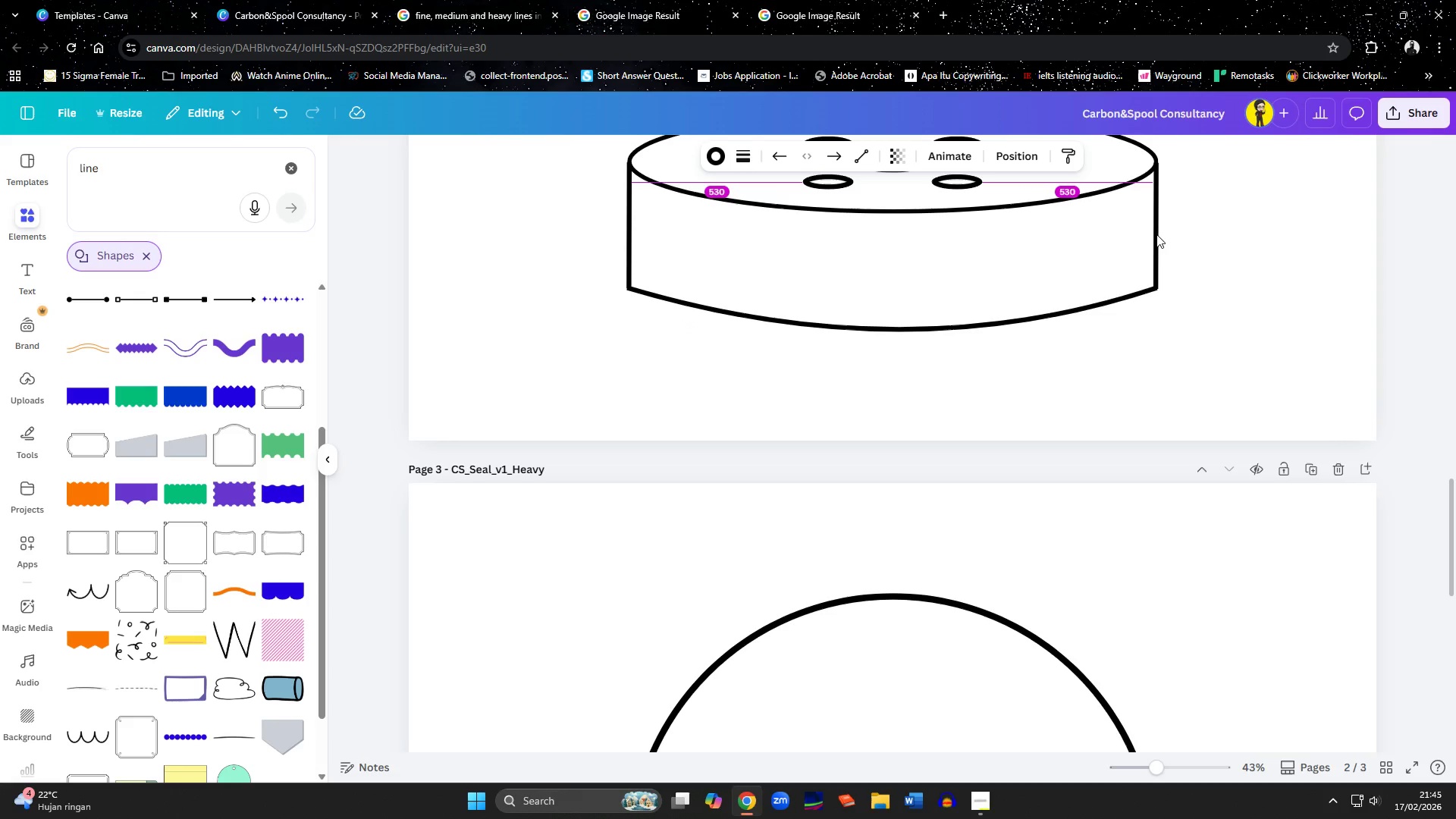 
key(ArrowDown)
 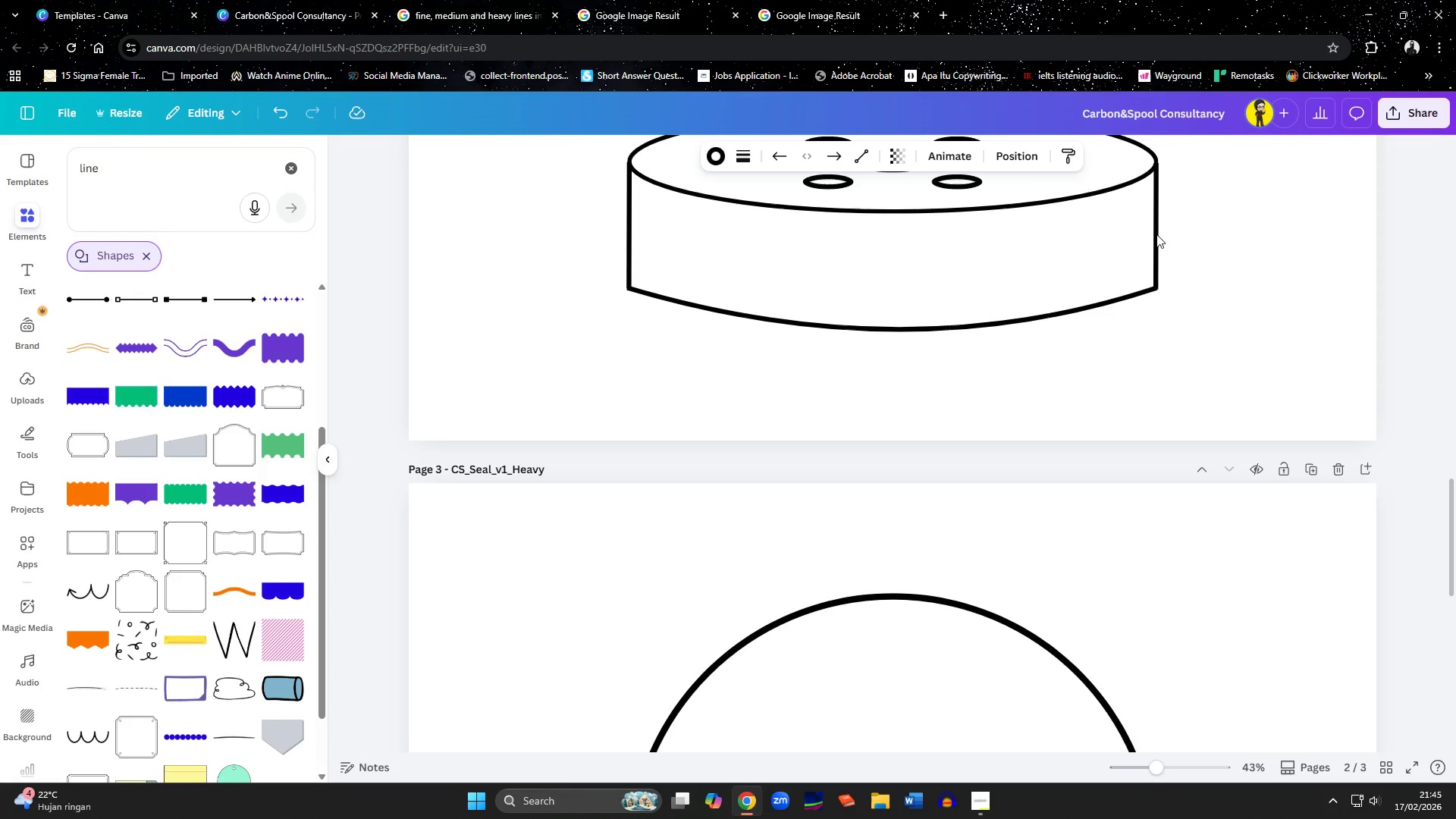 
key(ArrowDown)
 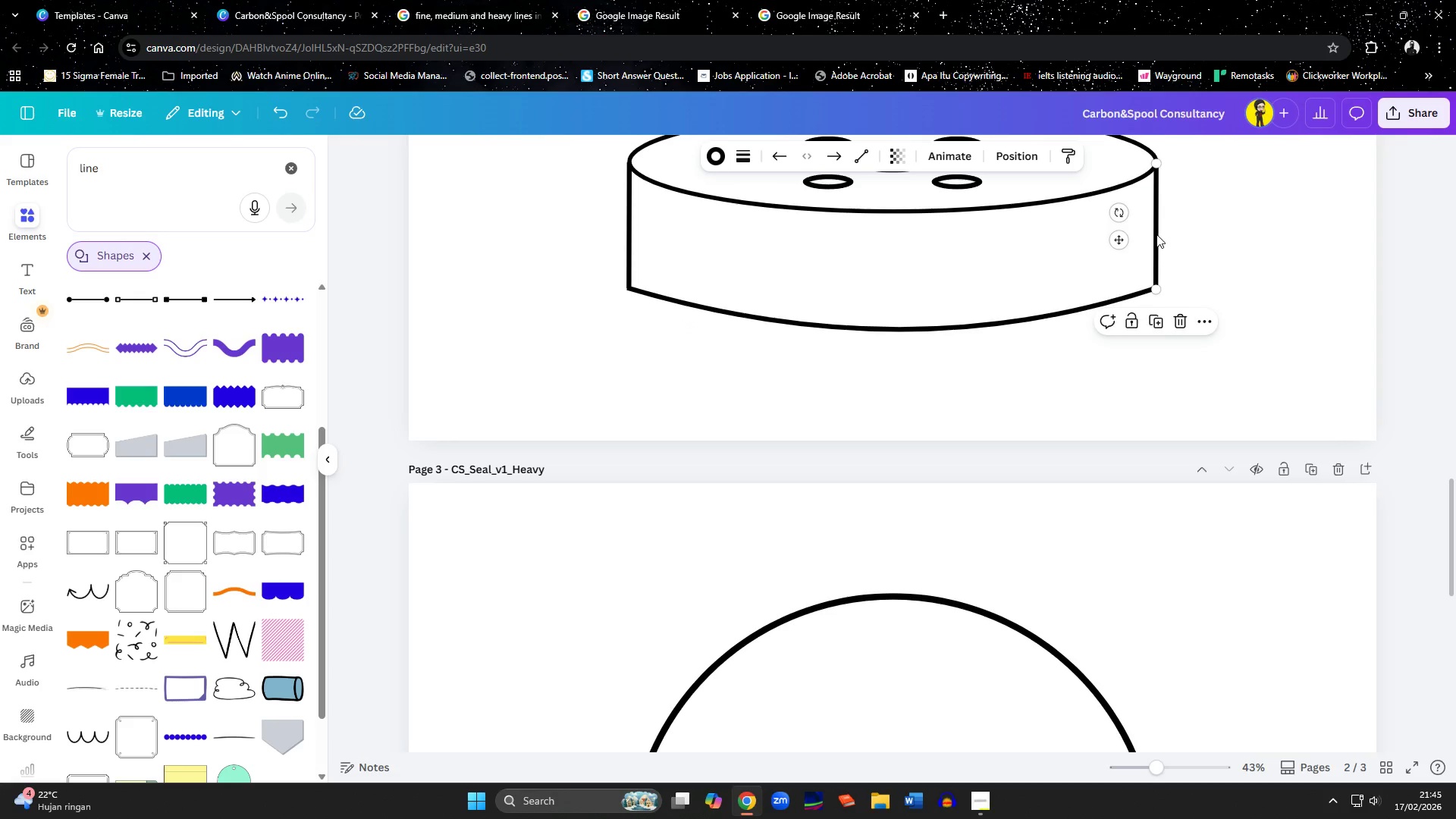 
scroll: coordinate [1315, 293], scroll_direction: up, amount: 1.0
 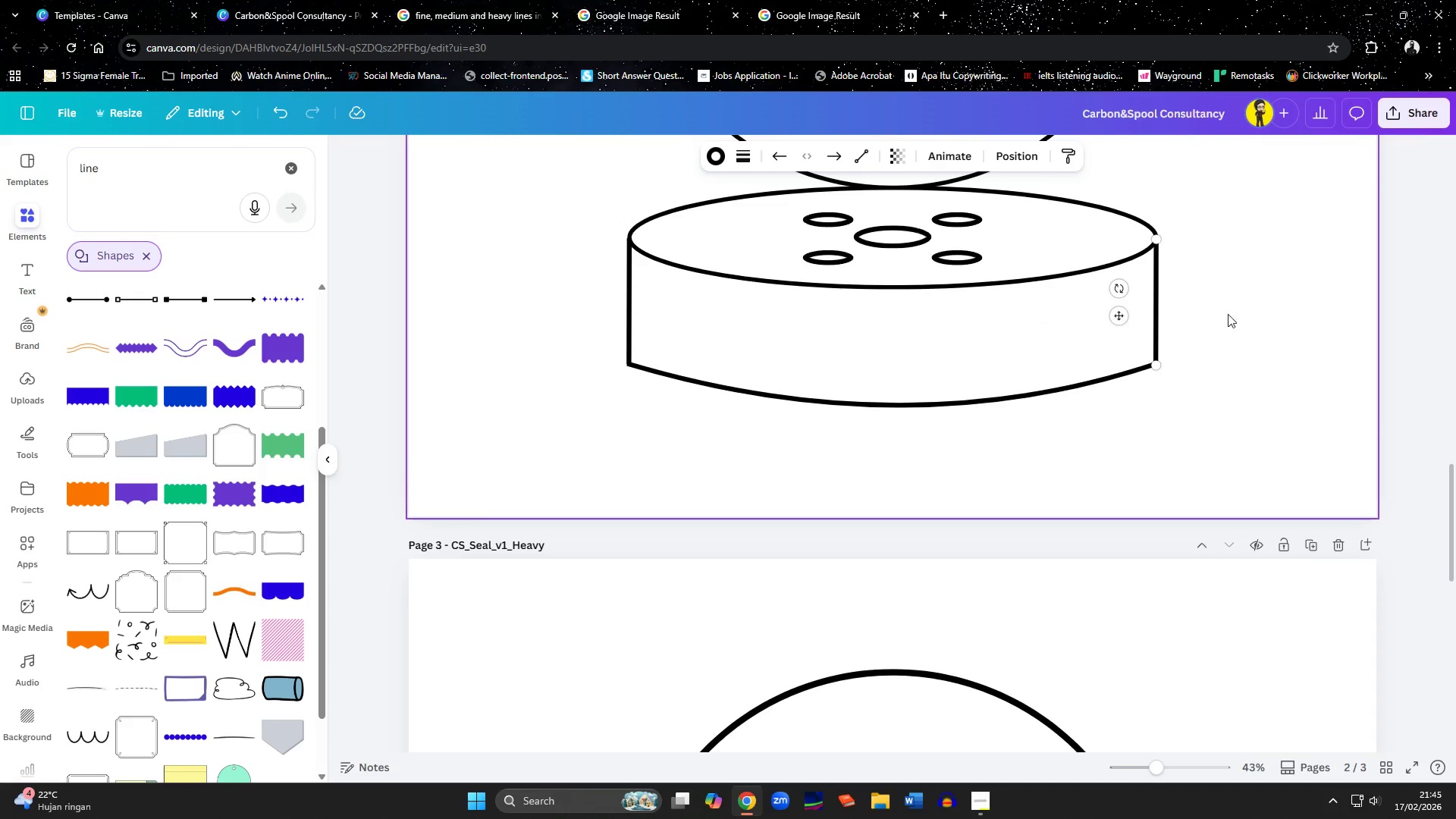 
hold_key(key=ShiftLeft, duration=1.5)
 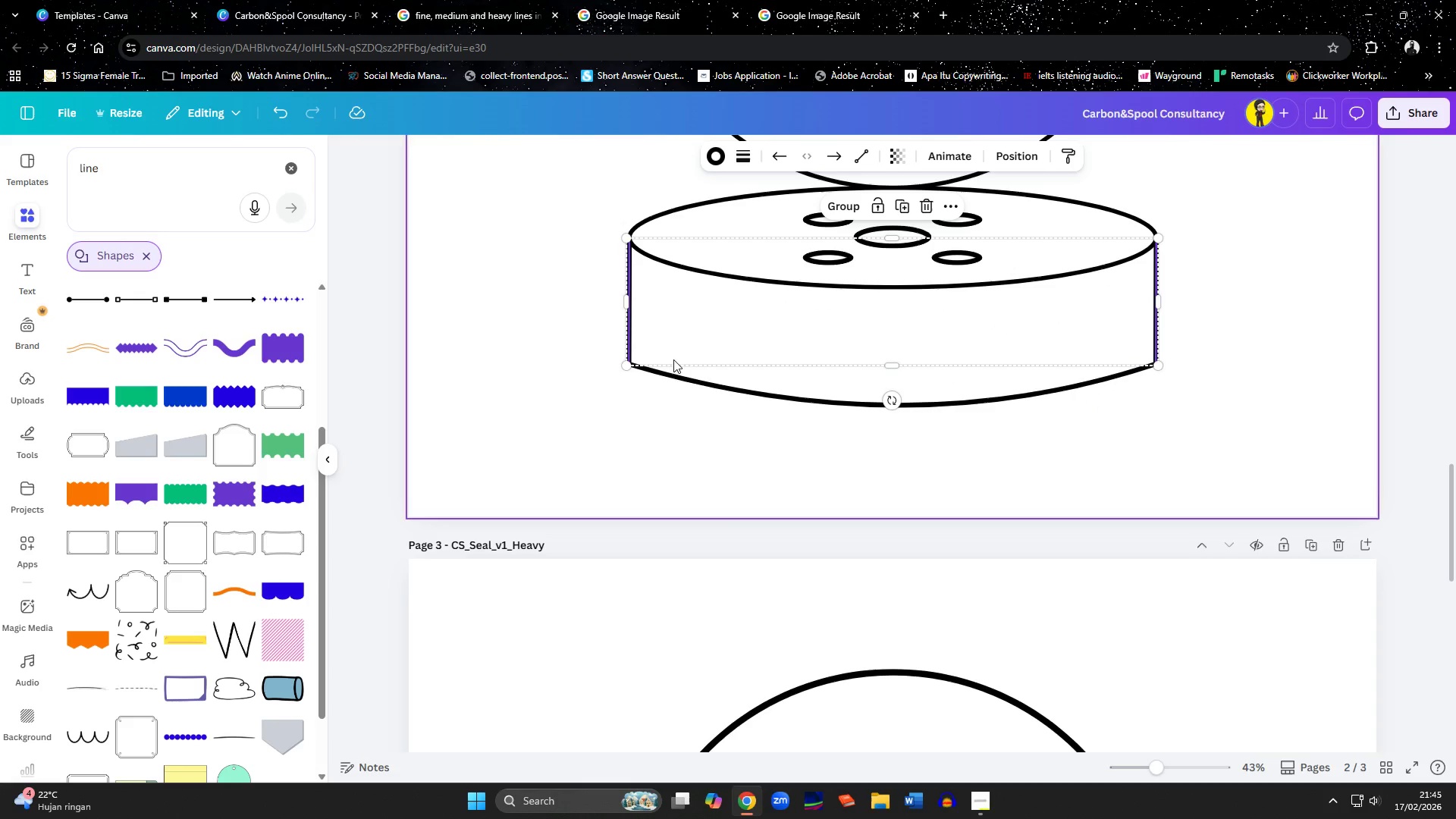 
hold_key(key=ShiftLeft, duration=1.52)
left_click([630, 323])
 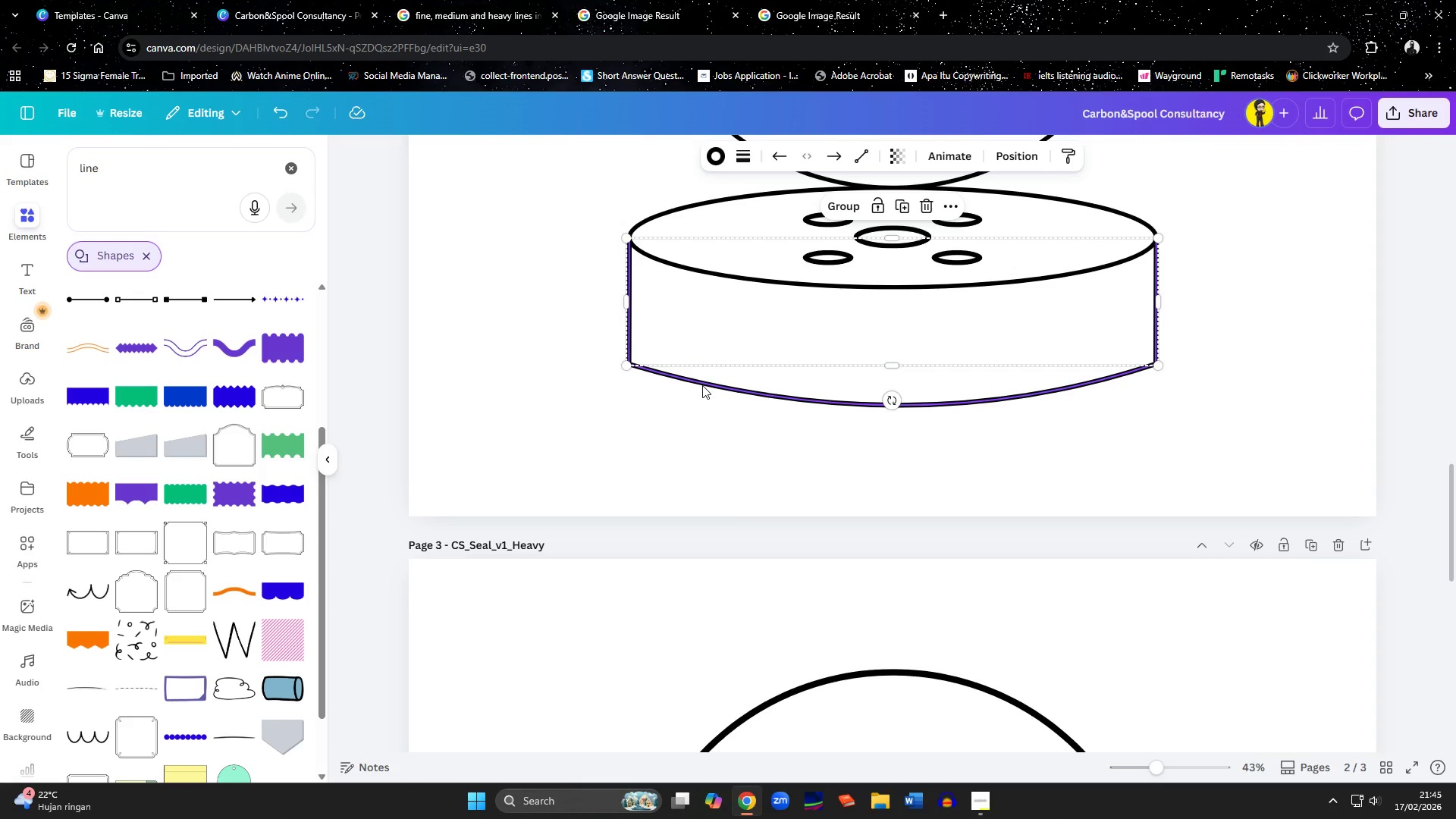 
left_click([702, 385])
 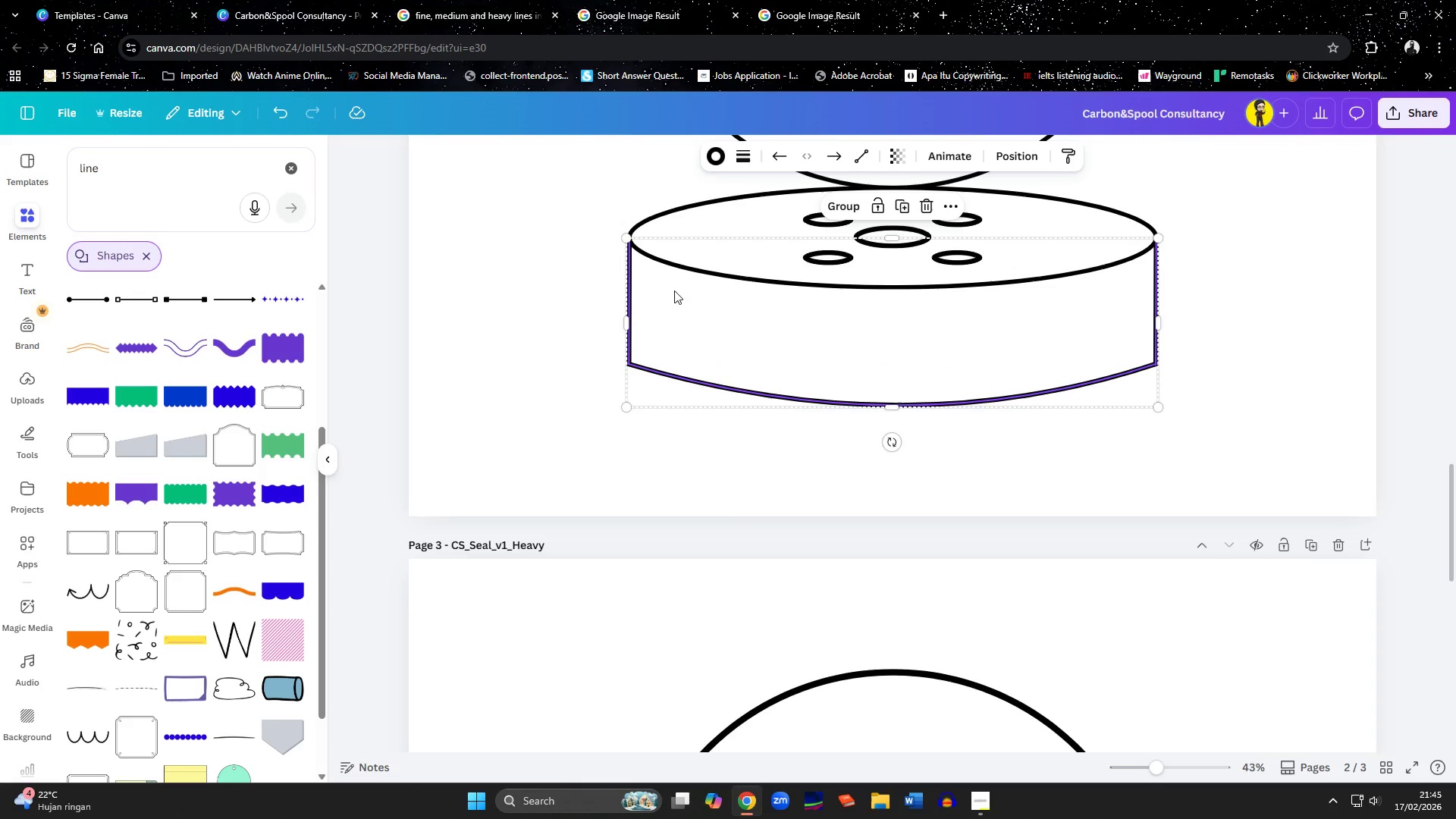 
hold_key(key=ShiftLeft, duration=1.51)
left_click([673, 209])
 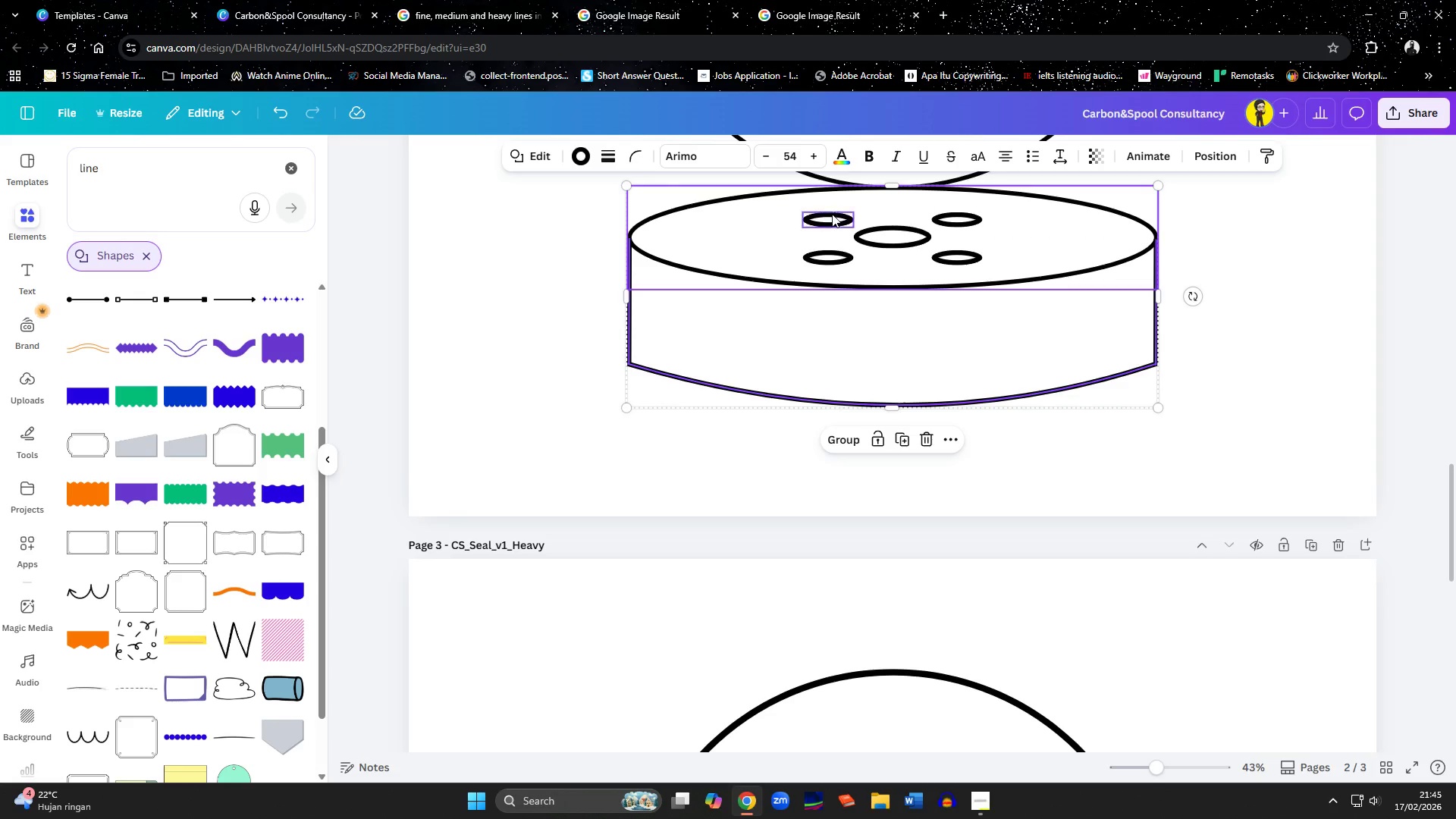 
hold_key(key=ShiftLeft, duration=1.5)
left_click([830, 218])
 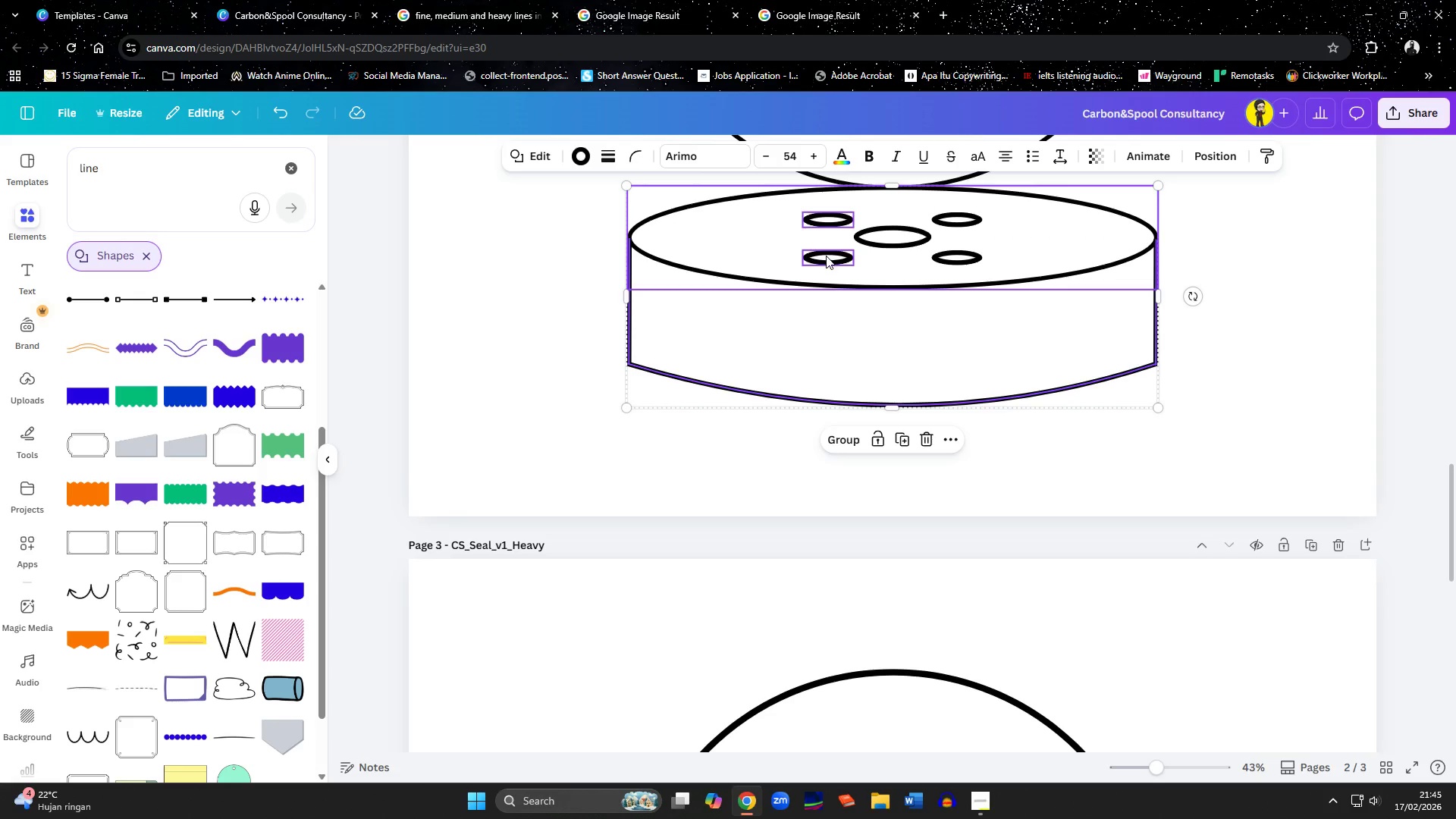 
left_click([826, 256])
 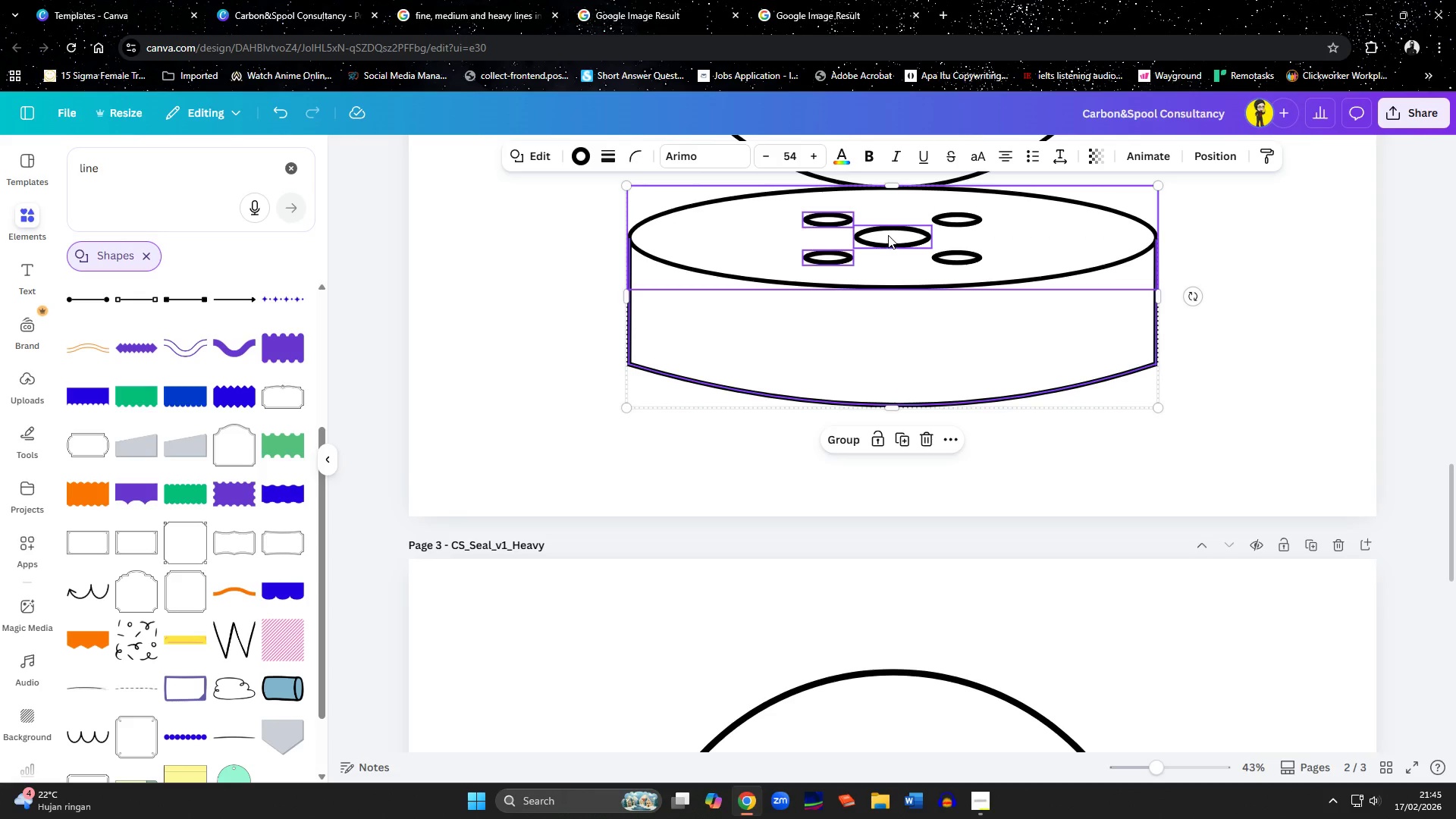 
left_click([888, 235])
 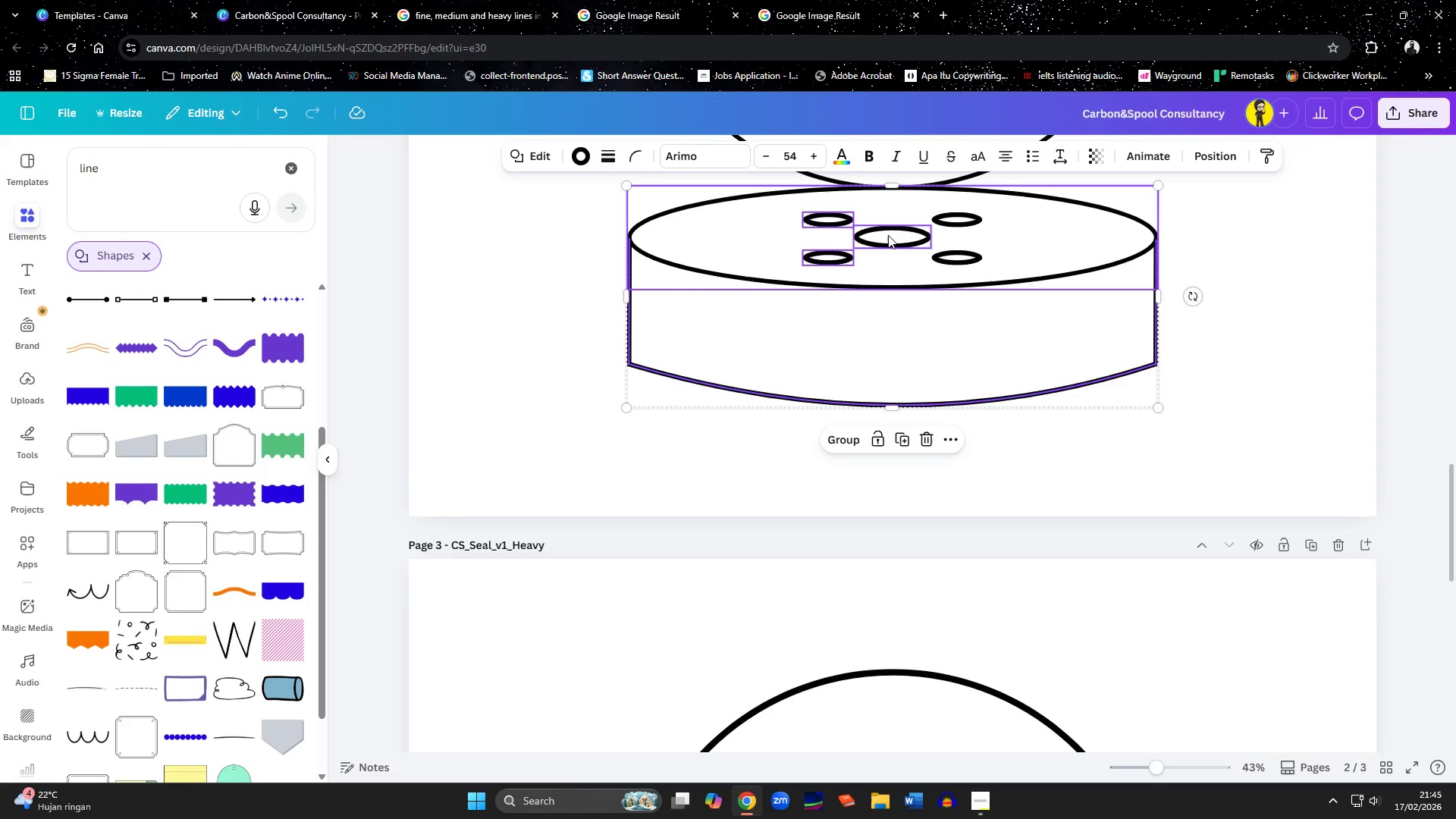 
hold_key(key=ShiftLeft, duration=1.45)
left_click([963, 220])
 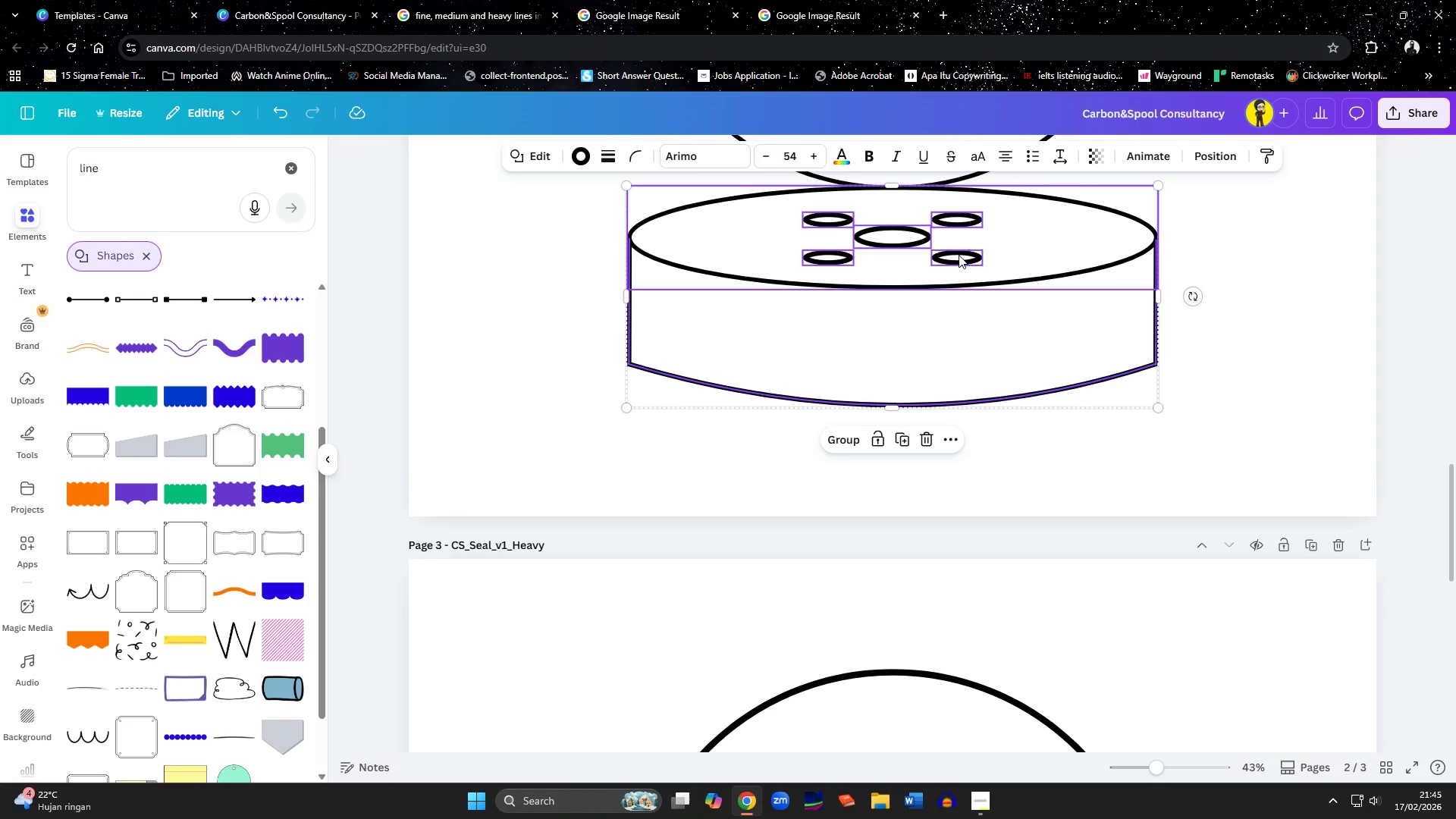 
left_click([959, 255])
 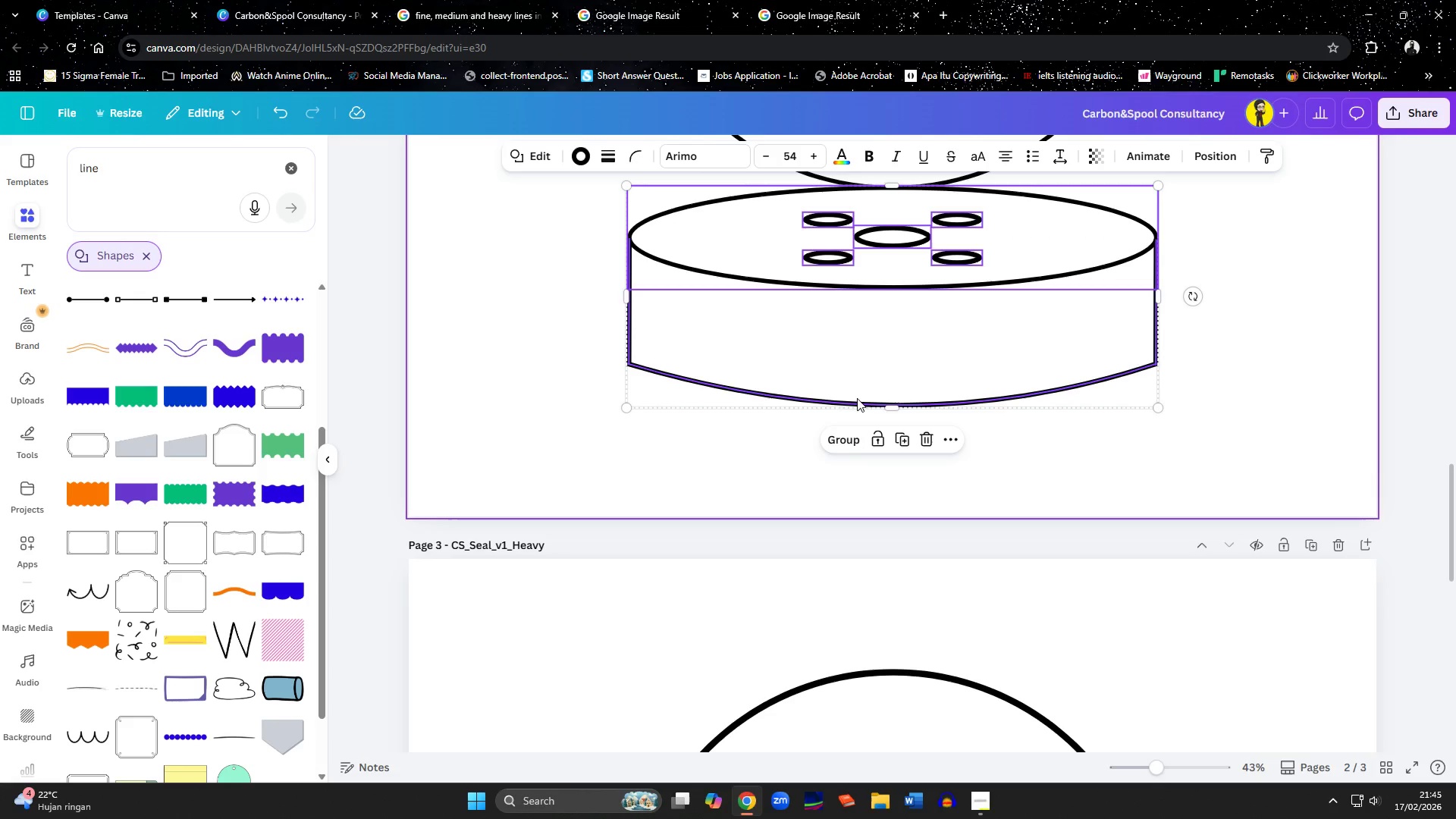 
left_click([848, 441])
 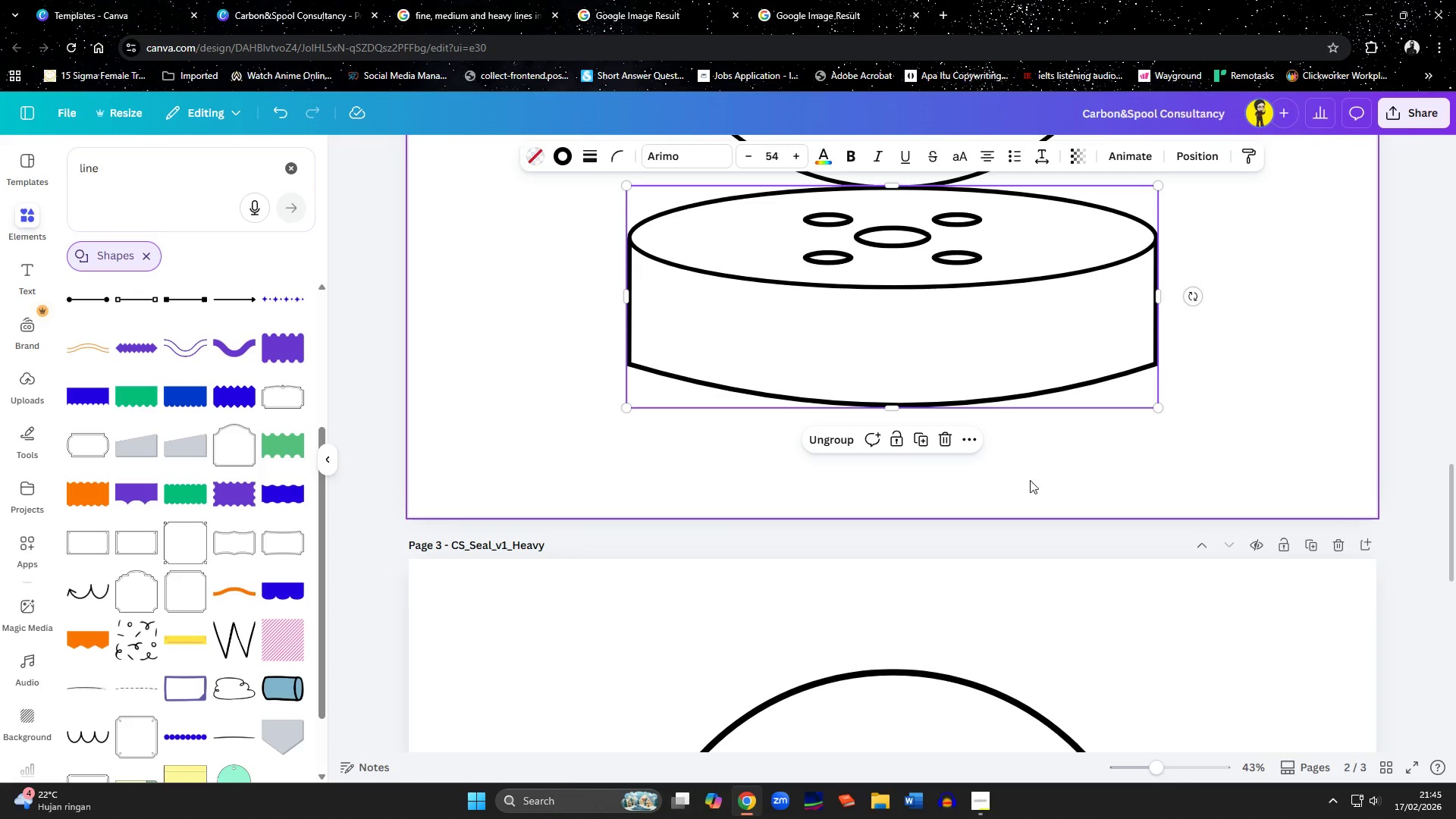 
left_click([1058, 481])
 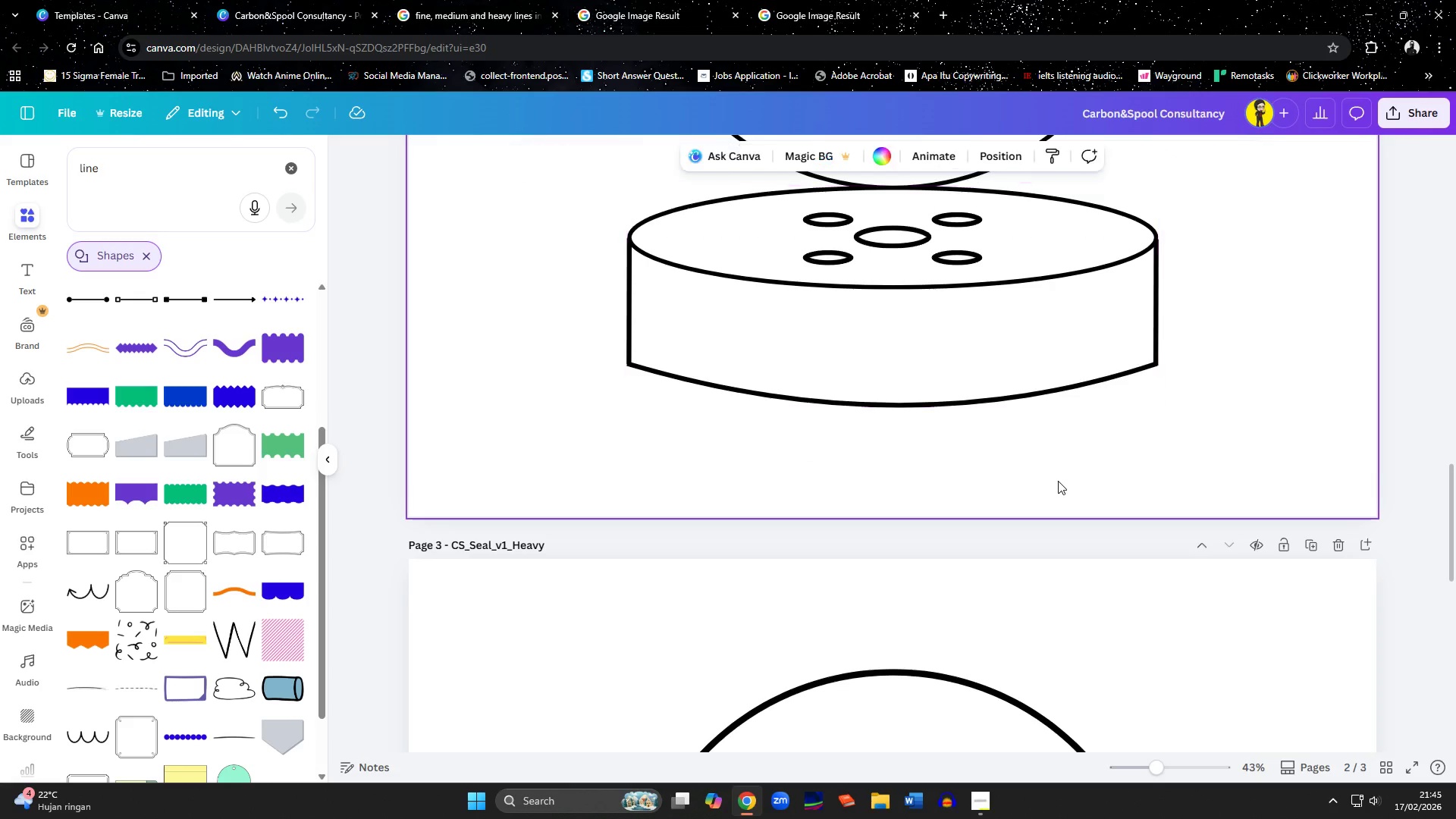 
scroll: coordinate [1055, 481], scroll_direction: up, amount: 14.0
 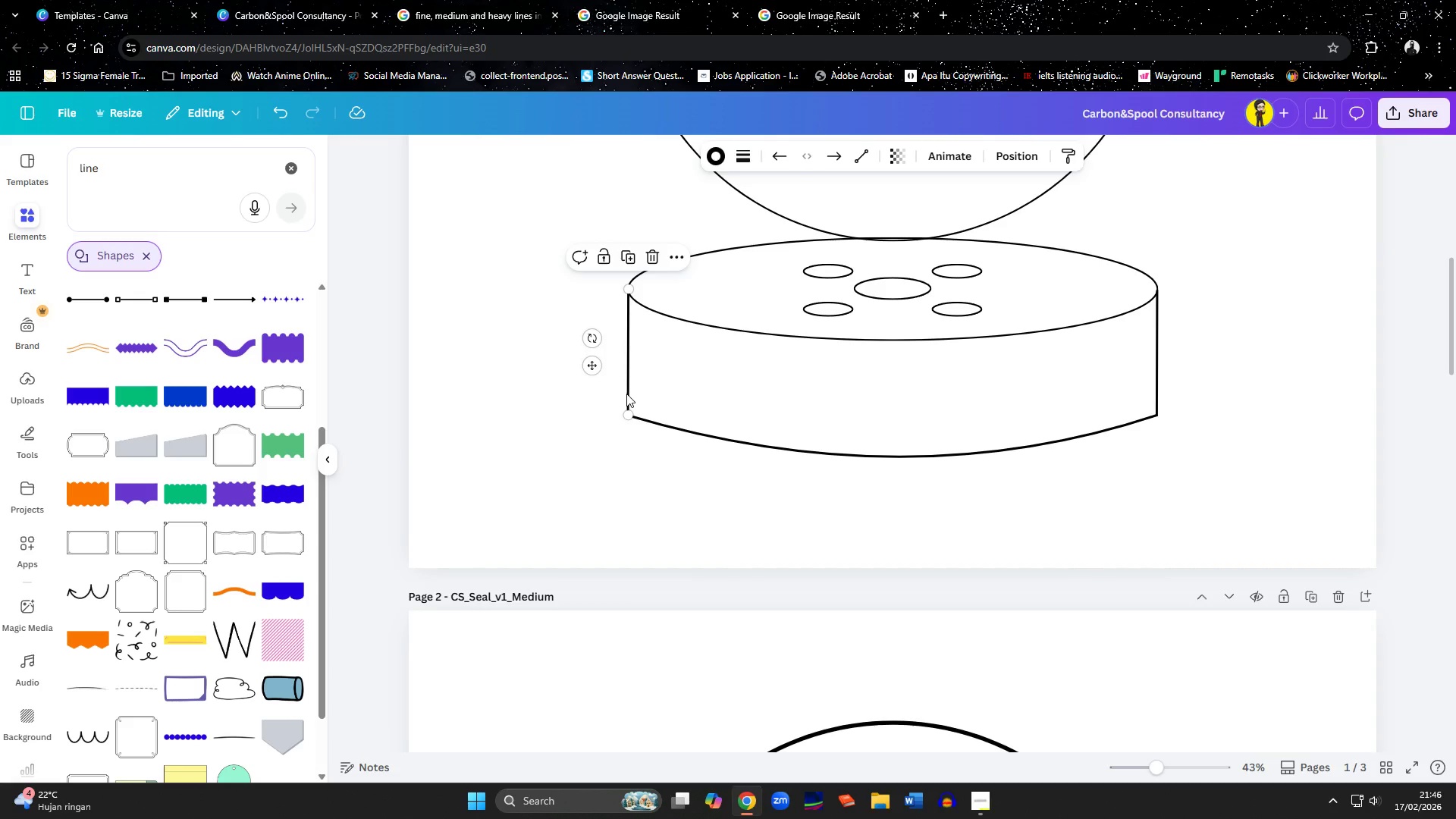 
key(ArrowLeft)
 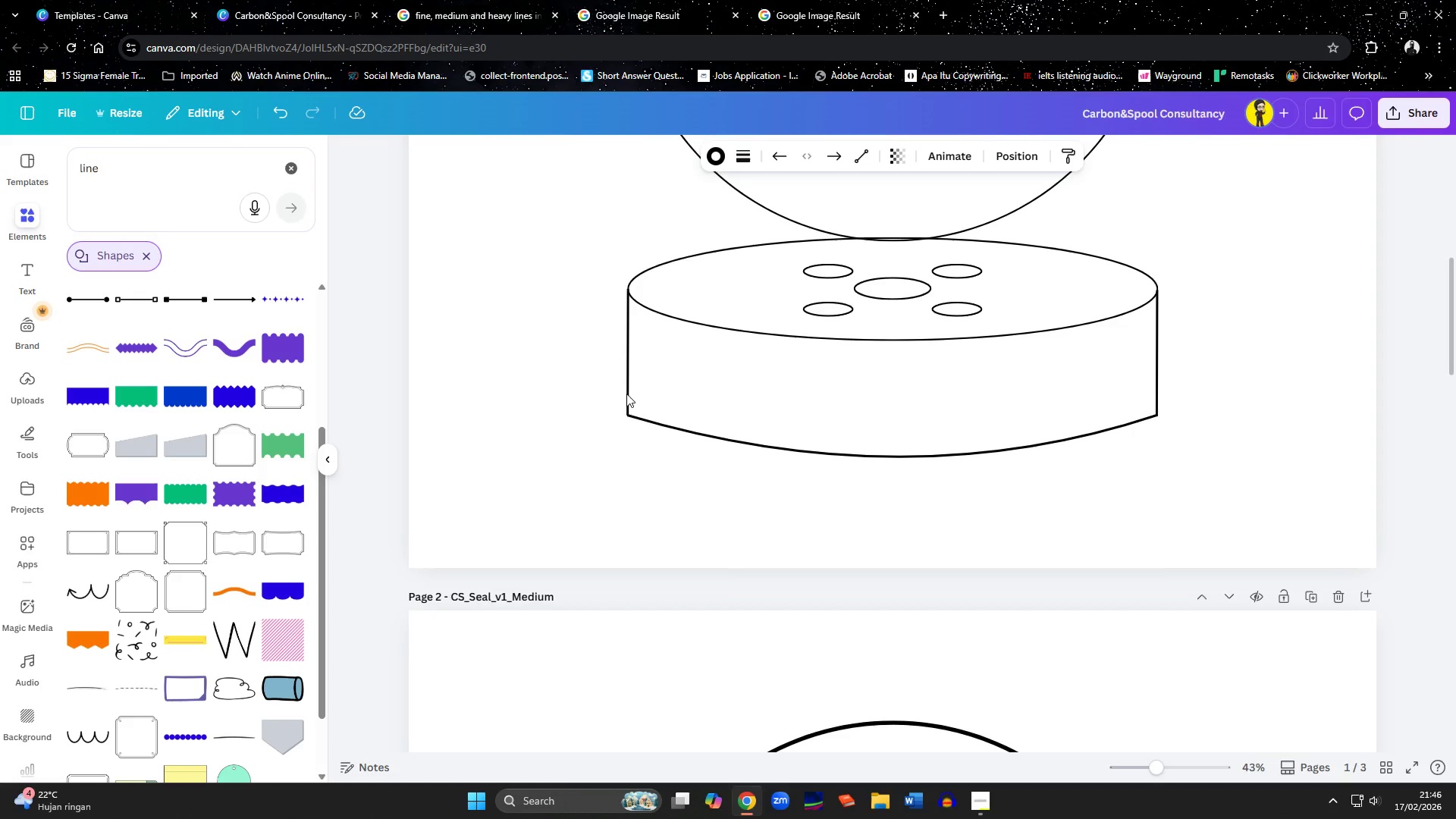 
key(ArrowLeft)
 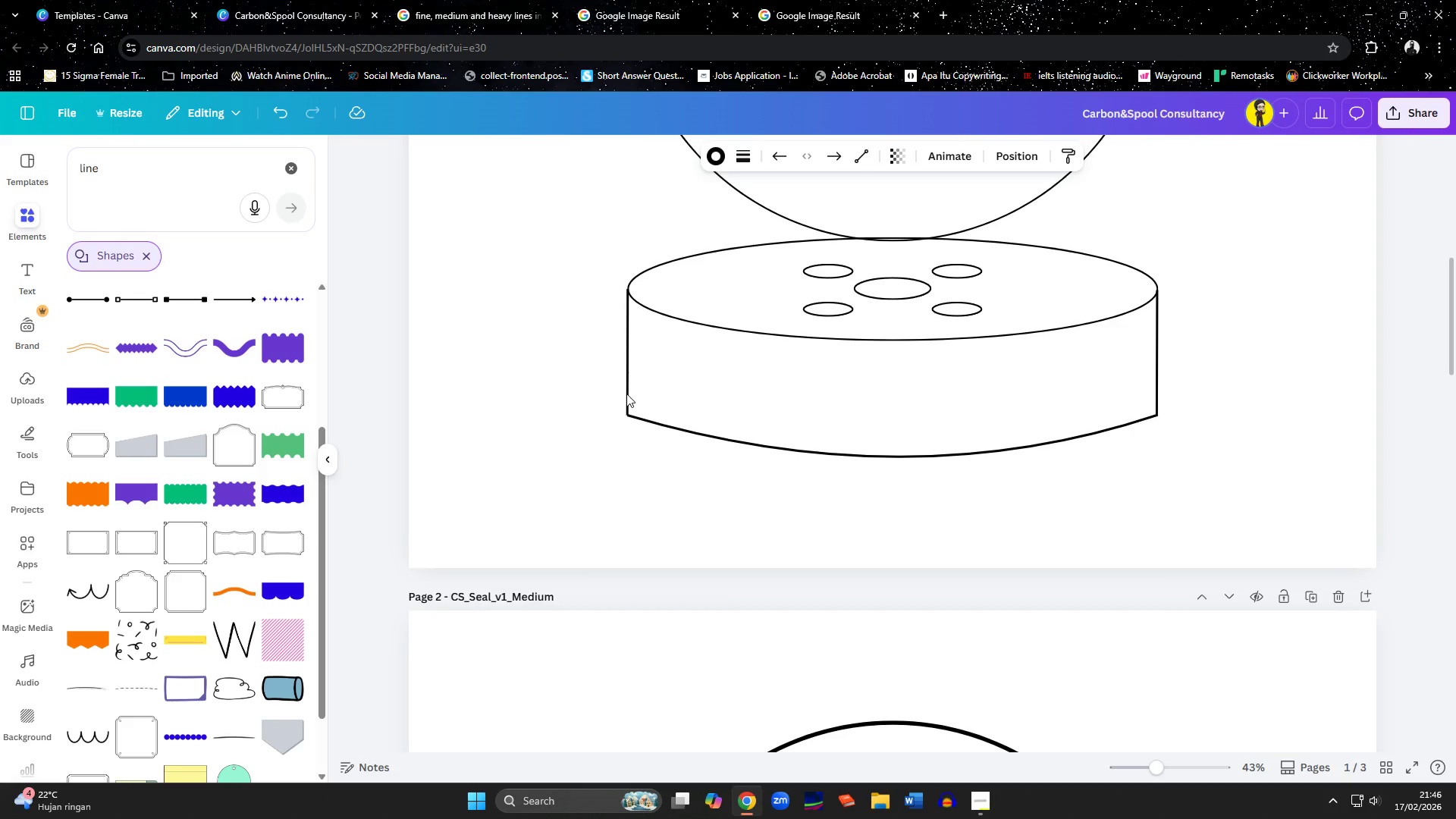 
key(ArrowRight)
 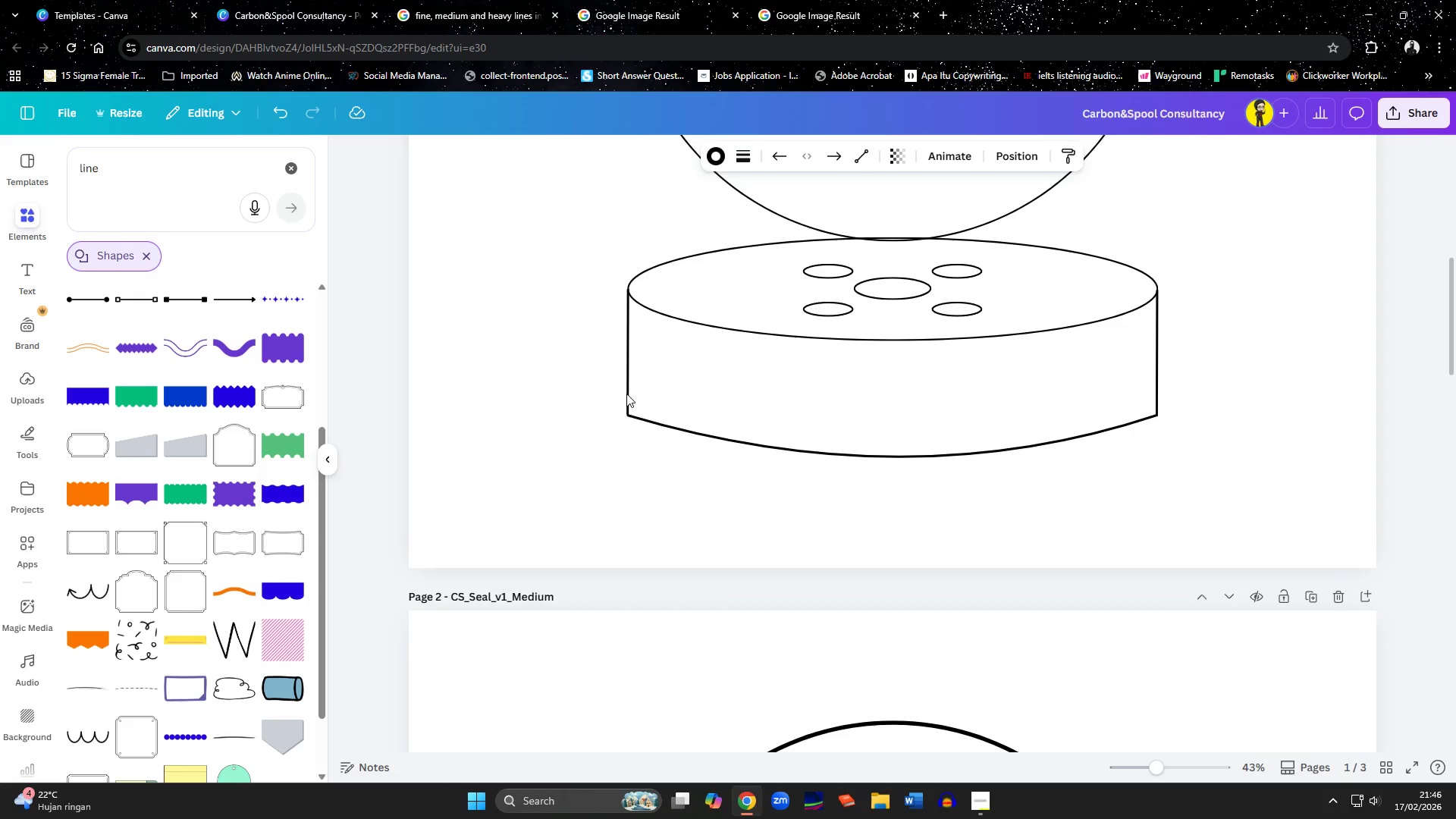 
key(ArrowDown)
 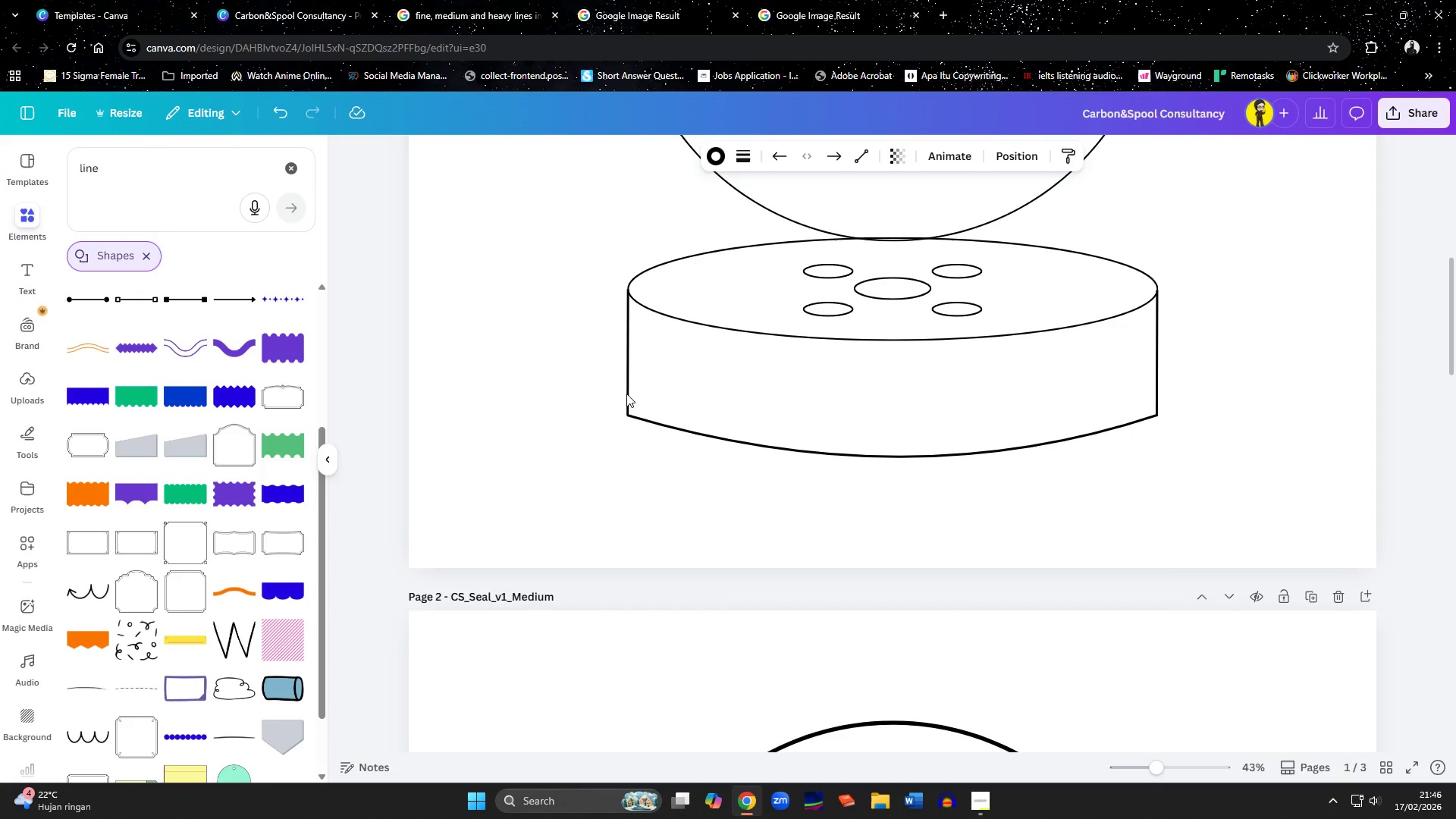 
key(ArrowDown)
 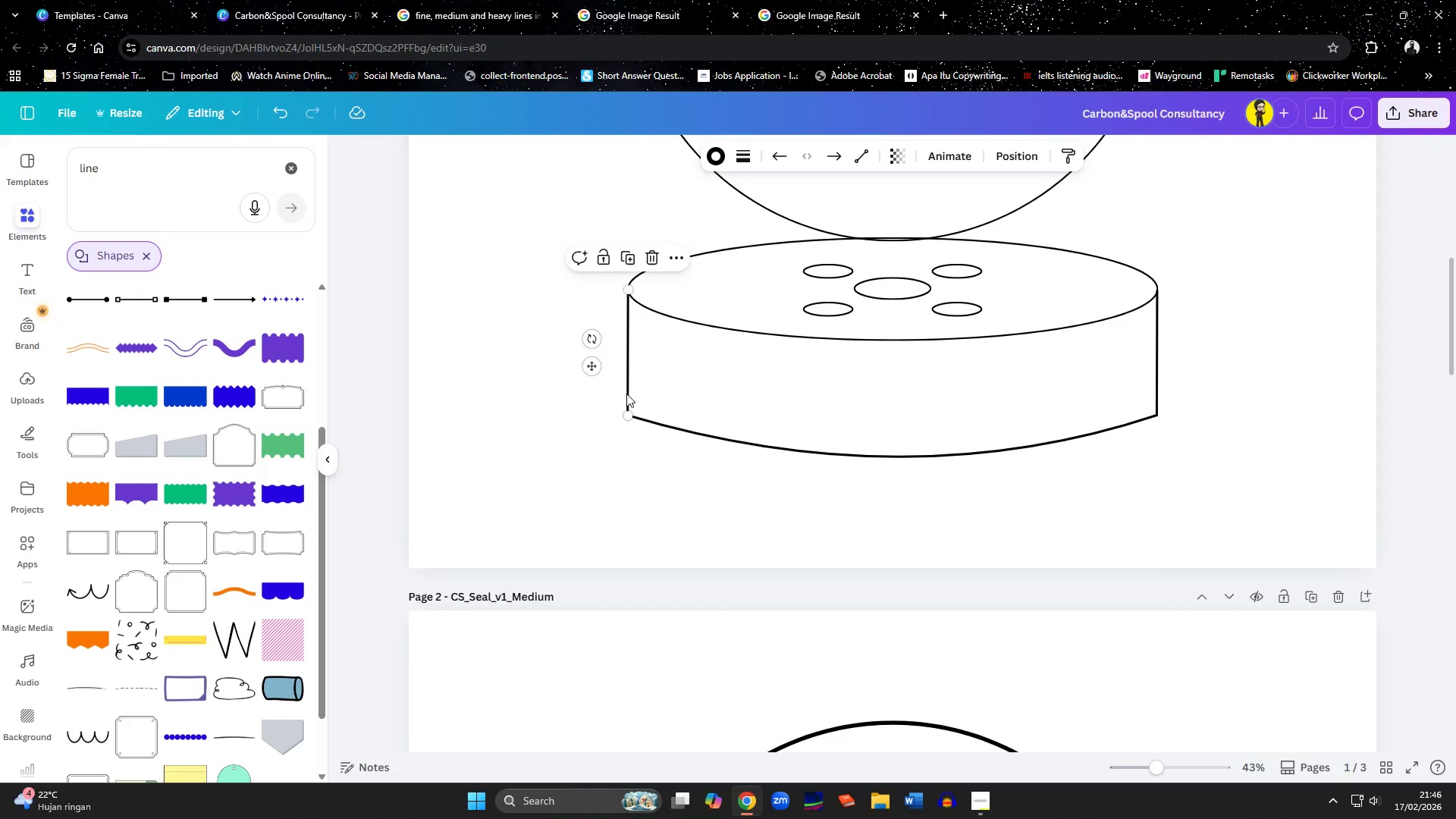 
key(ArrowDown)
 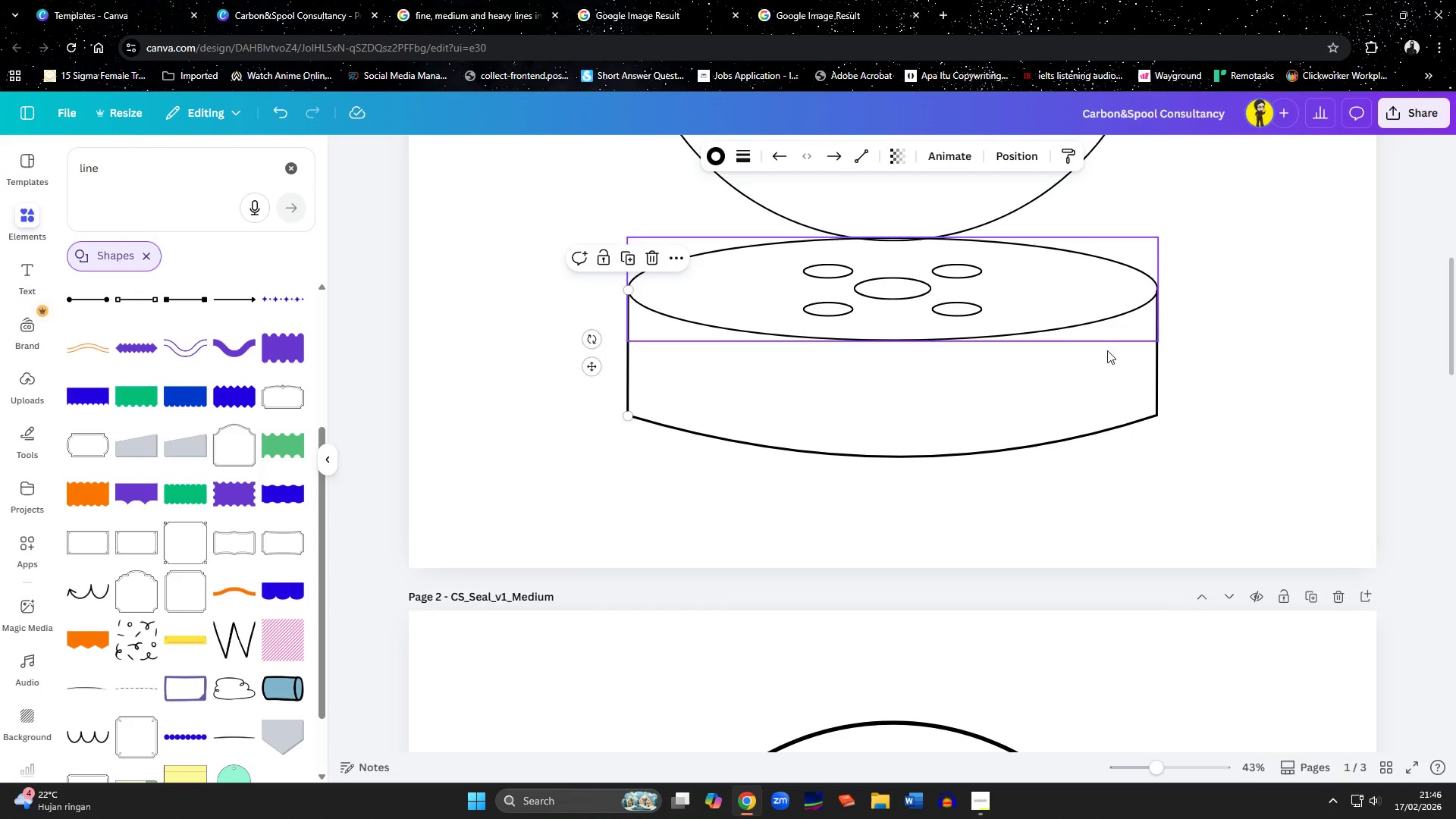 
left_click([1156, 382])
 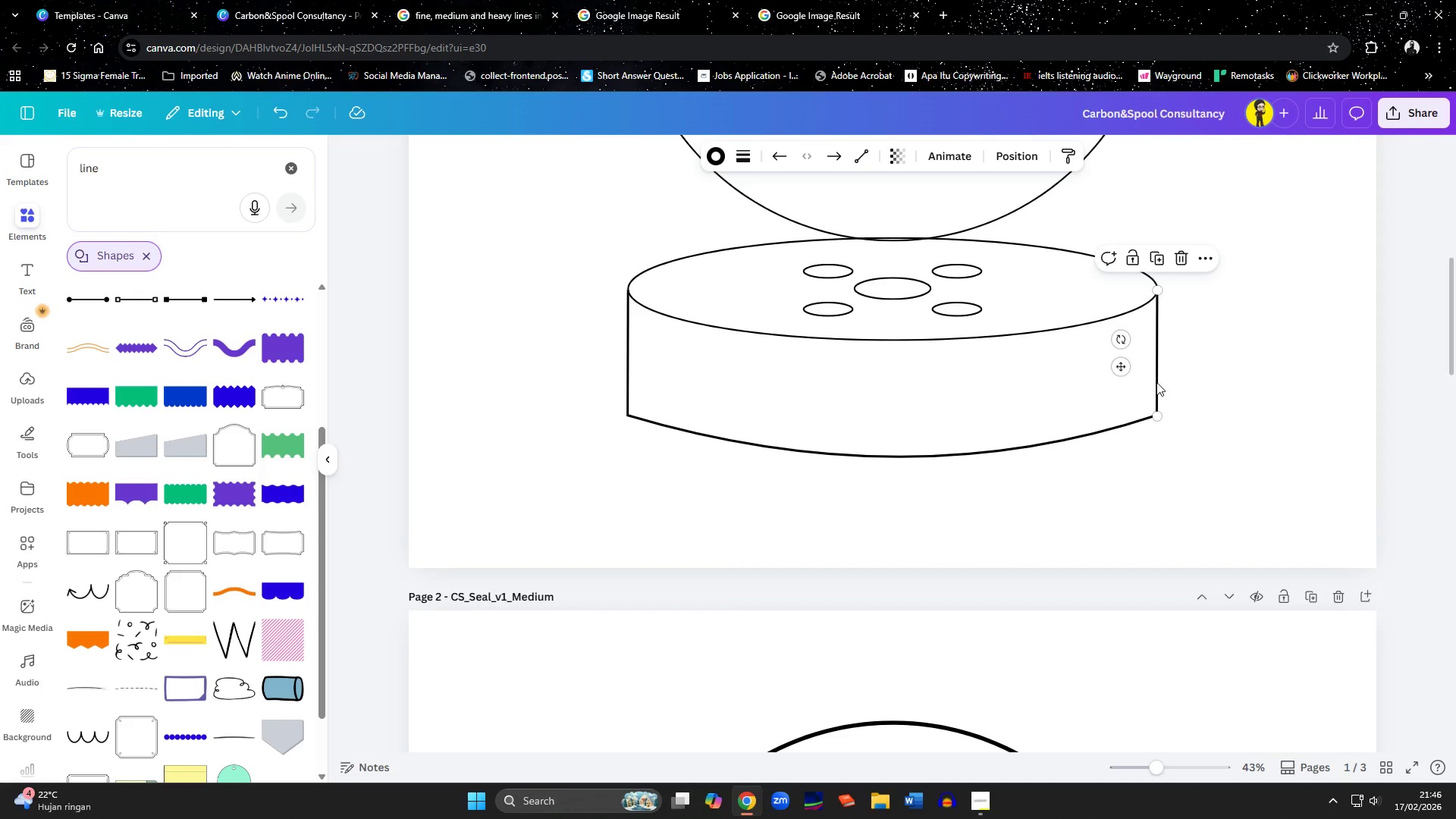 
key(ArrowRight)
 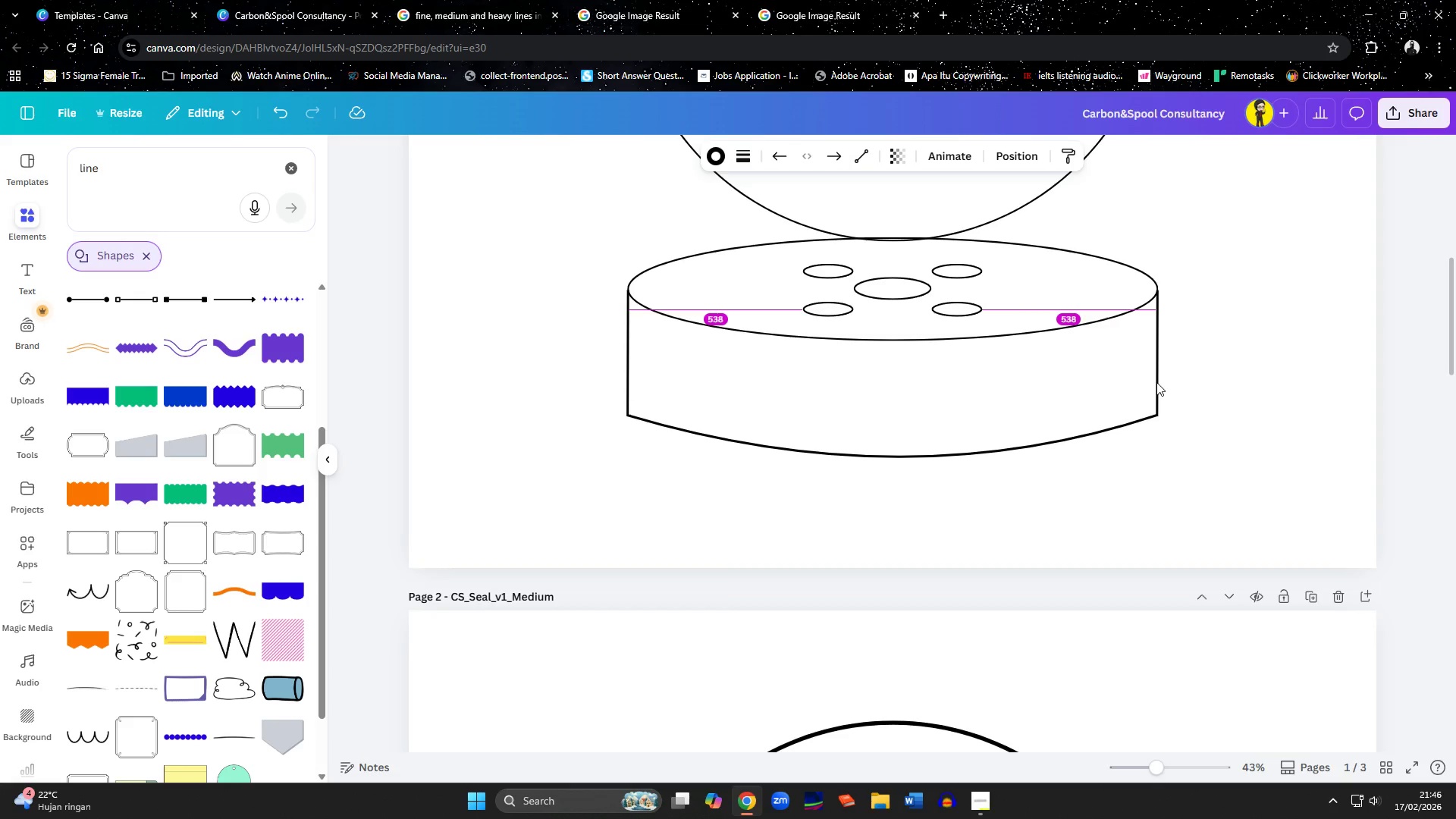 
key(ArrowLeft)
 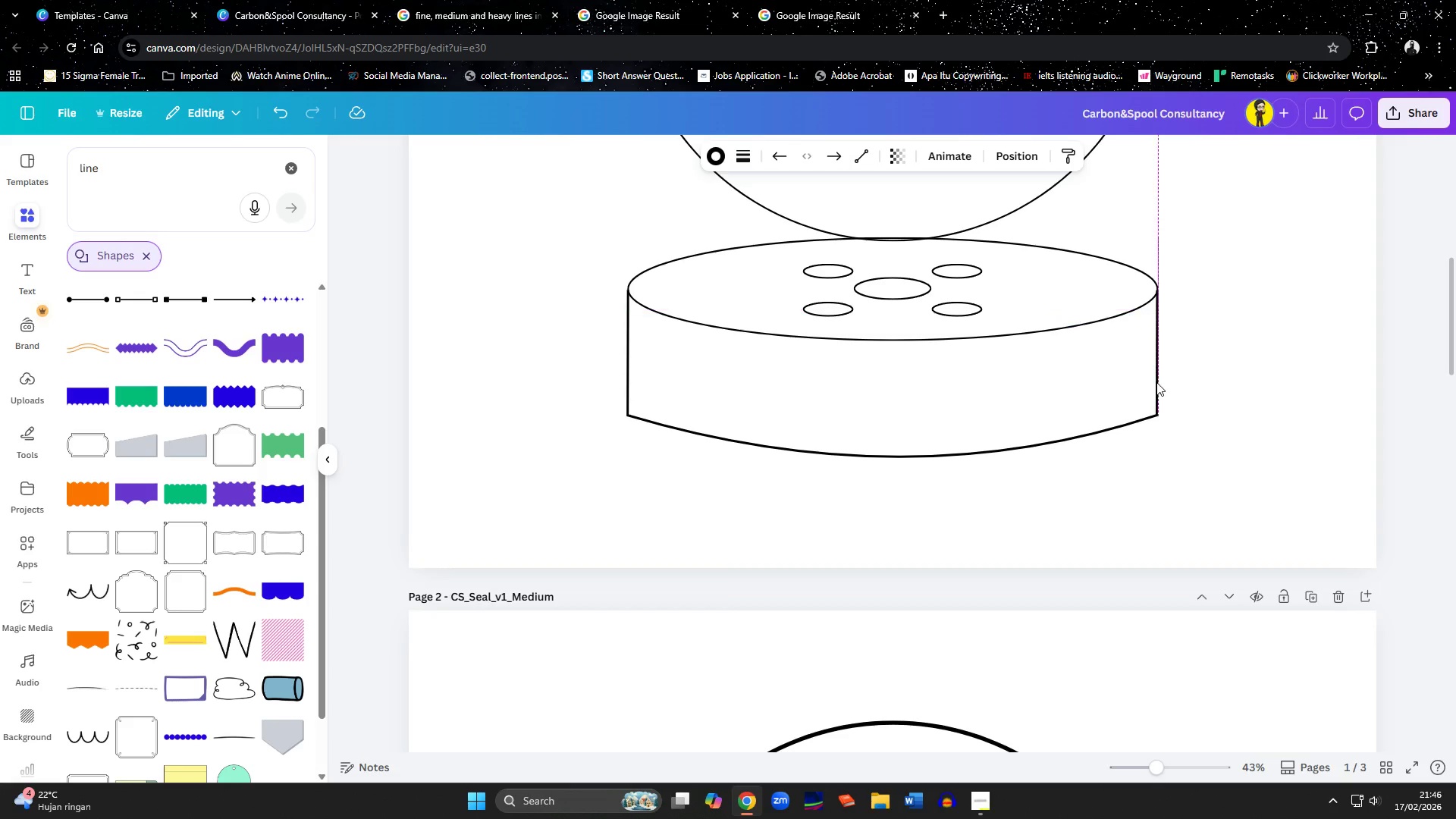 
key(ArrowLeft)
 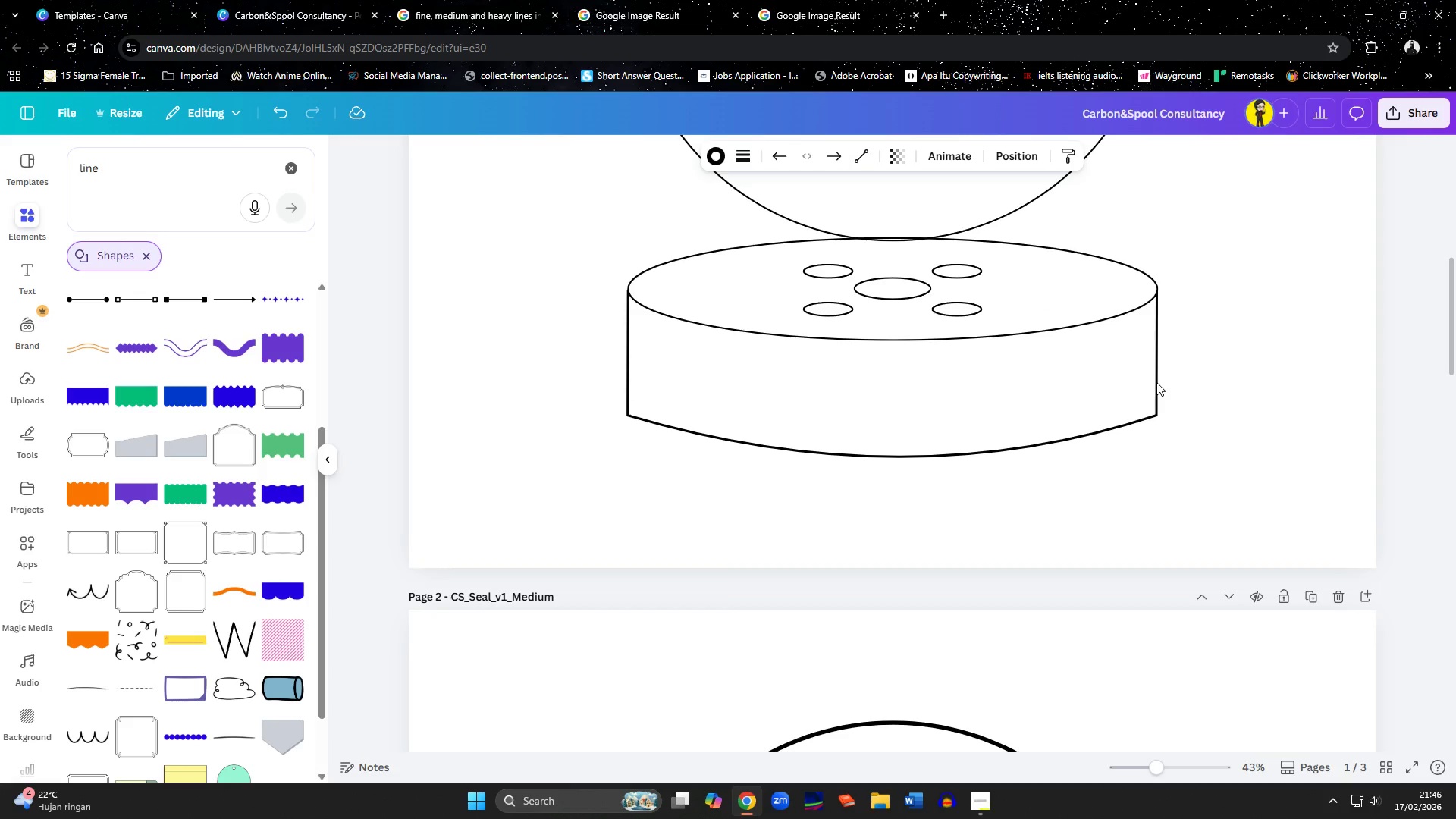 
key(ArrowRight)
 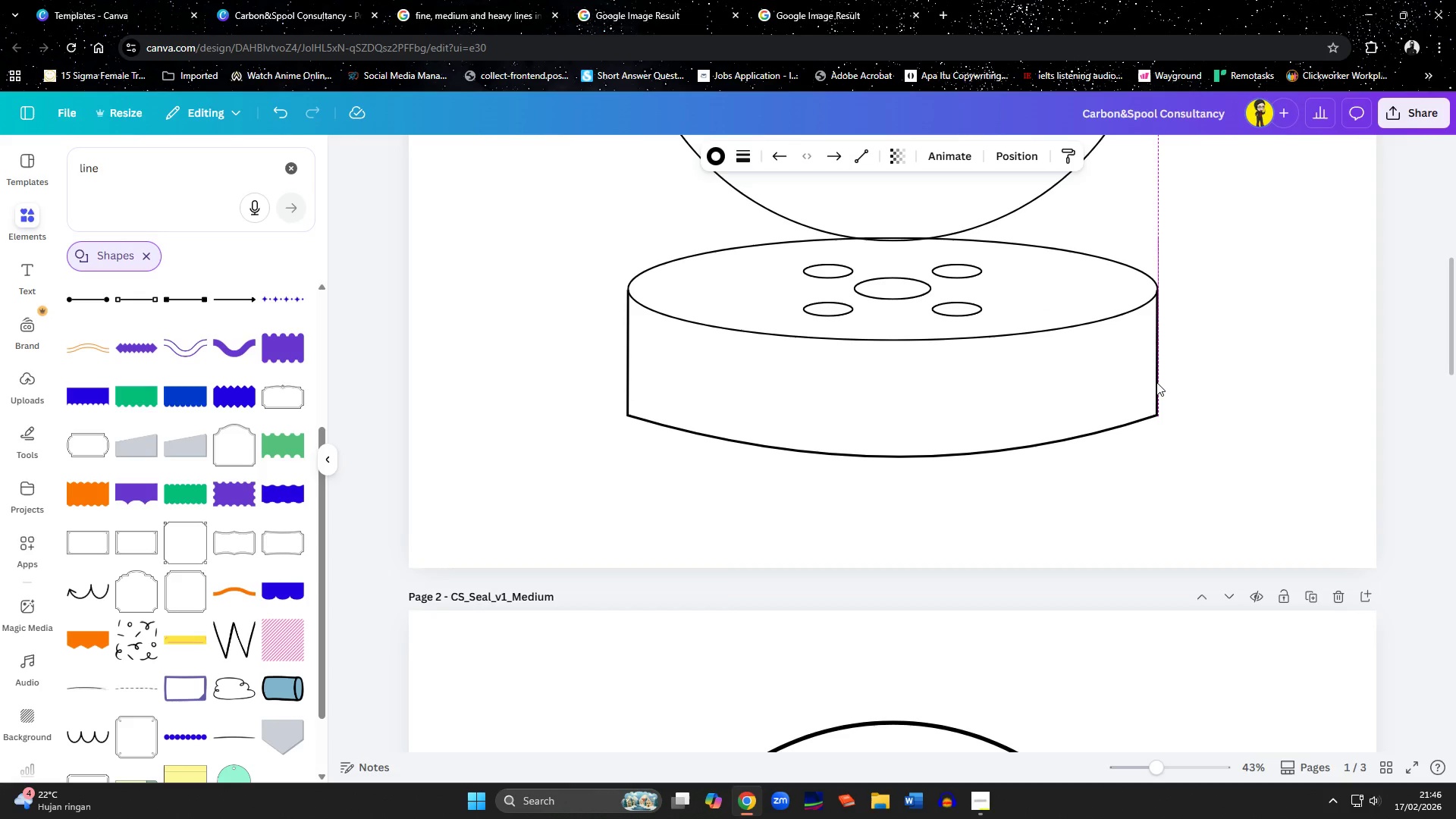 
key(ArrowDown)
 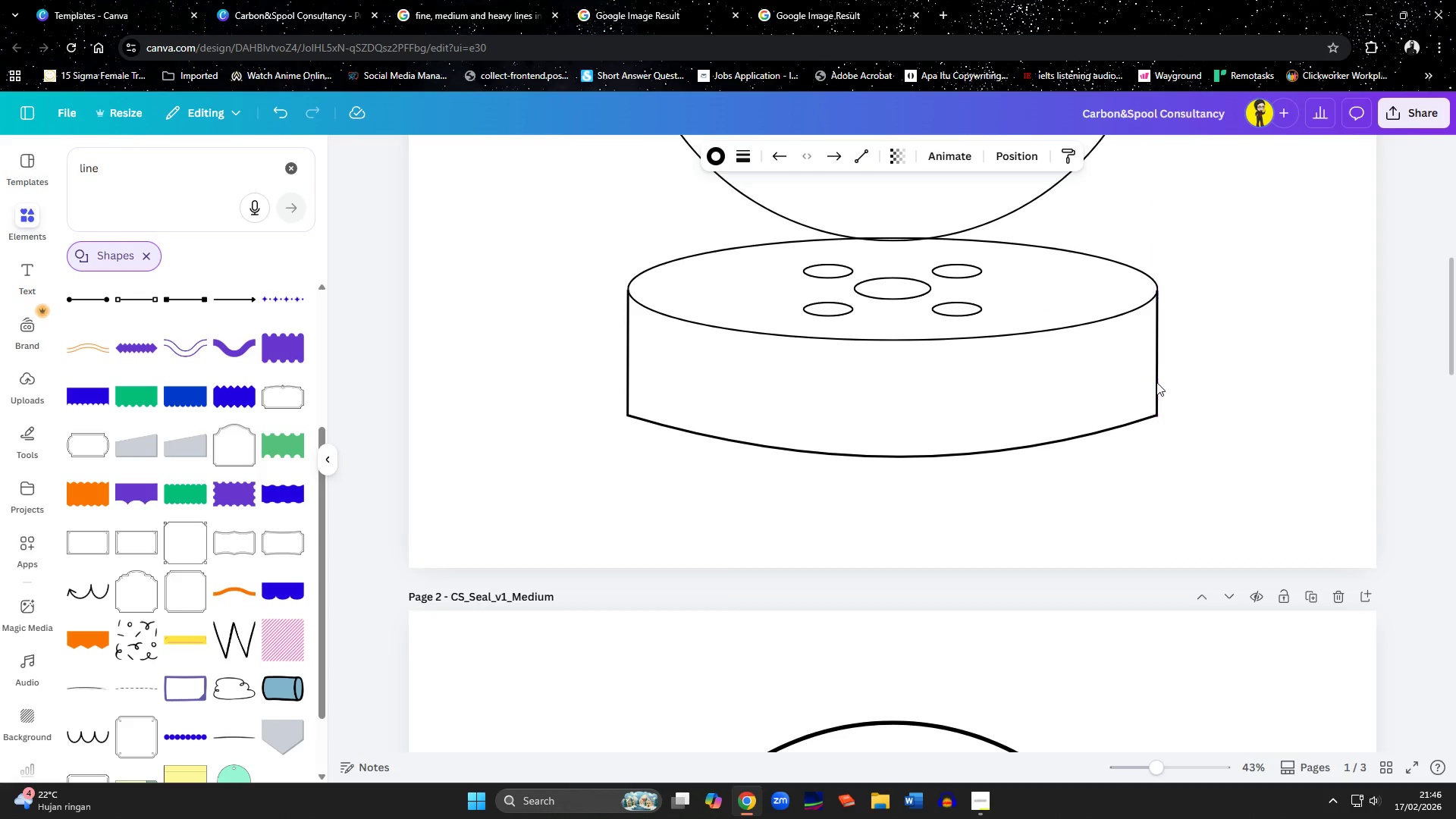 
key(ArrowDown)
 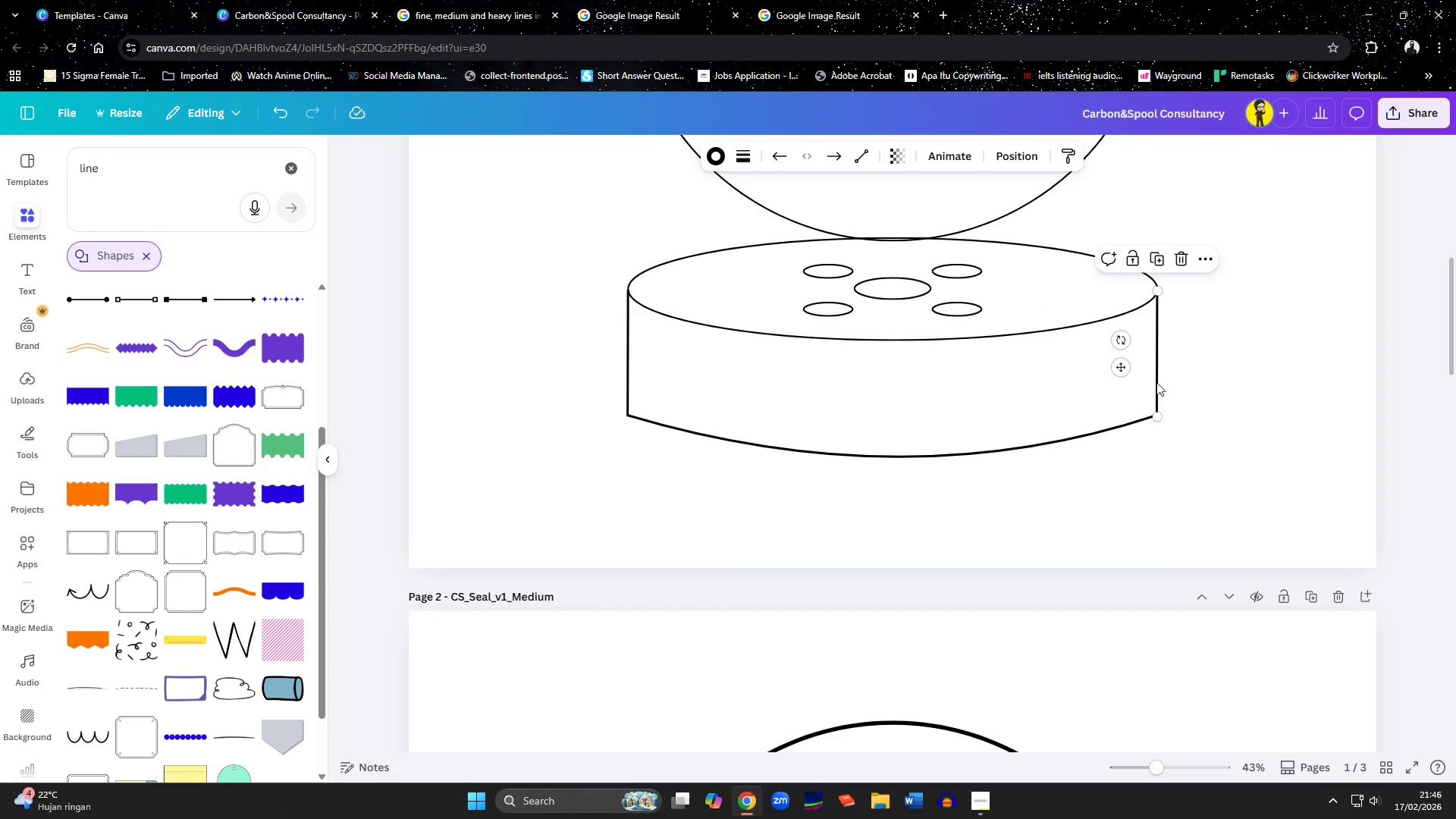 
key(ArrowUp)
 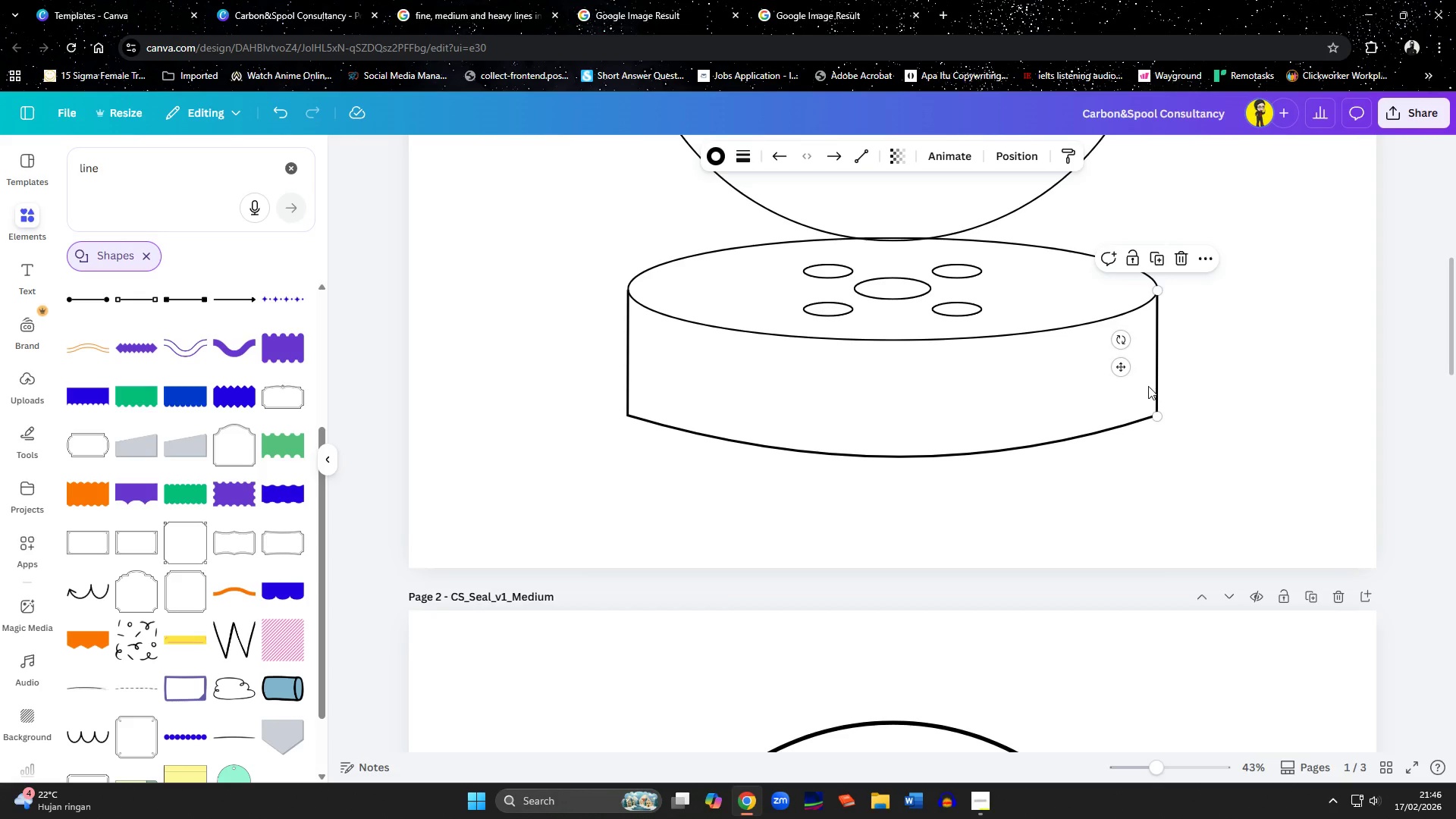 
hold_key(key=ShiftLeft, duration=1.53)
left_click([626, 360])
 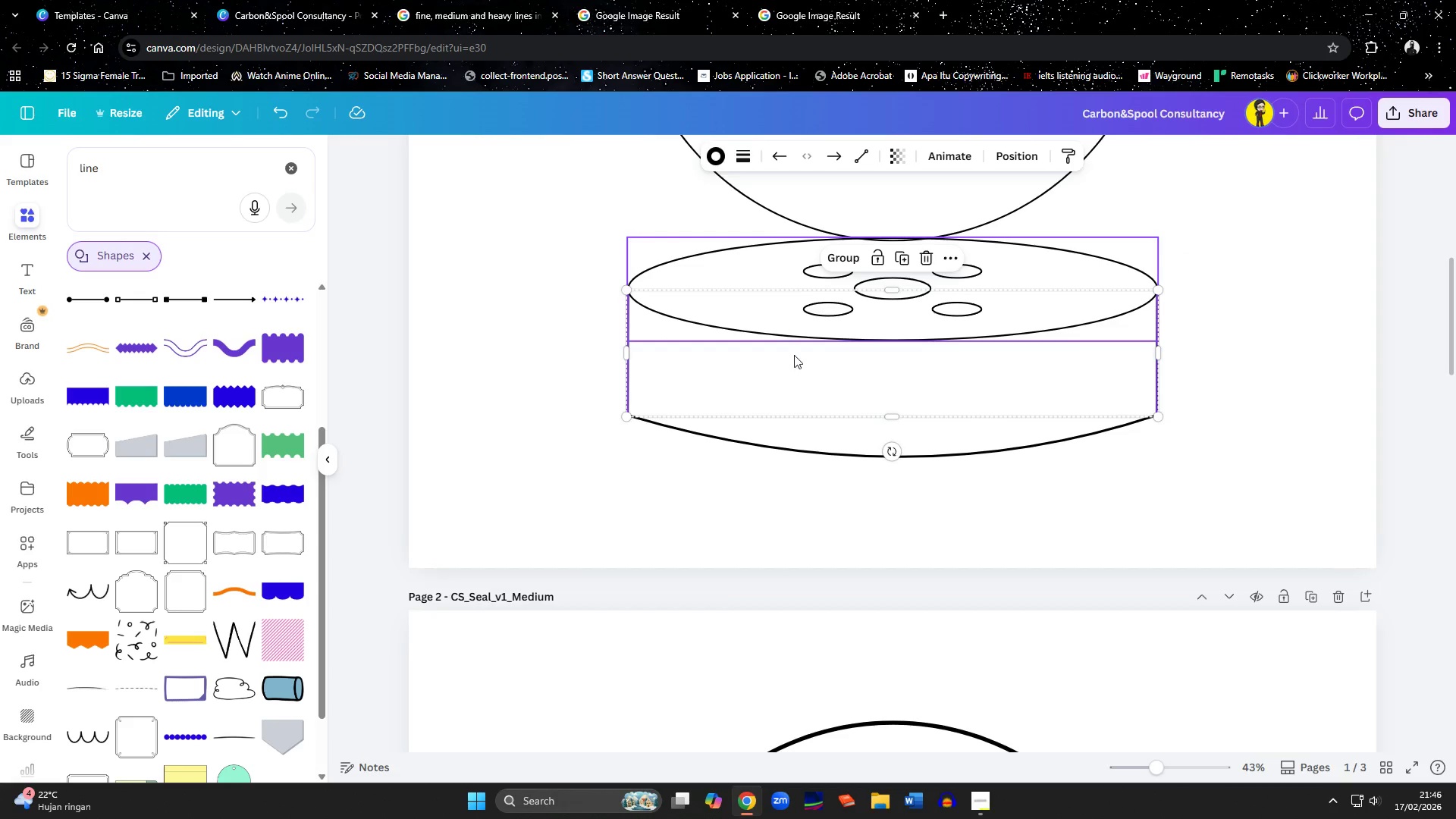 
hold_key(key=ShiftLeft, duration=1.52)
left_click([792, 450])
 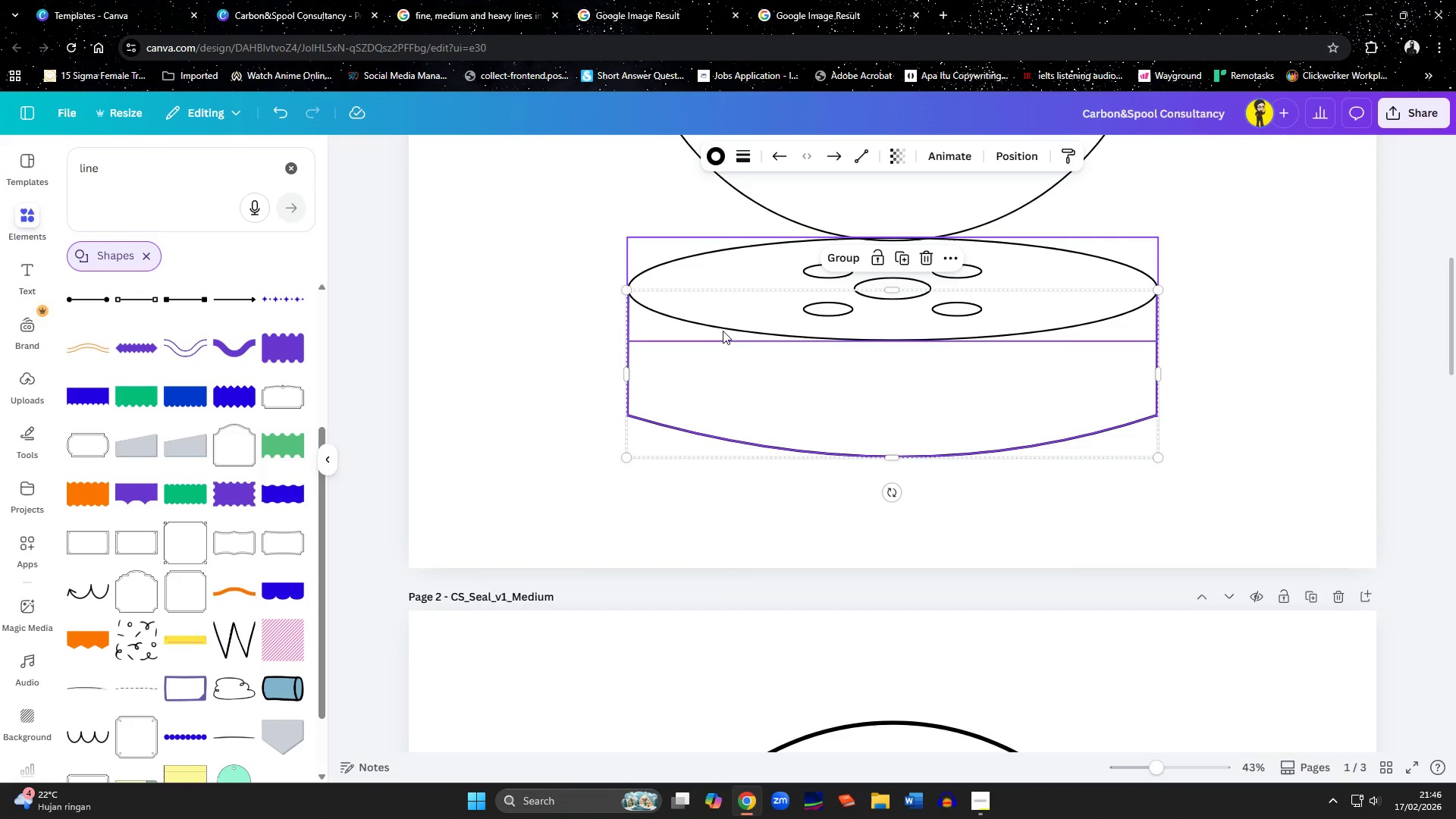 
hold_key(key=ShiftLeft, duration=1.52)
left_click([723, 331])
 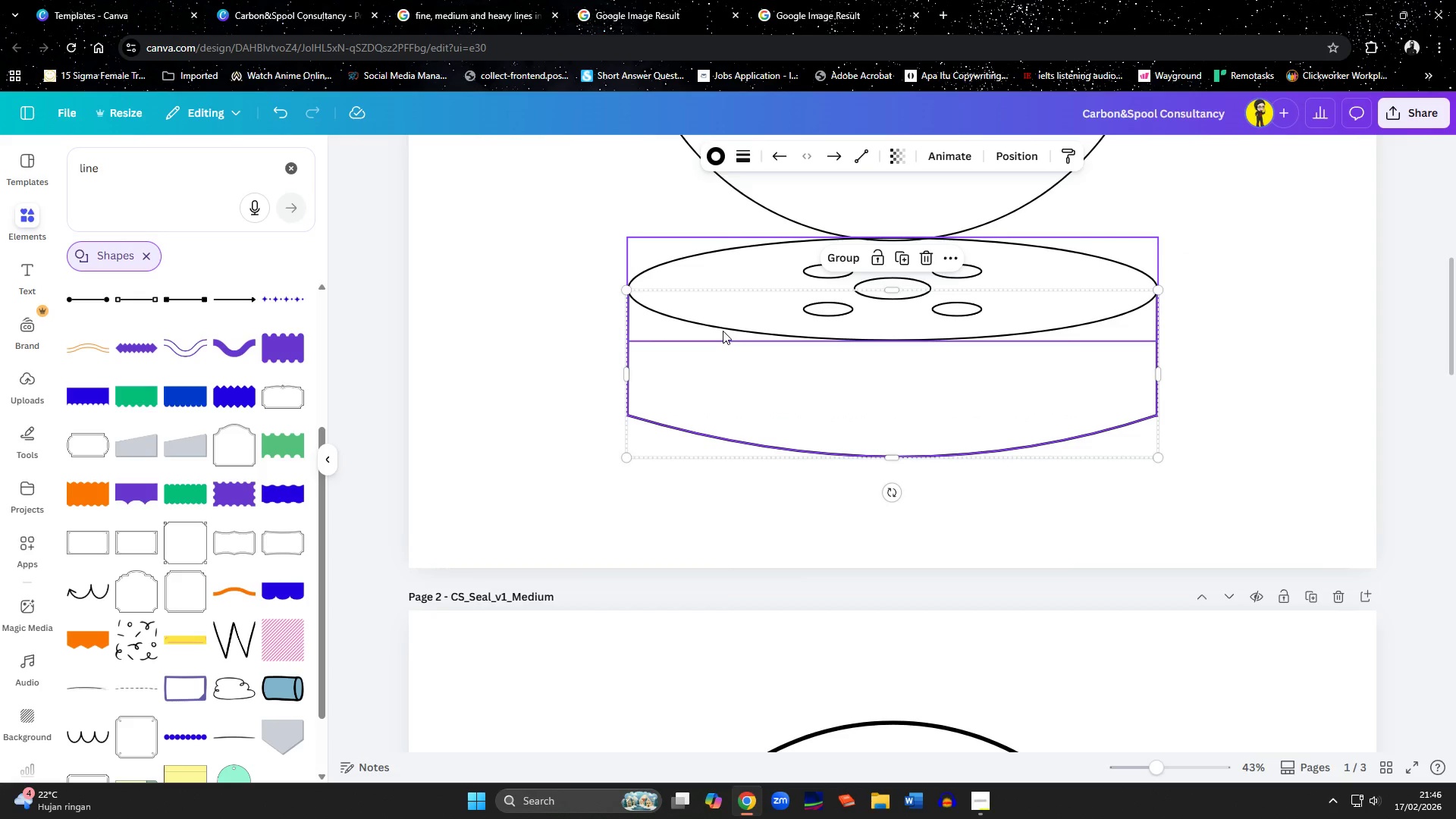 
left_click([814, 273])
 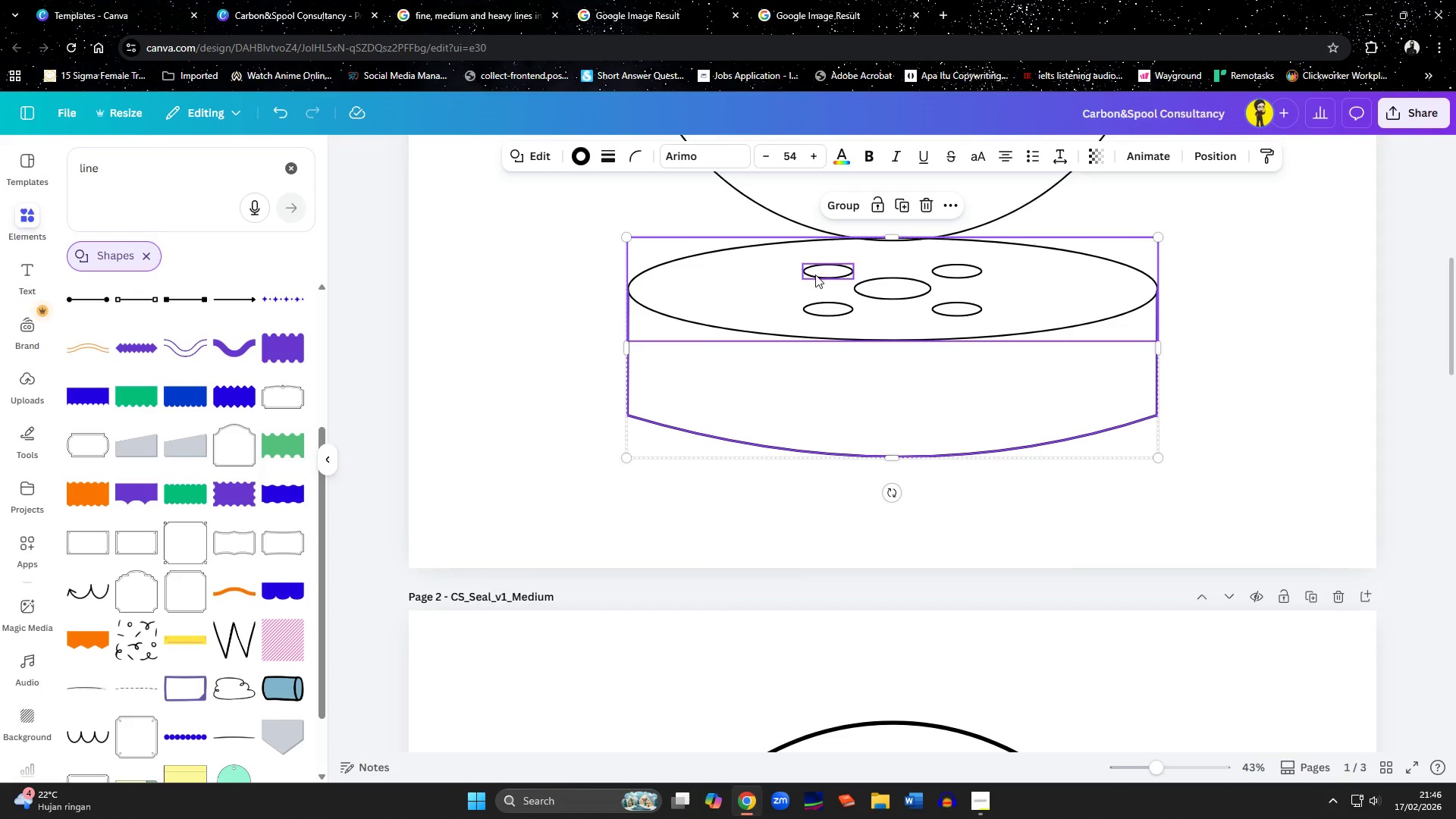 
hold_key(key=ShiftLeft, duration=1.51)
left_click([821, 303])
 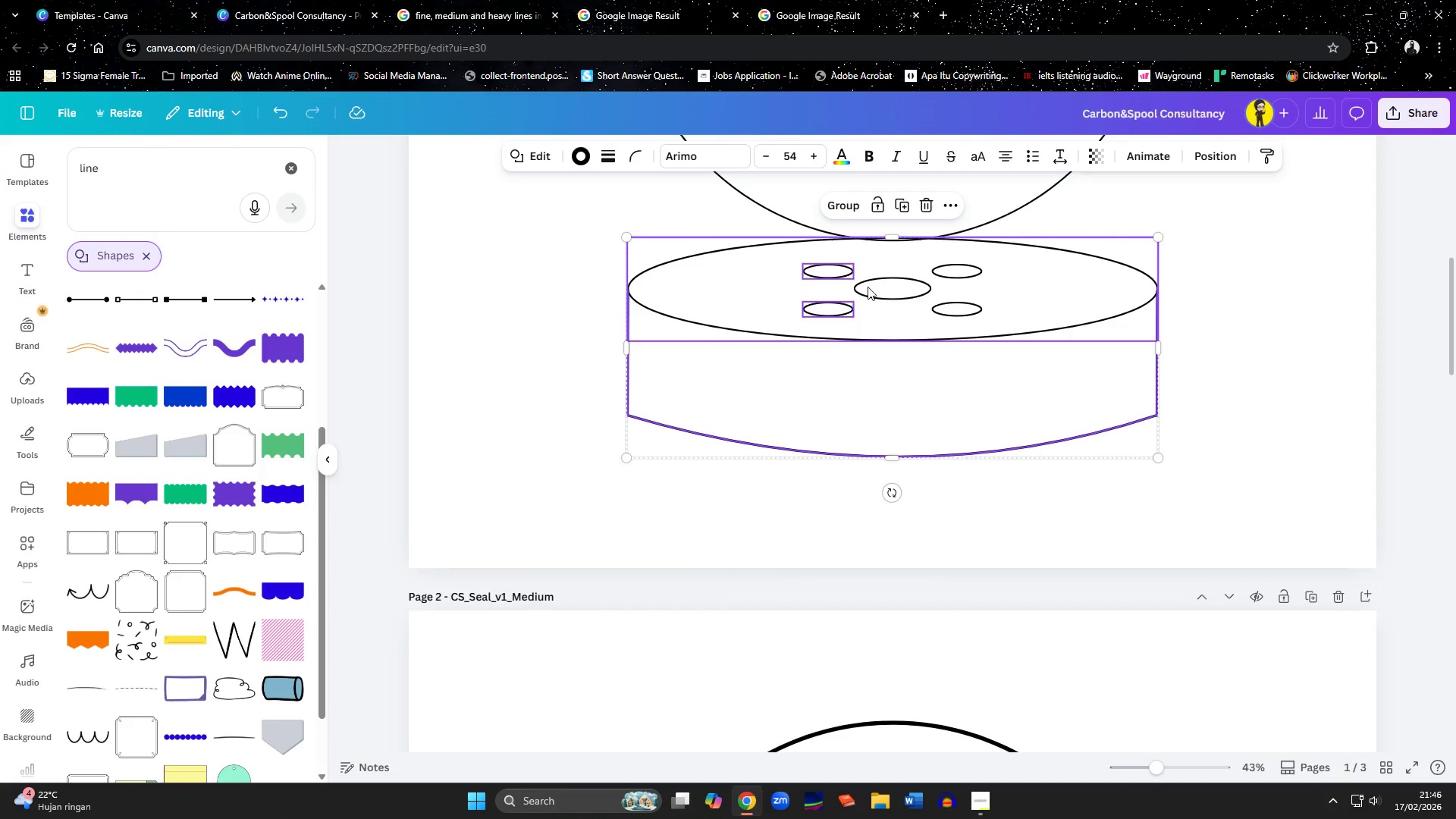 
left_click([871, 285])
 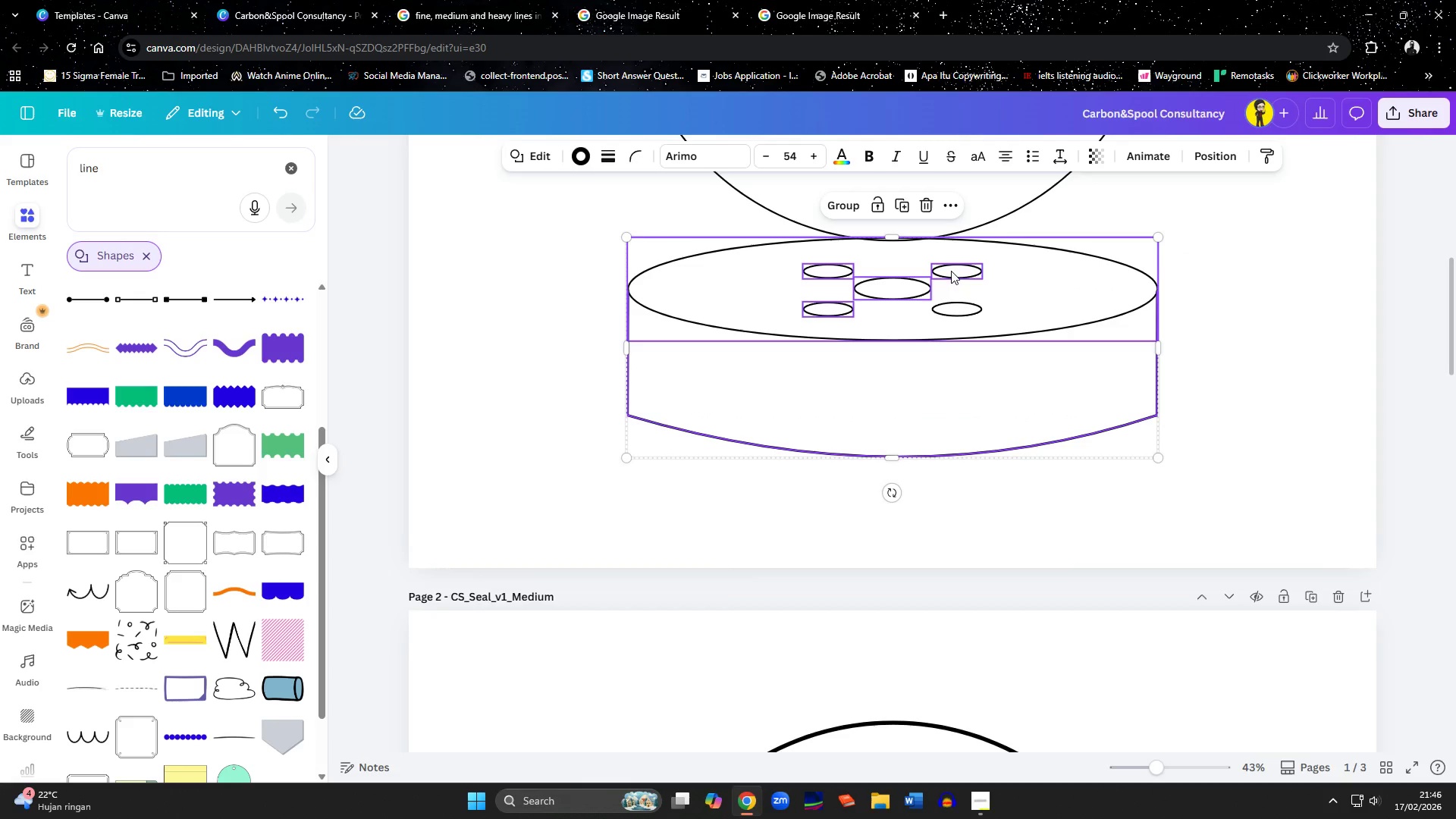 
double_click([956, 268])
 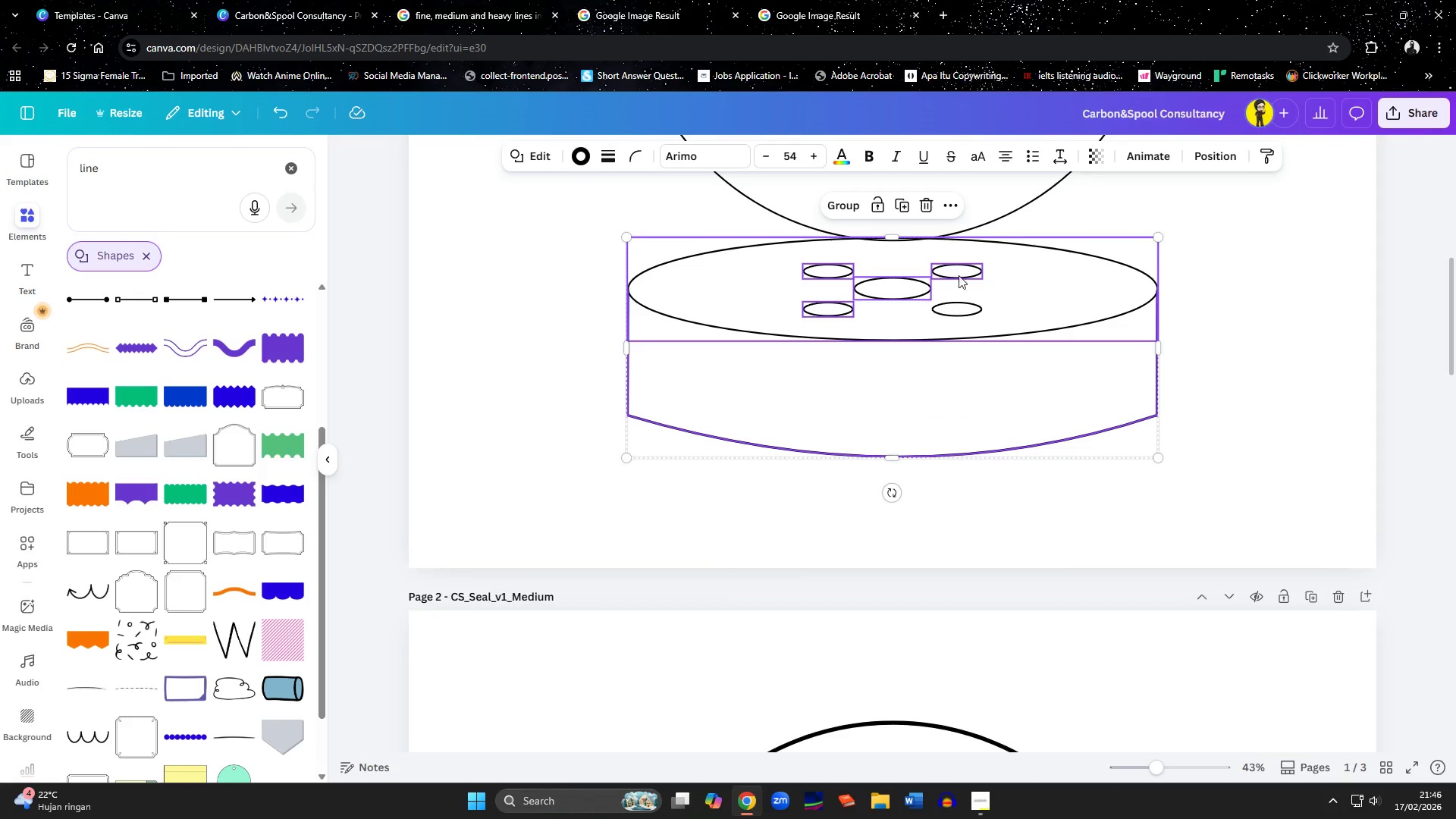 
hold_key(key=ShiftLeft, duration=0.83)
left_click([959, 303])
 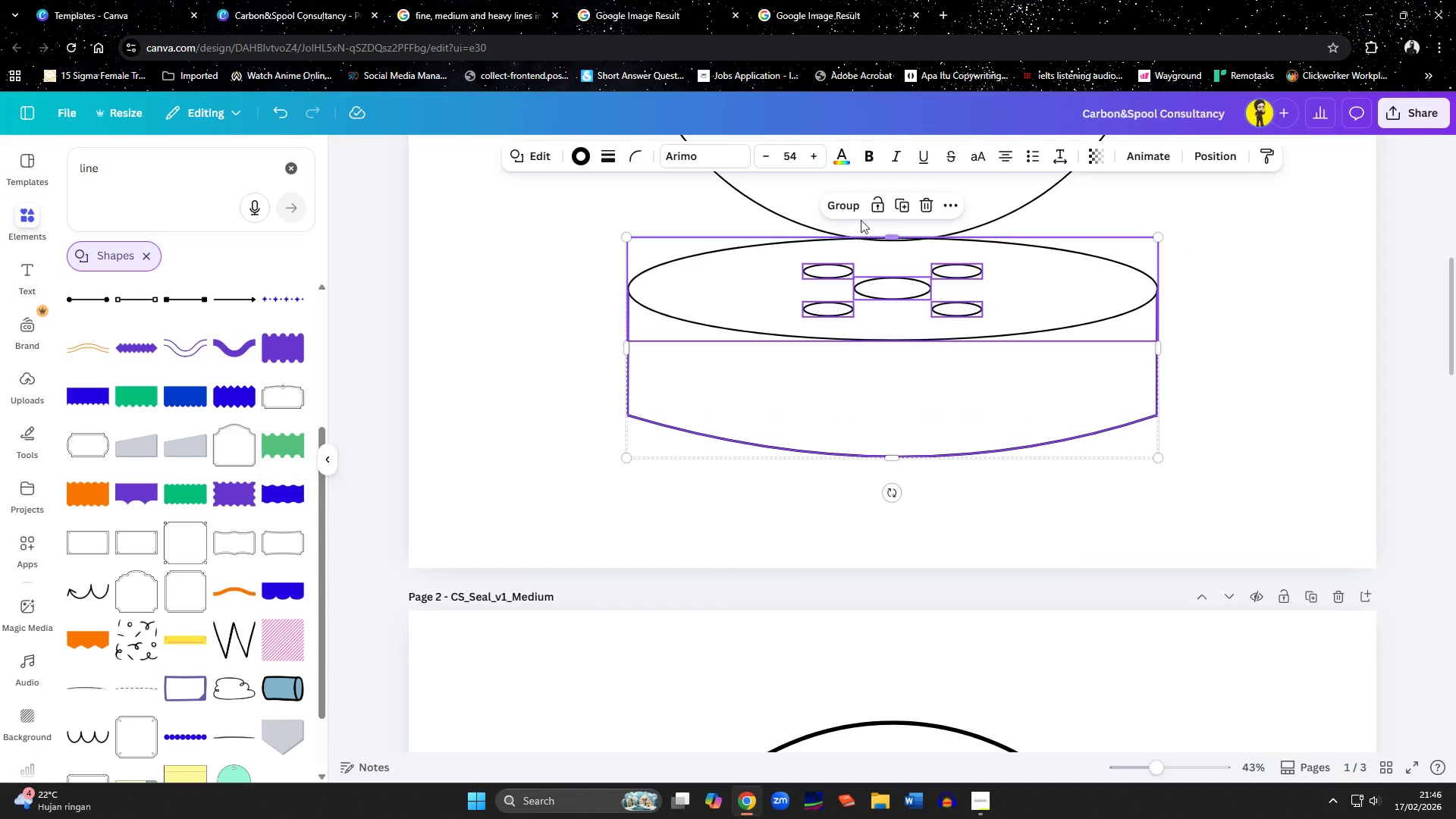 
left_click([855, 209])
 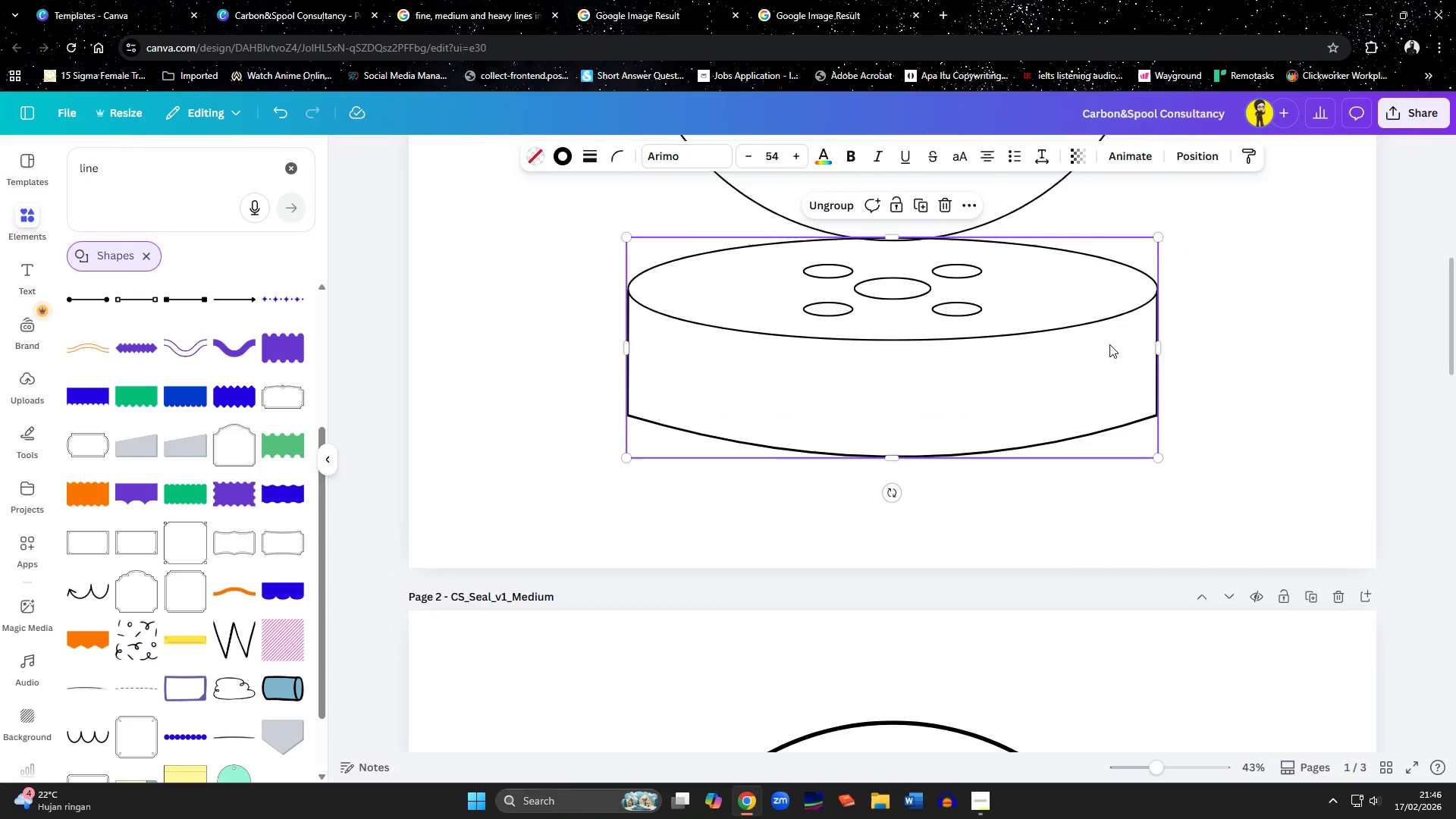 
left_click([1233, 391])
 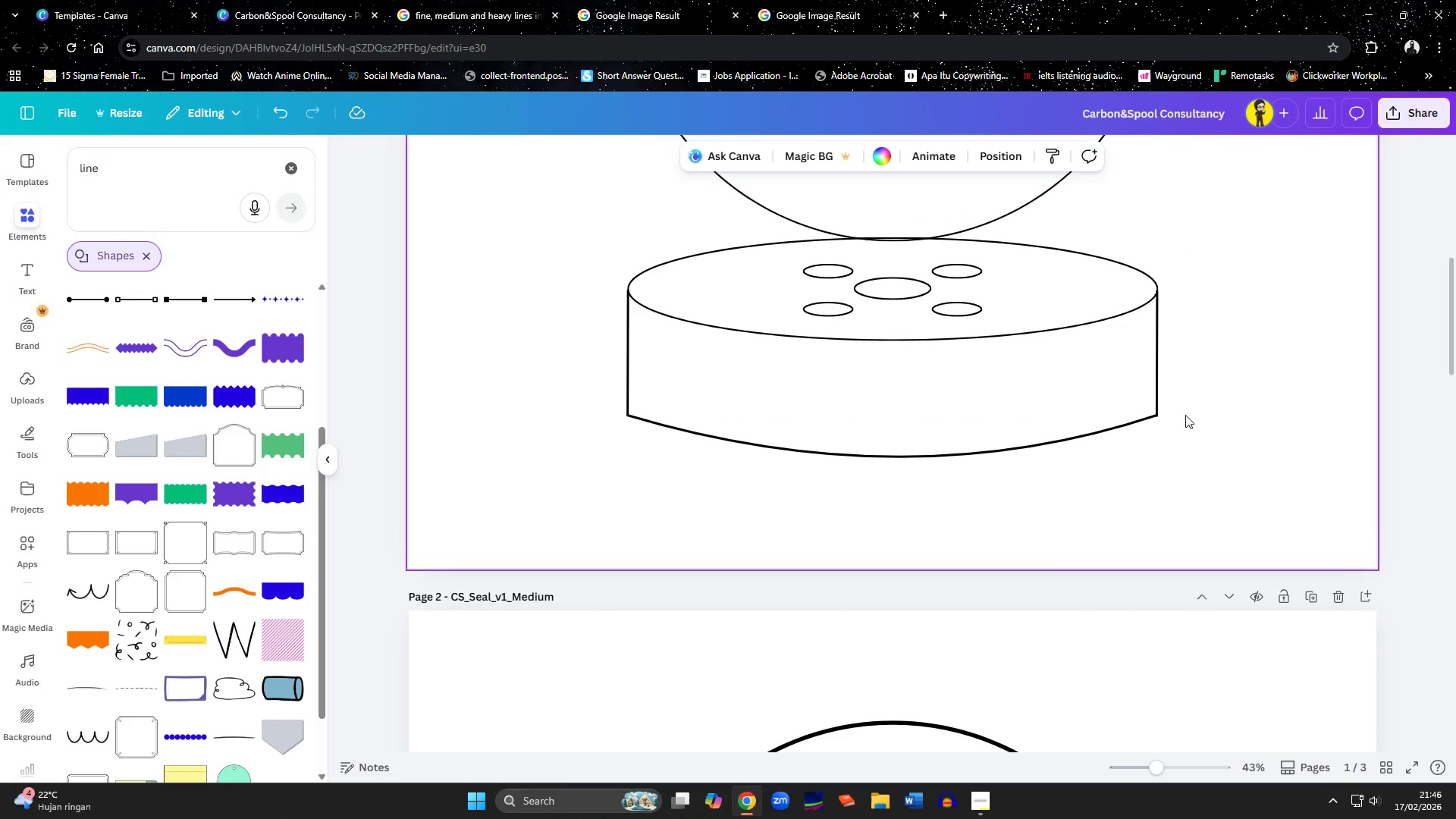 
scroll: coordinate [1156, 433], scroll_direction: up, amount: 4.0
 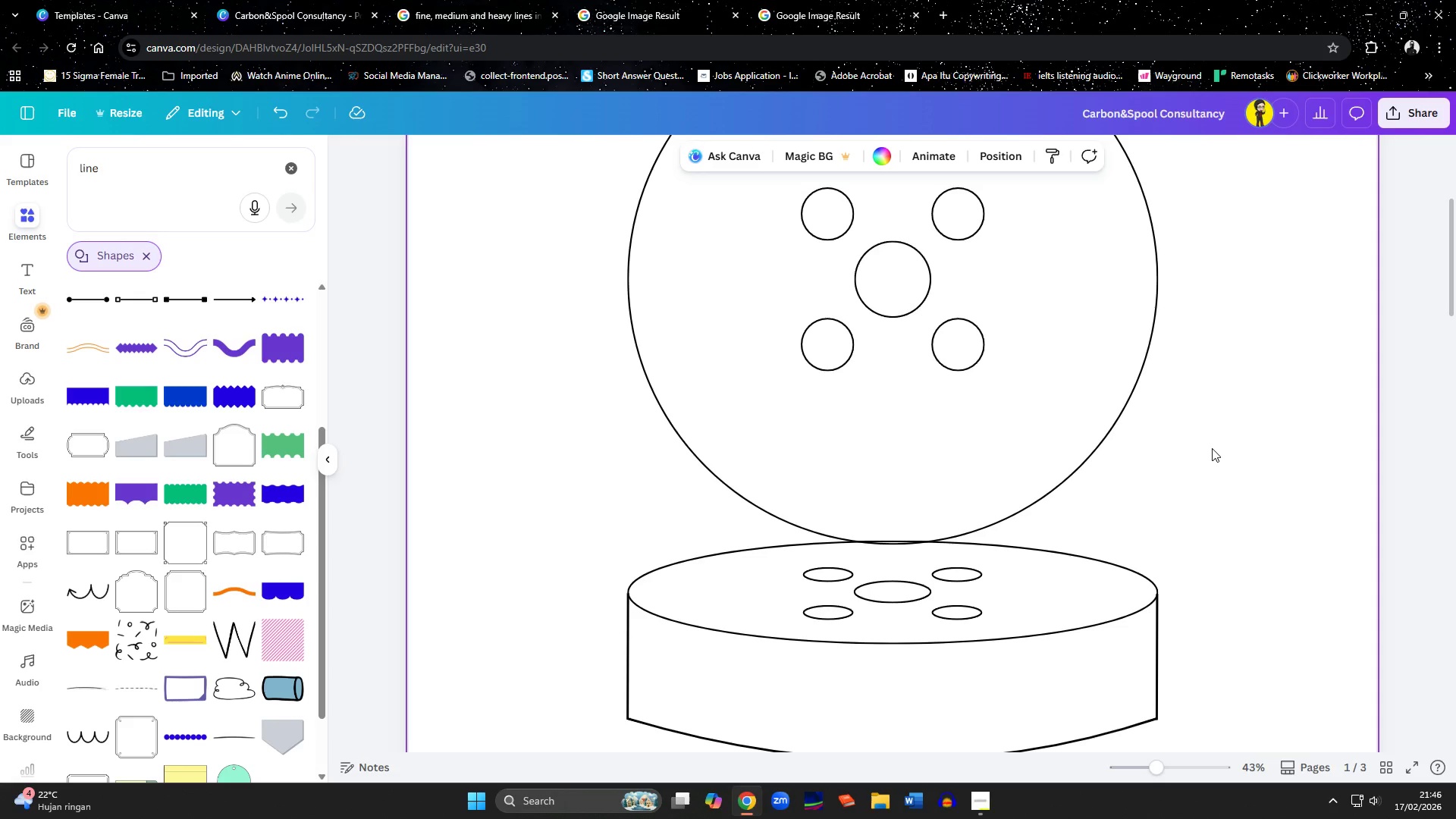 
double_click([1212, 448])
 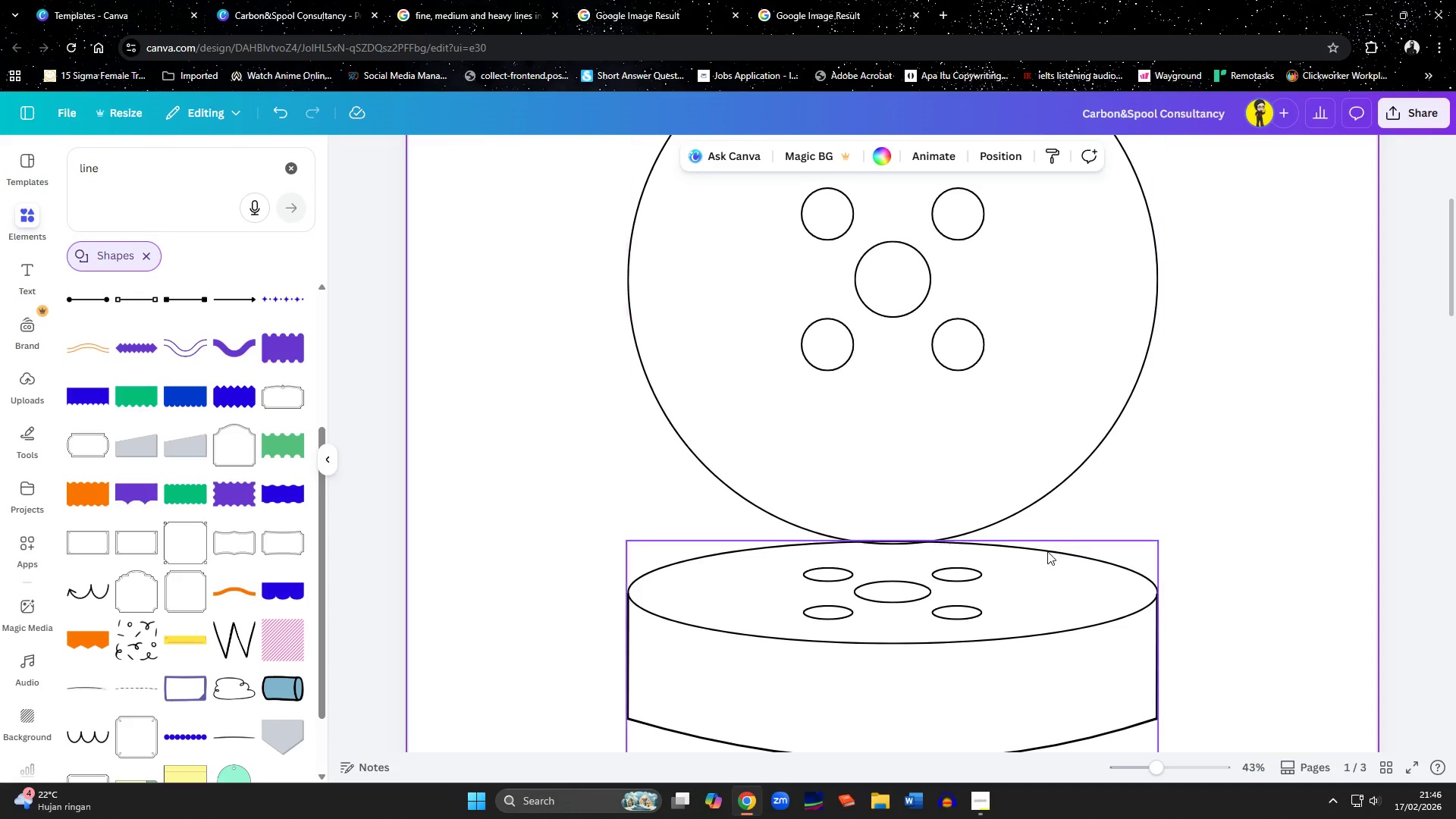 
left_click([1048, 572])
 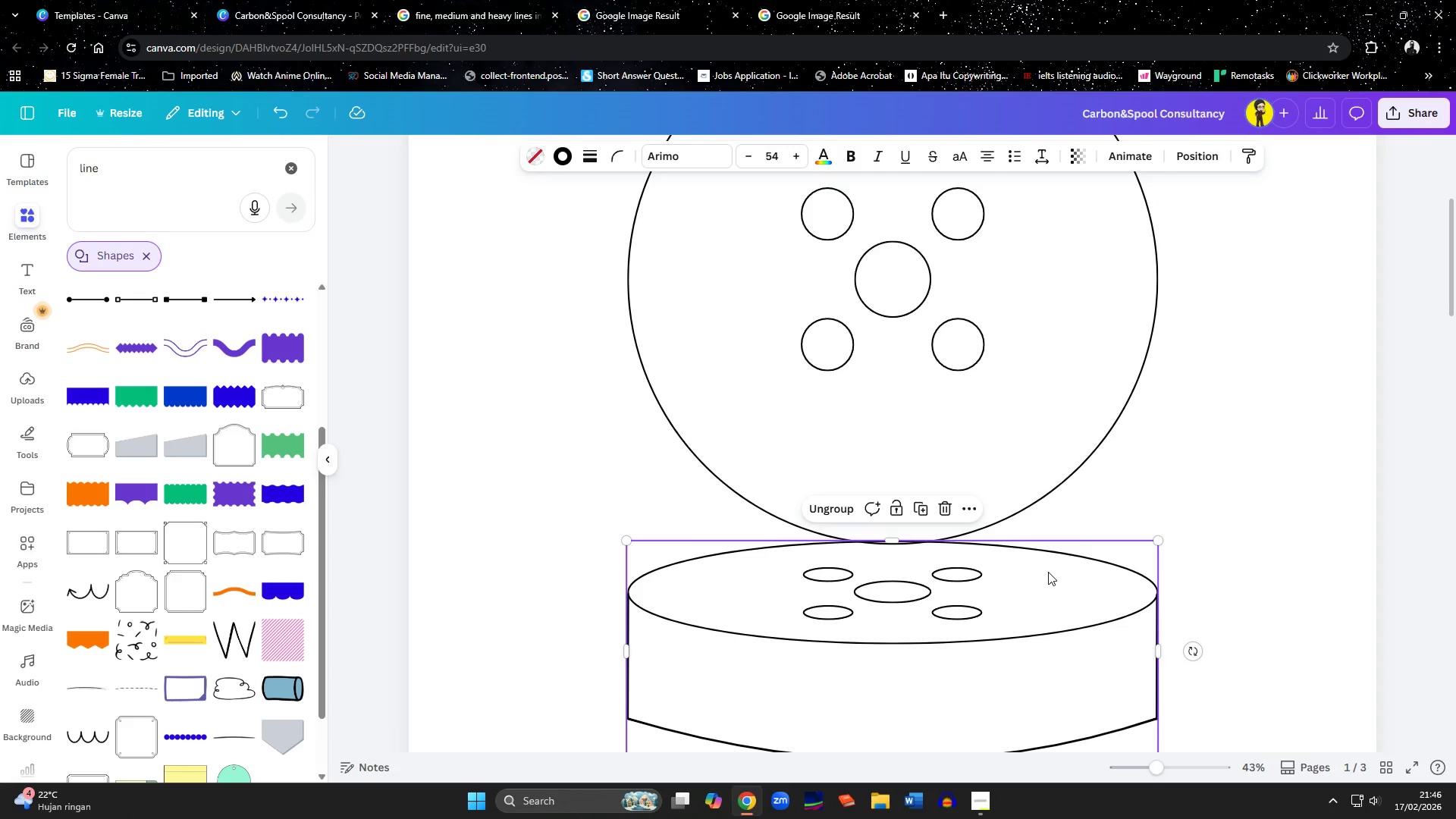 
key(ArrowDown)
 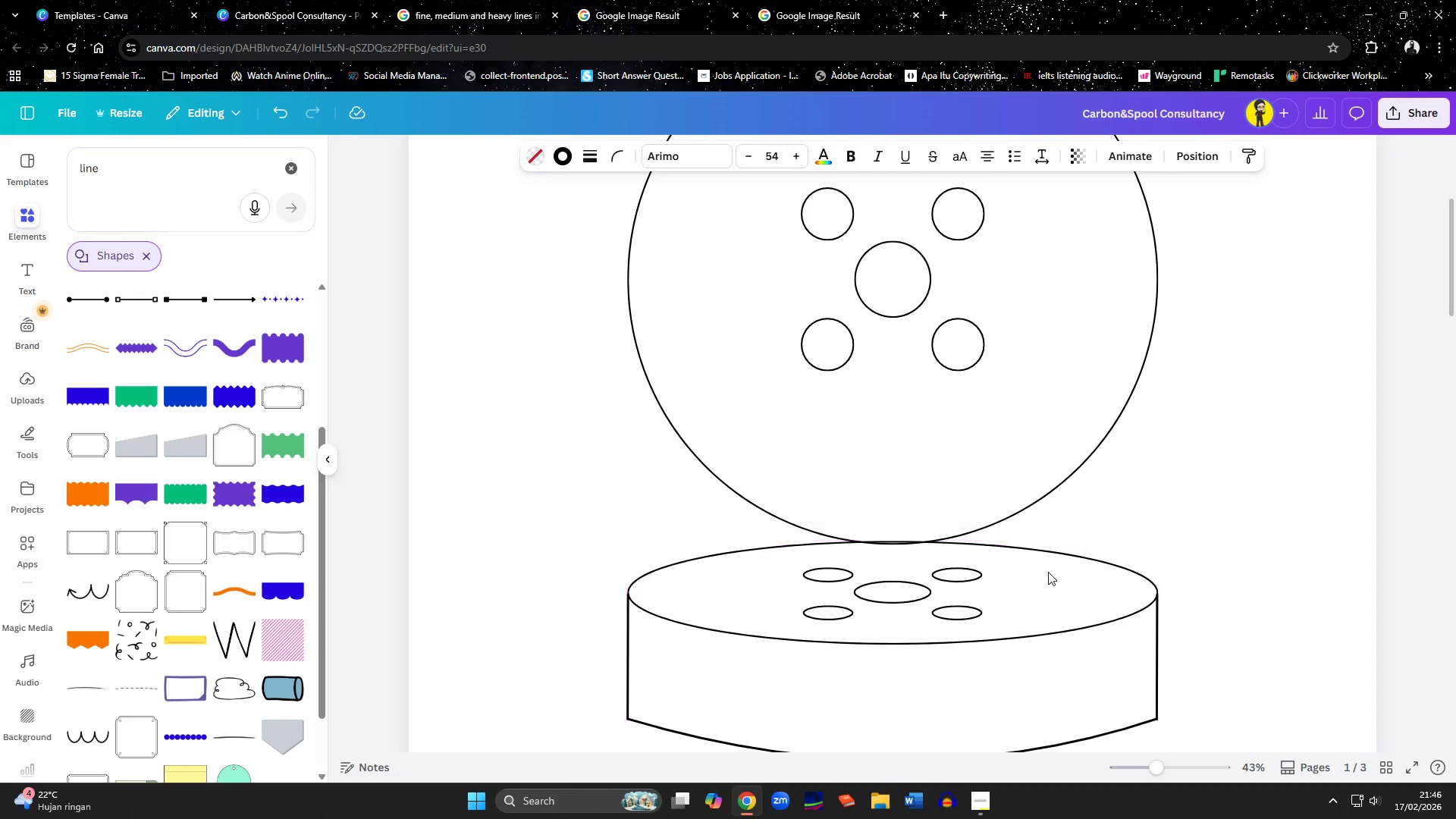 
key(ArrowDown)
 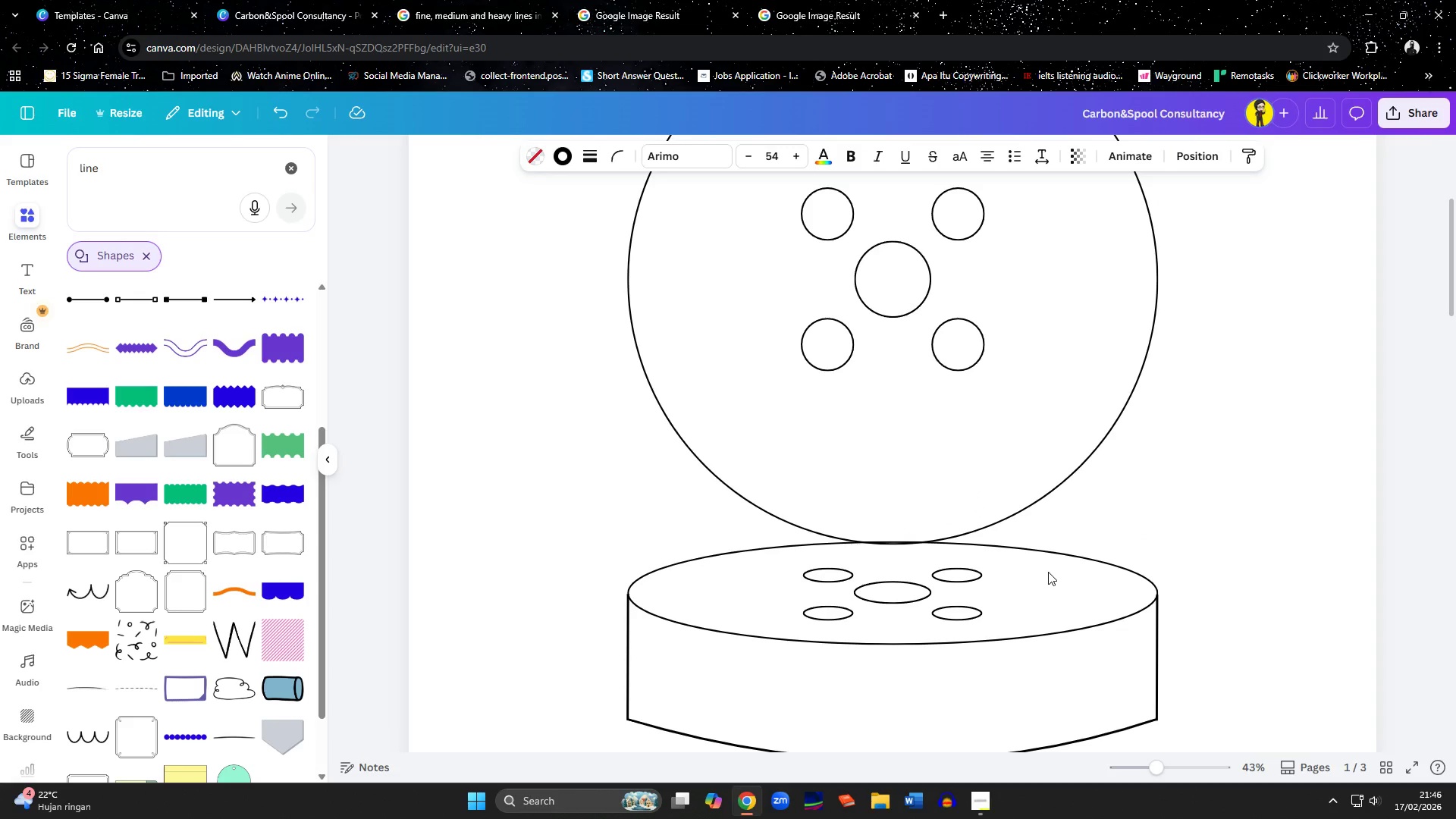 
key(ArrowDown)
 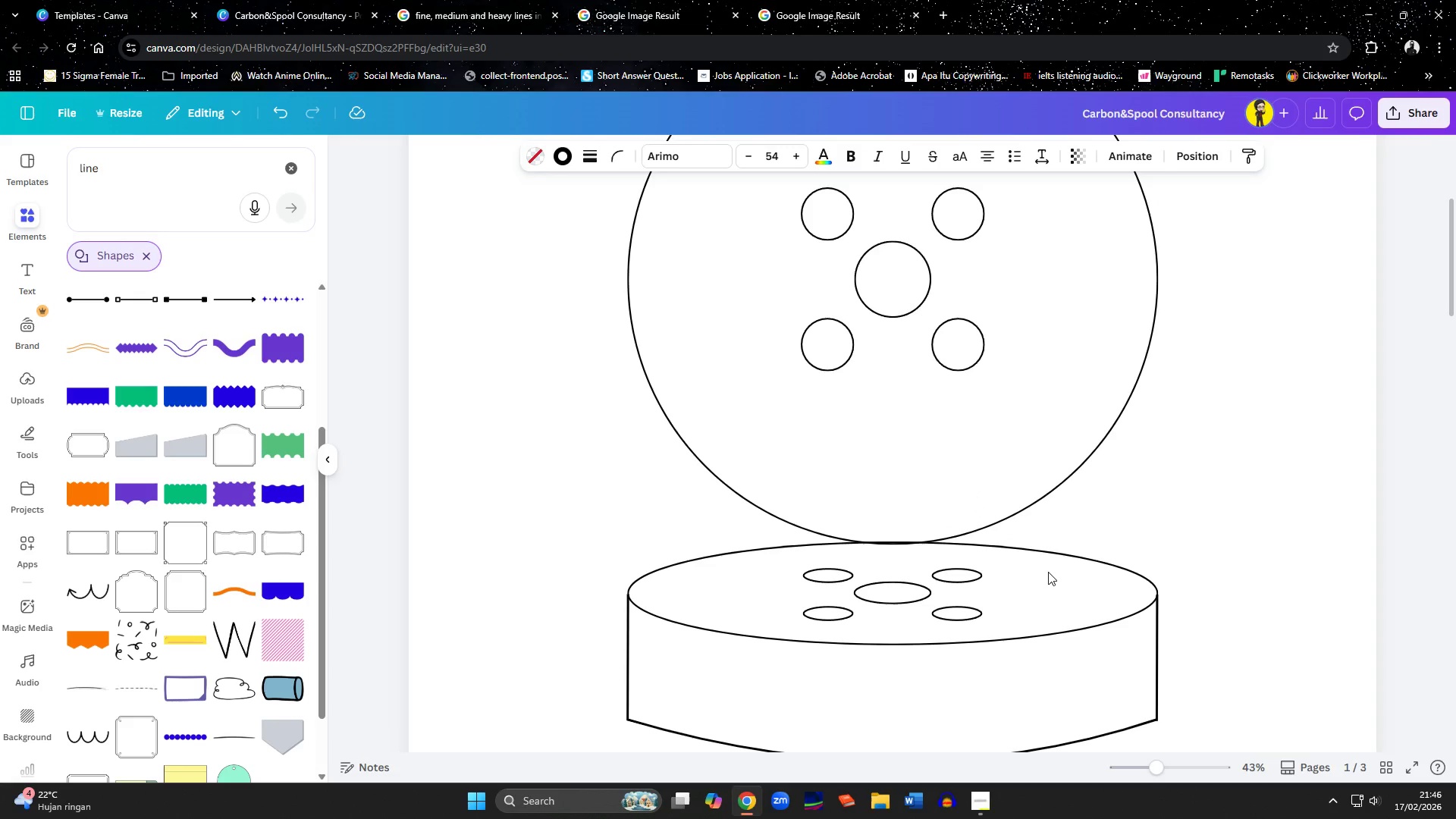 
key(ArrowDown)
 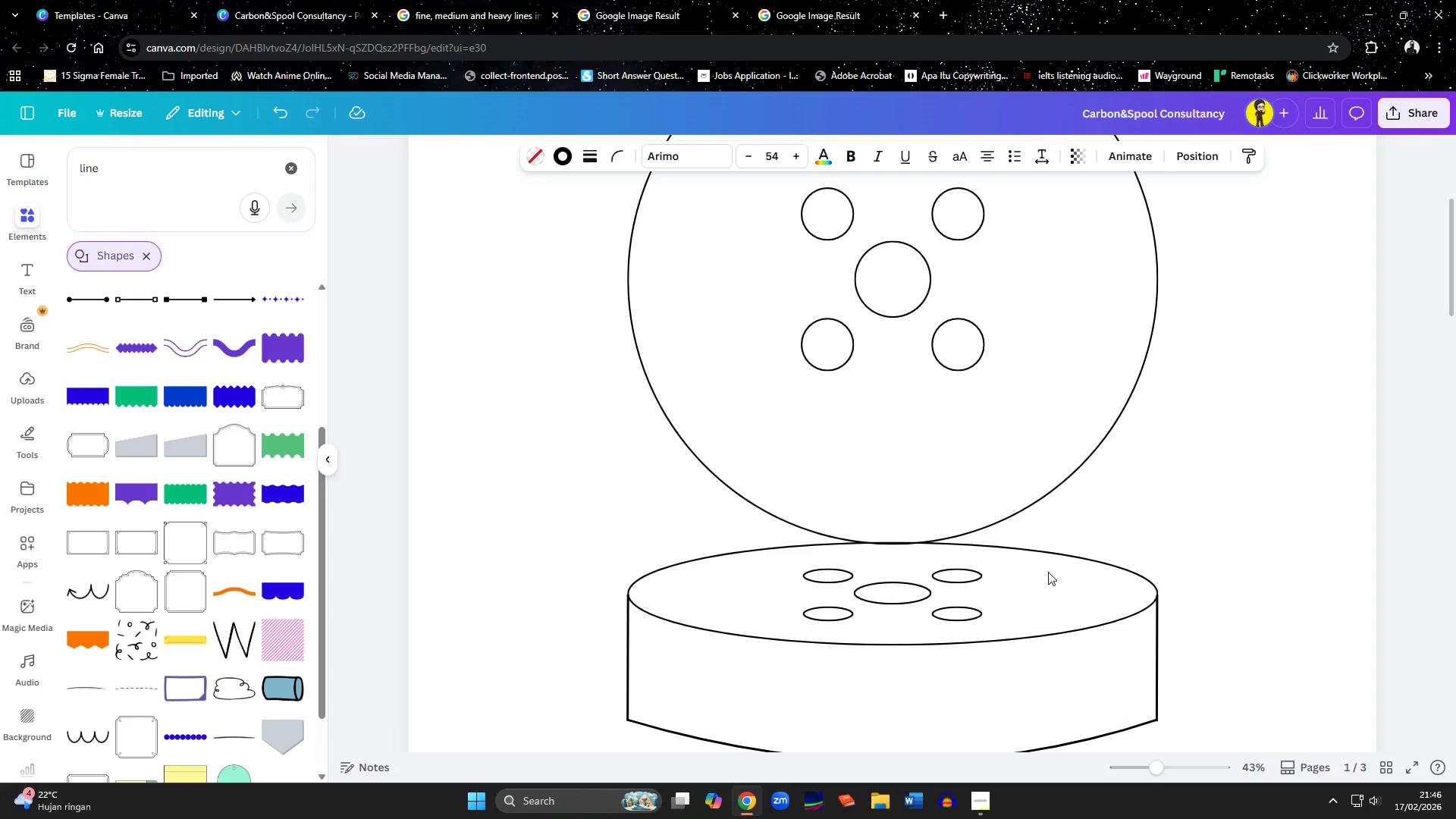 
key(ArrowDown)
 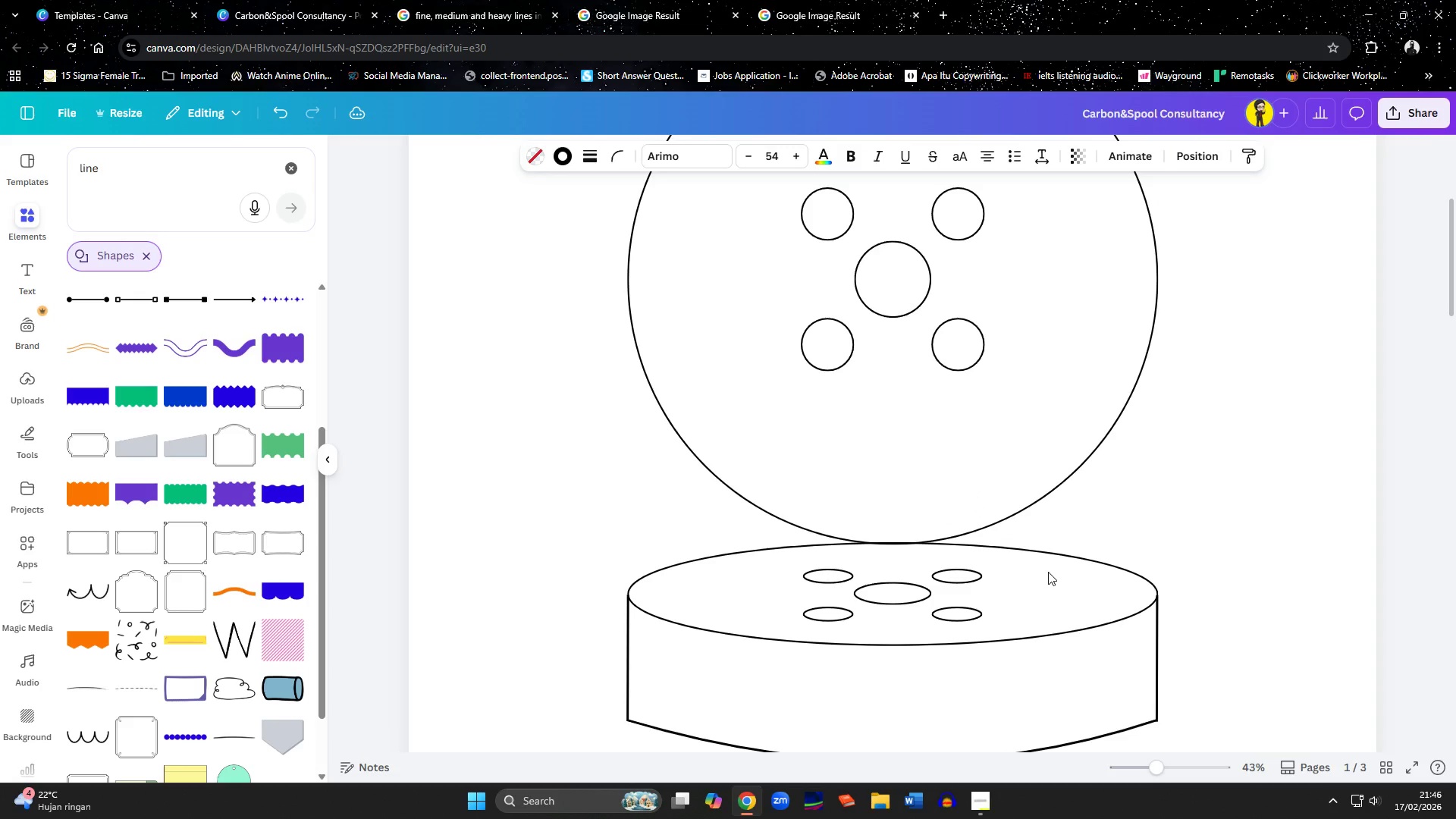 
key(ArrowDown)
 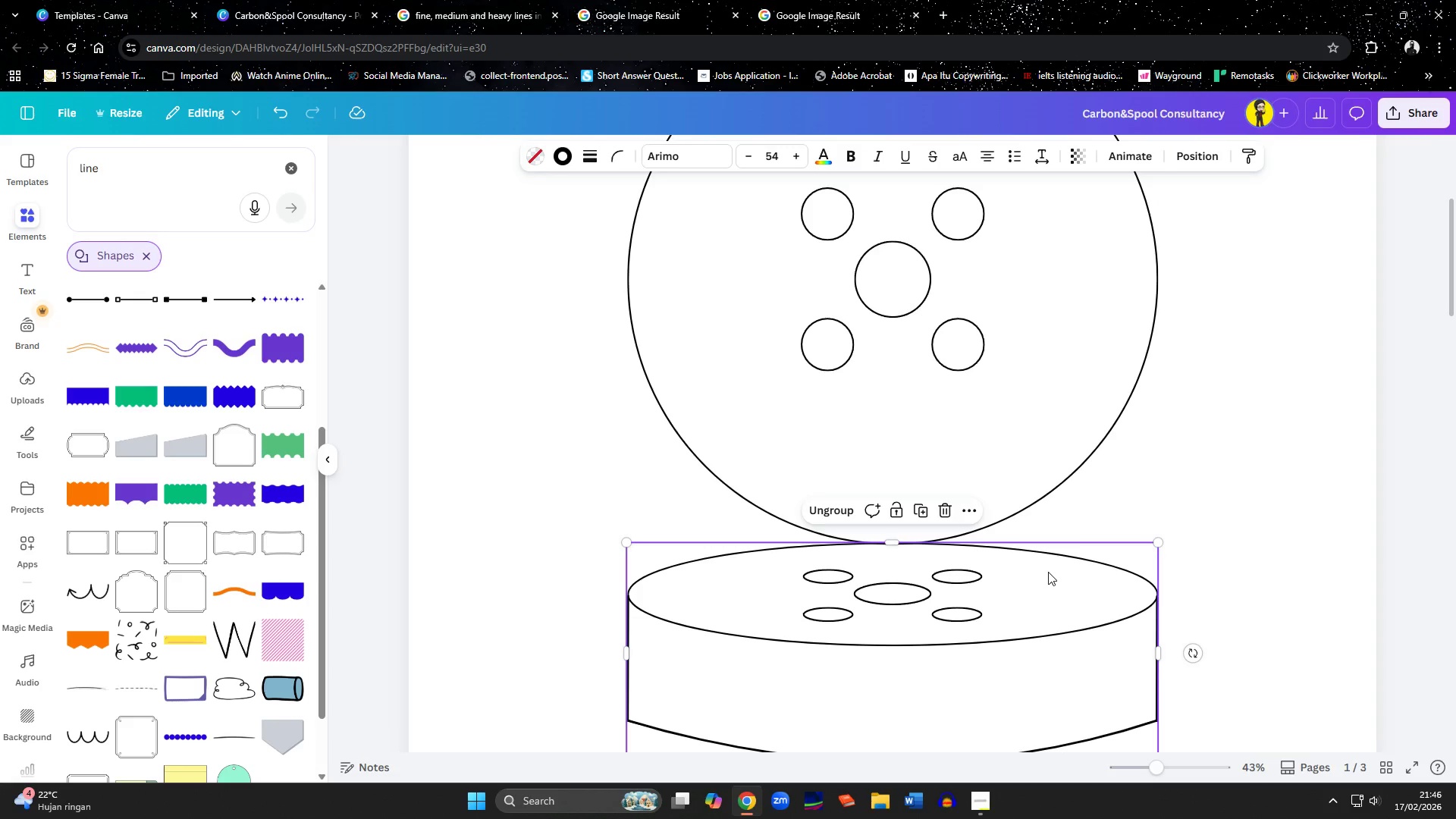 
scroll: coordinate [1056, 570], scroll_direction: down, amount: 10.0
 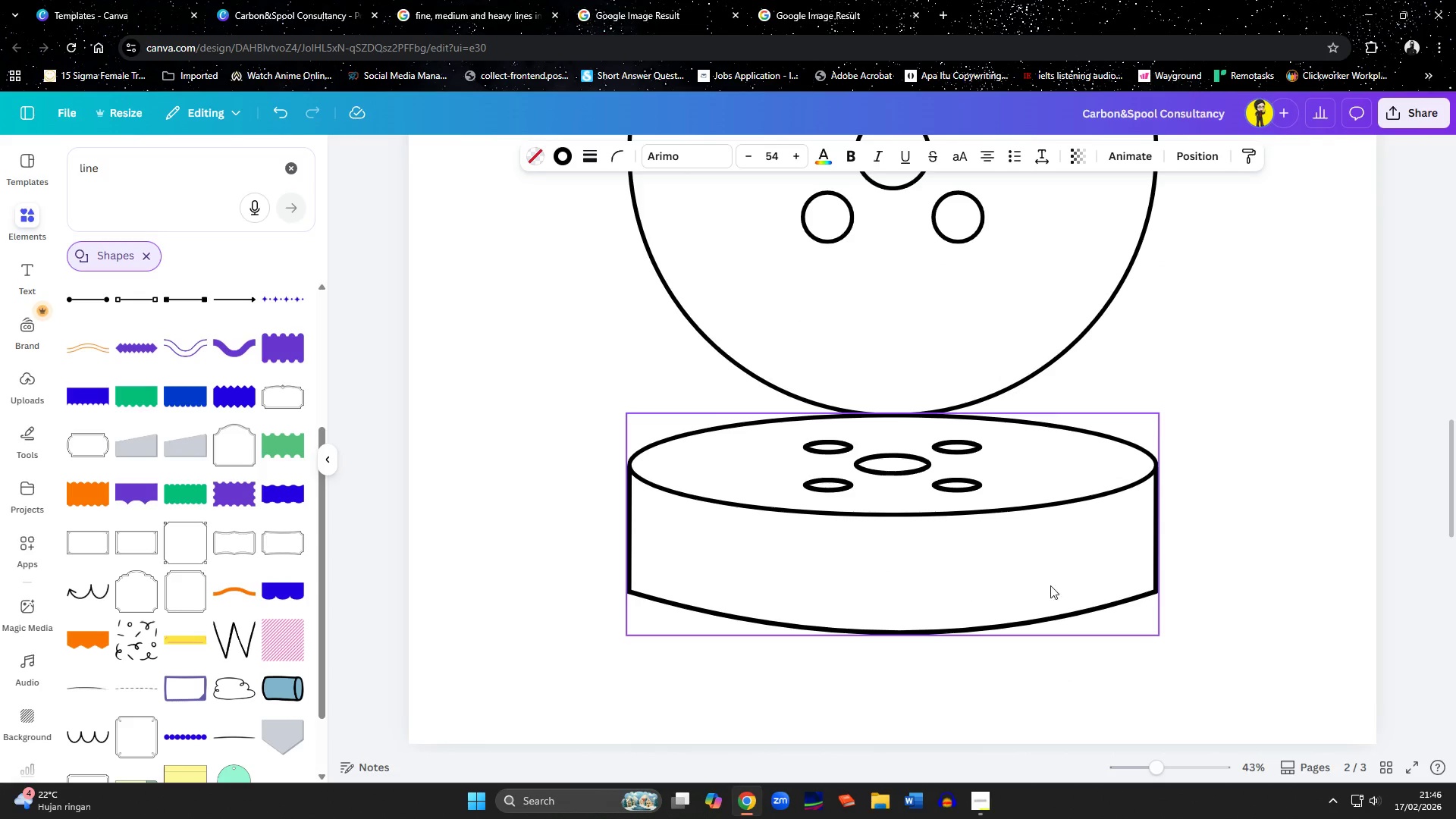 
left_click([1172, 686])
 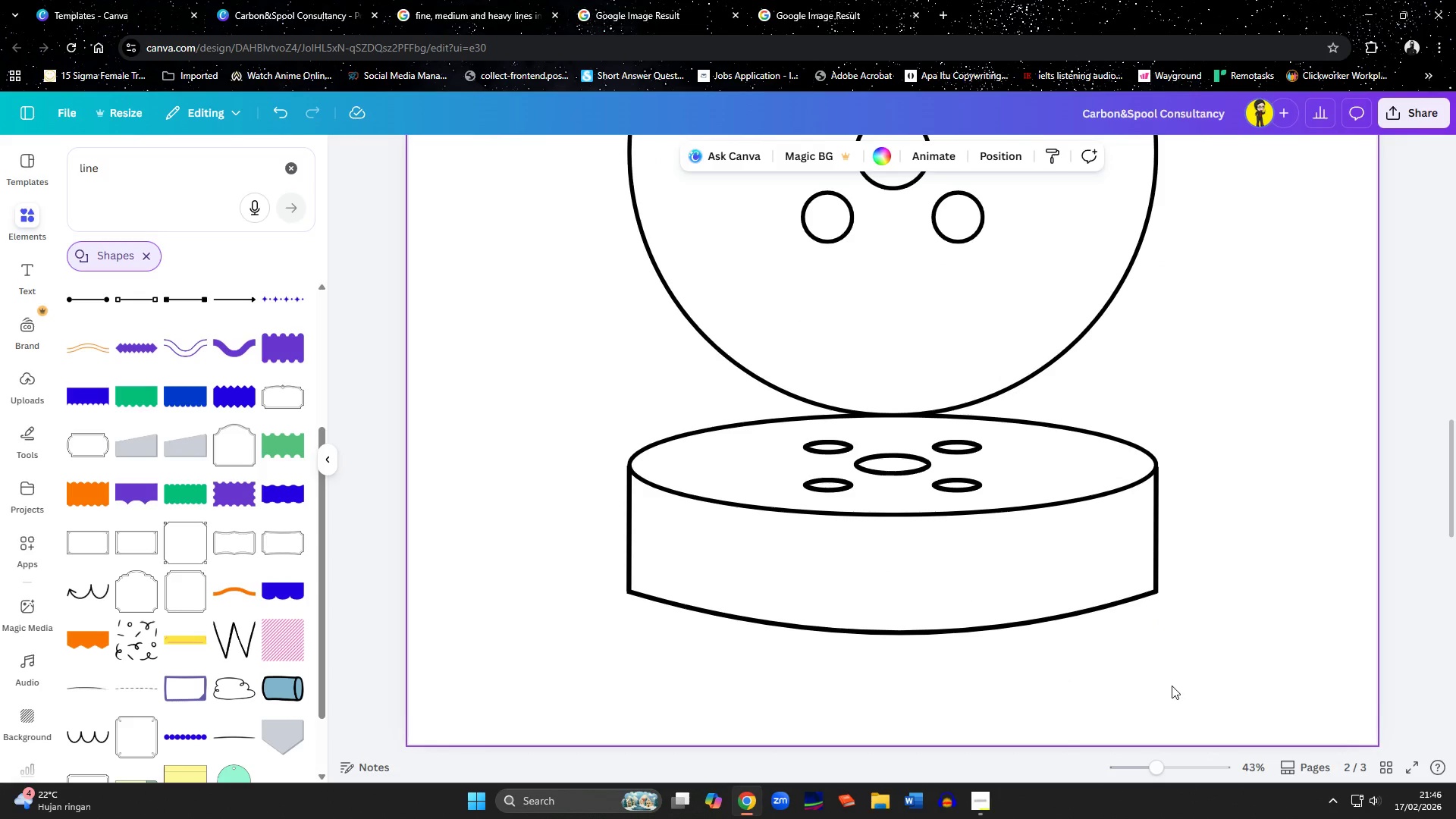 
scroll: coordinate [1144, 645], scroll_direction: down, amount: 13.0
 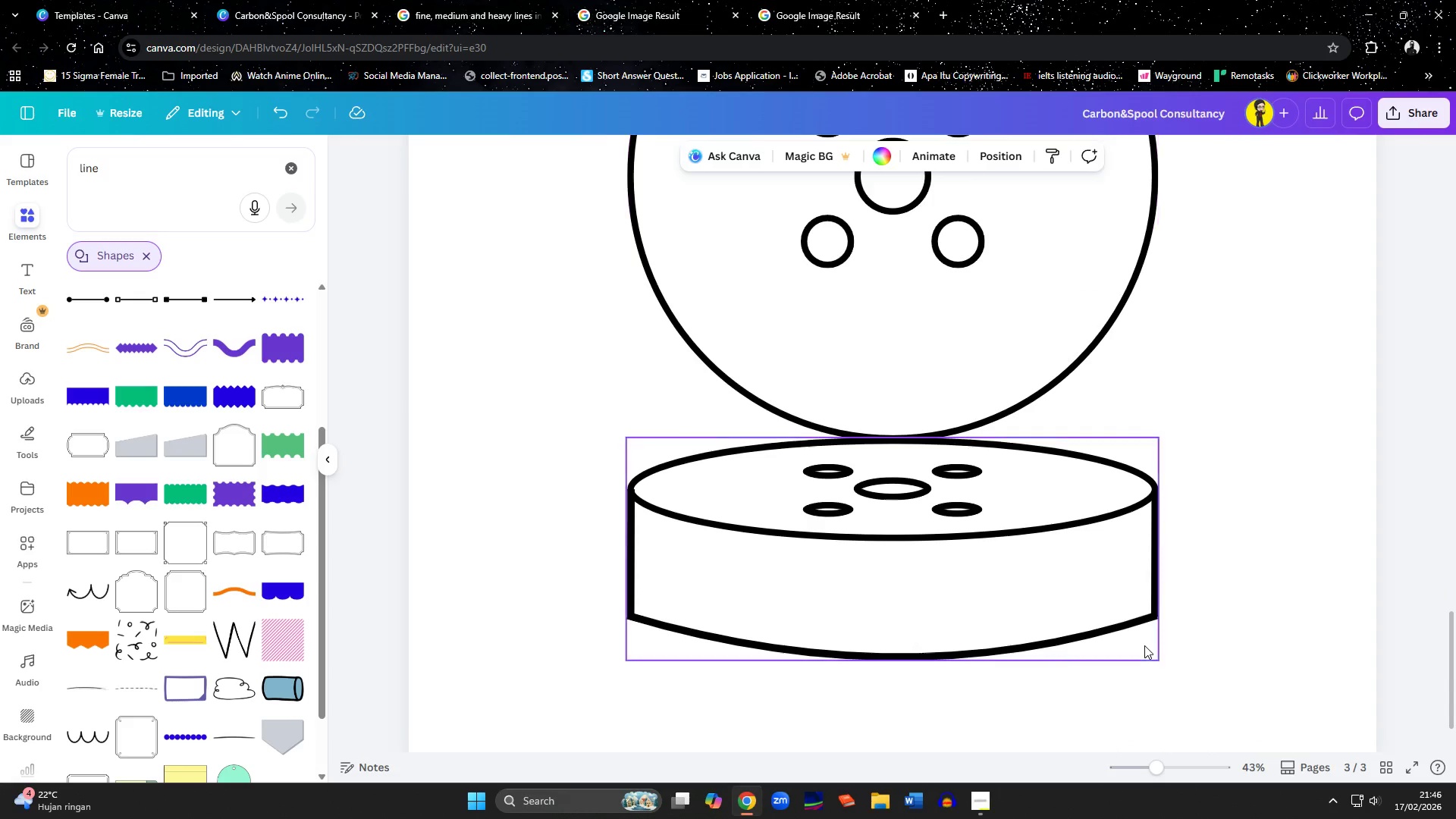 
left_click([1182, 677])
 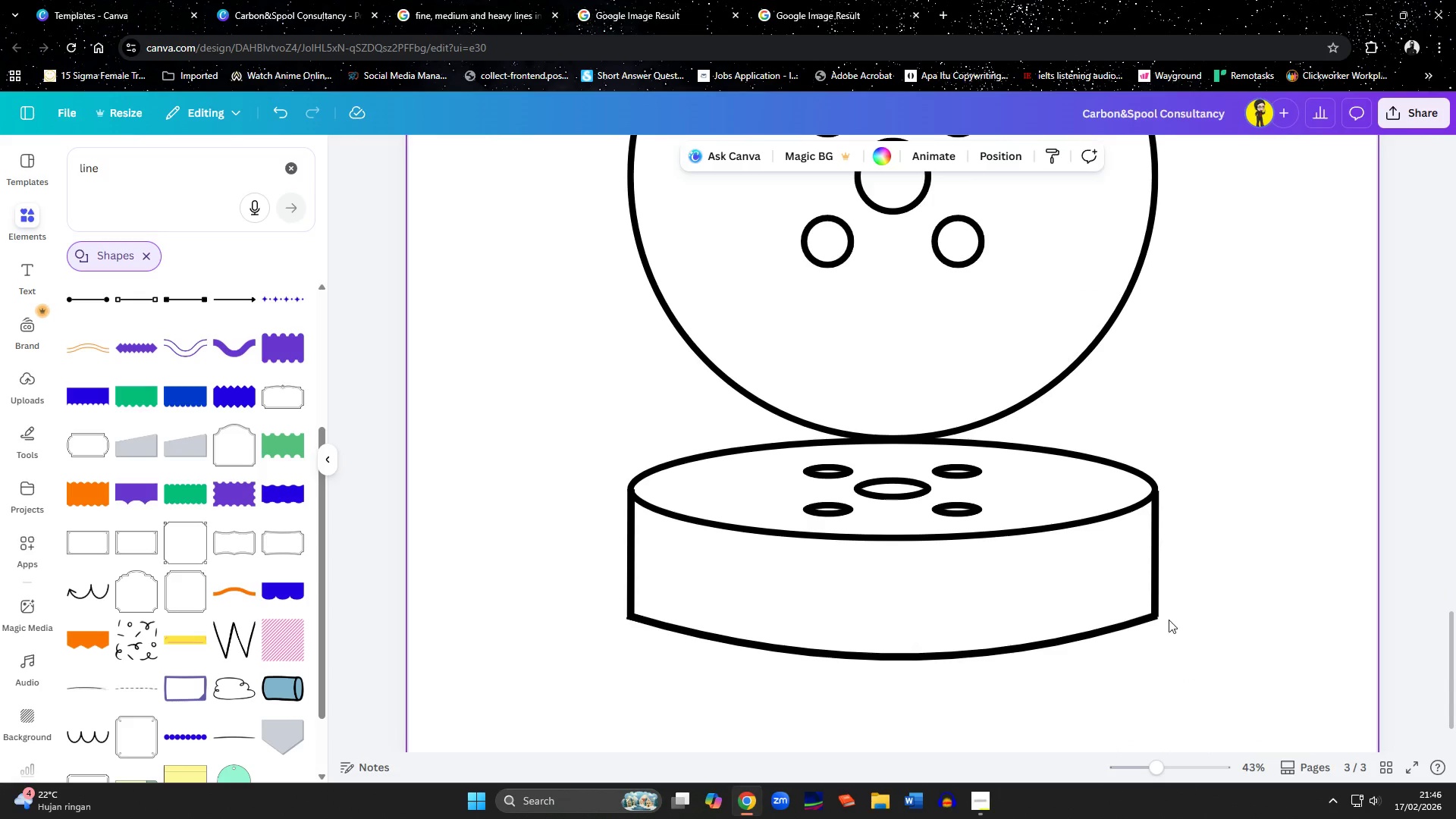 
hold_key(key=ControlLeft, duration=1.09)
scroll: coordinate [1097, 481], scroll_direction: down, amount: 6.0
 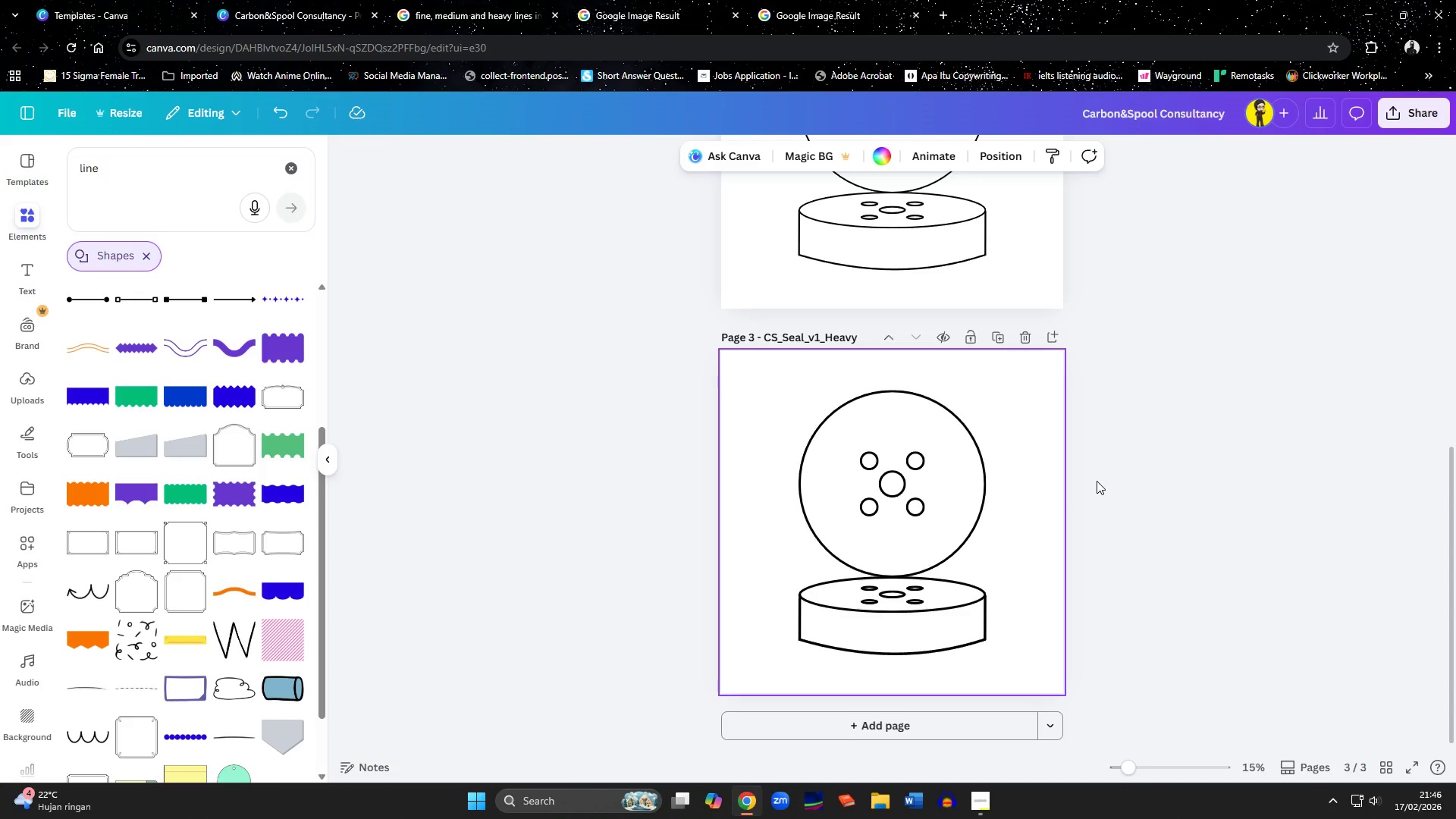 
scroll: coordinate [1121, 461], scroll_direction: up, amount: 5.0
 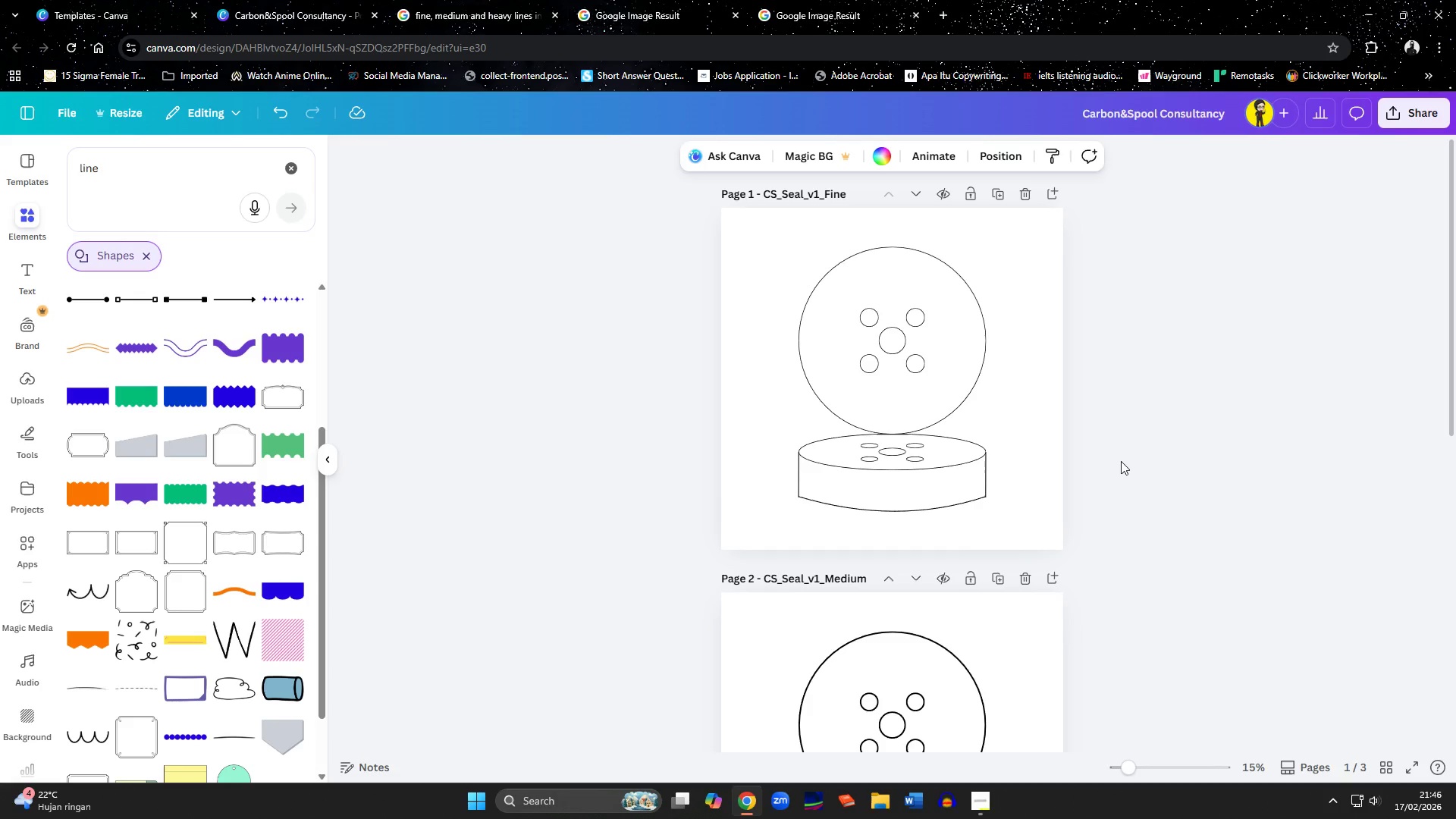 
wait(12.94)
 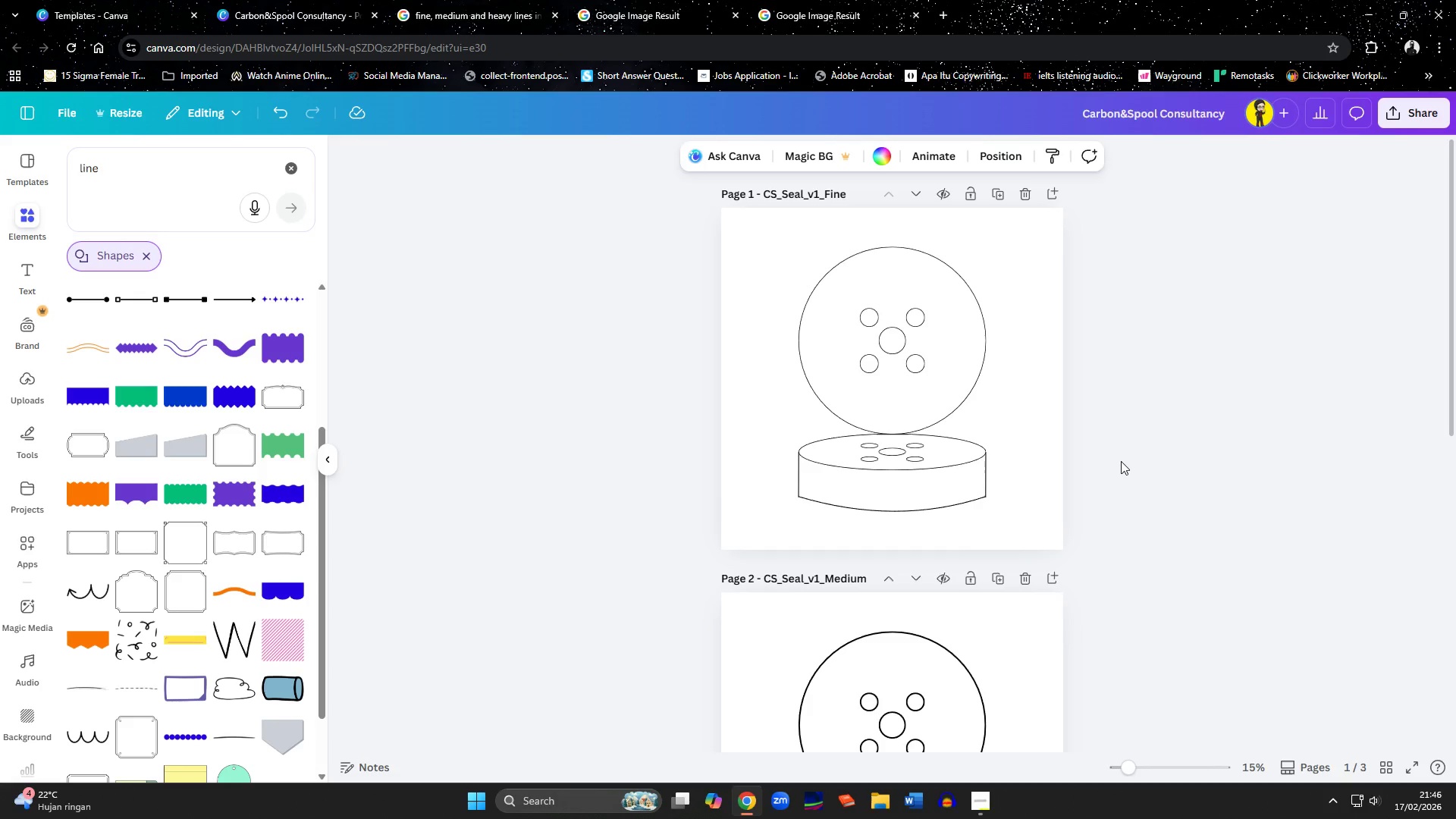 
left_click([1144, 457])
 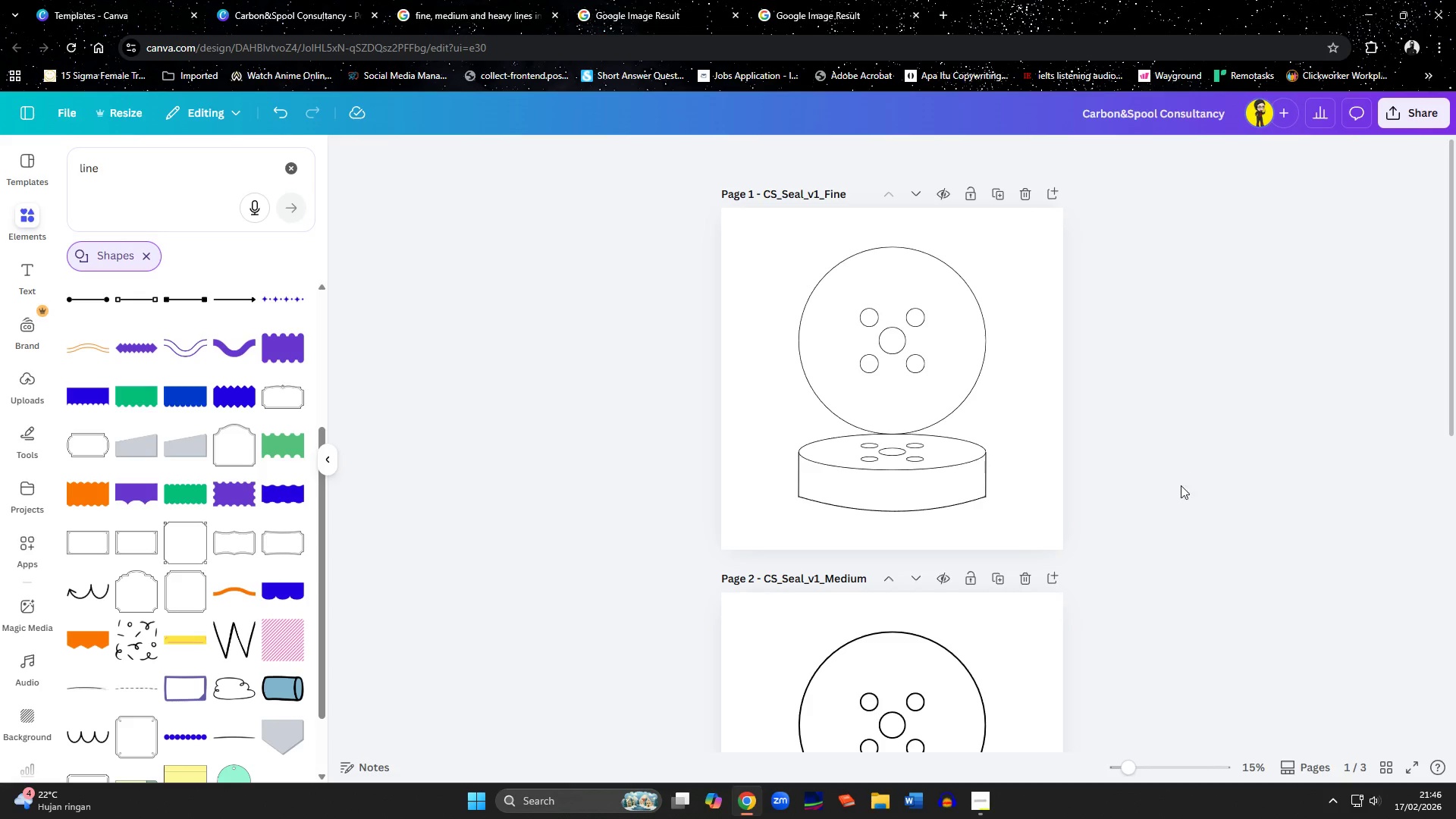 
scroll: coordinate [1181, 497], scroll_direction: down, amount: 8.0
 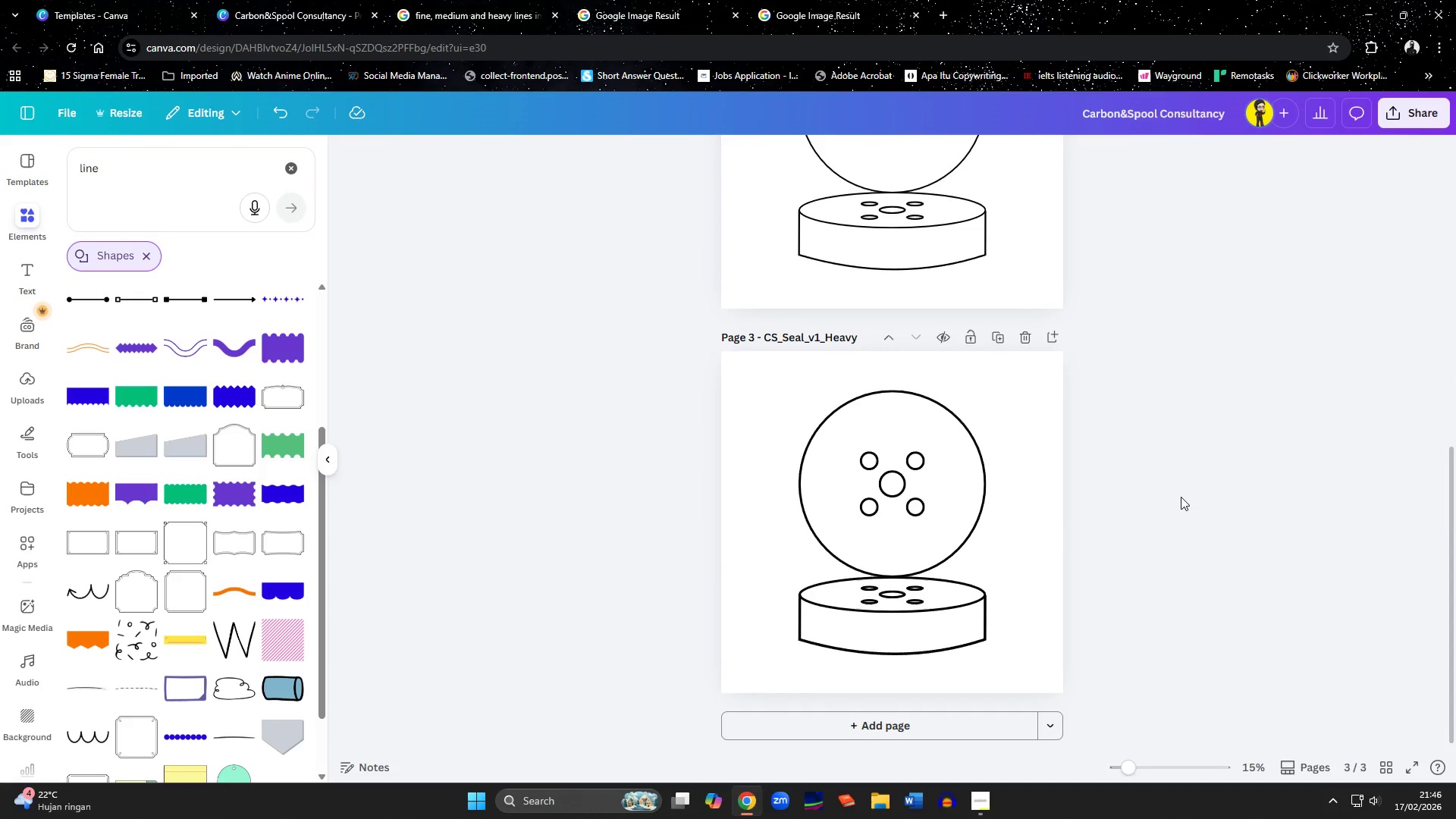 
scroll: coordinate [1181, 497], scroll_direction: up, amount: 11.0
 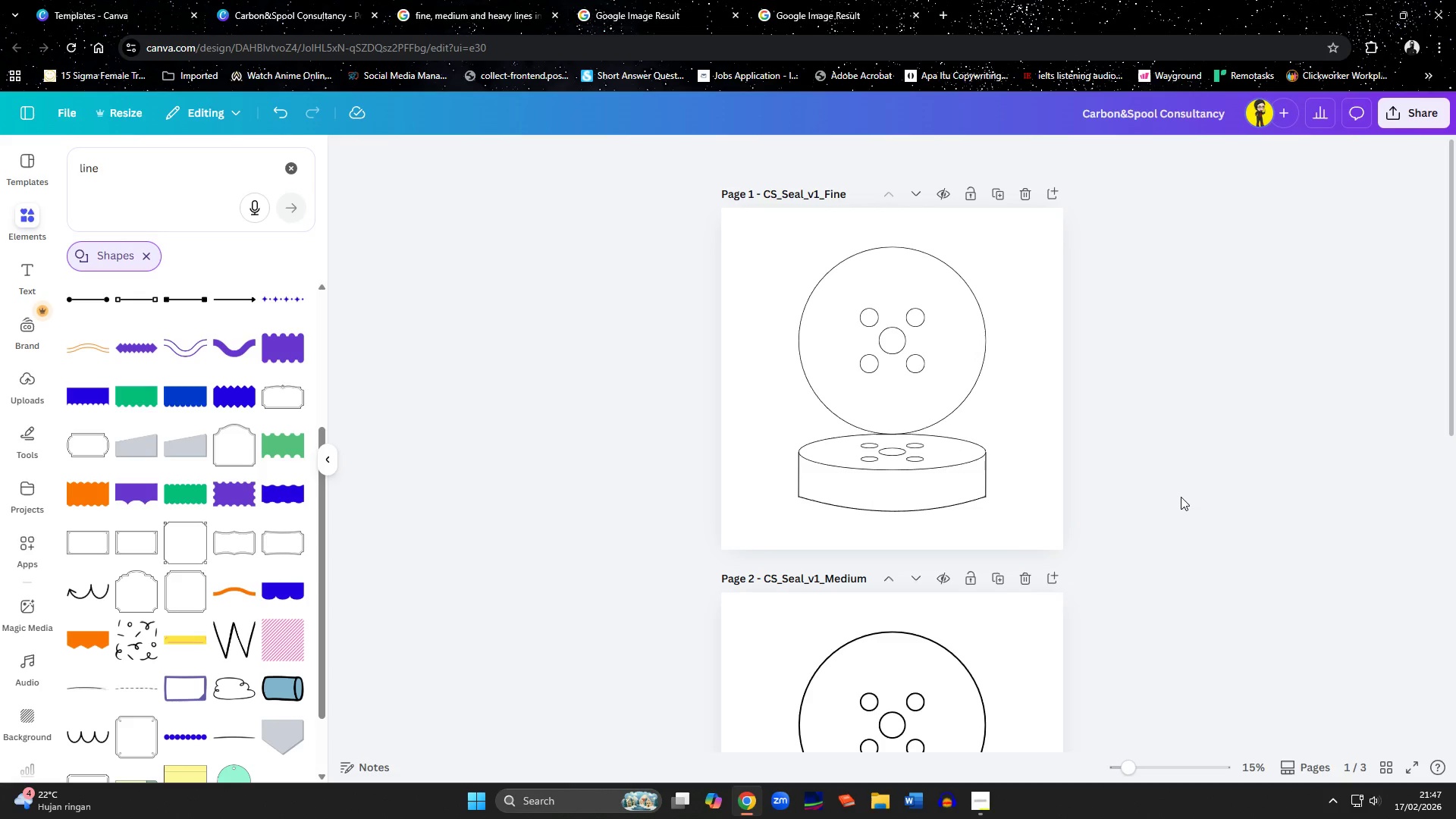 
wait(9.41)
 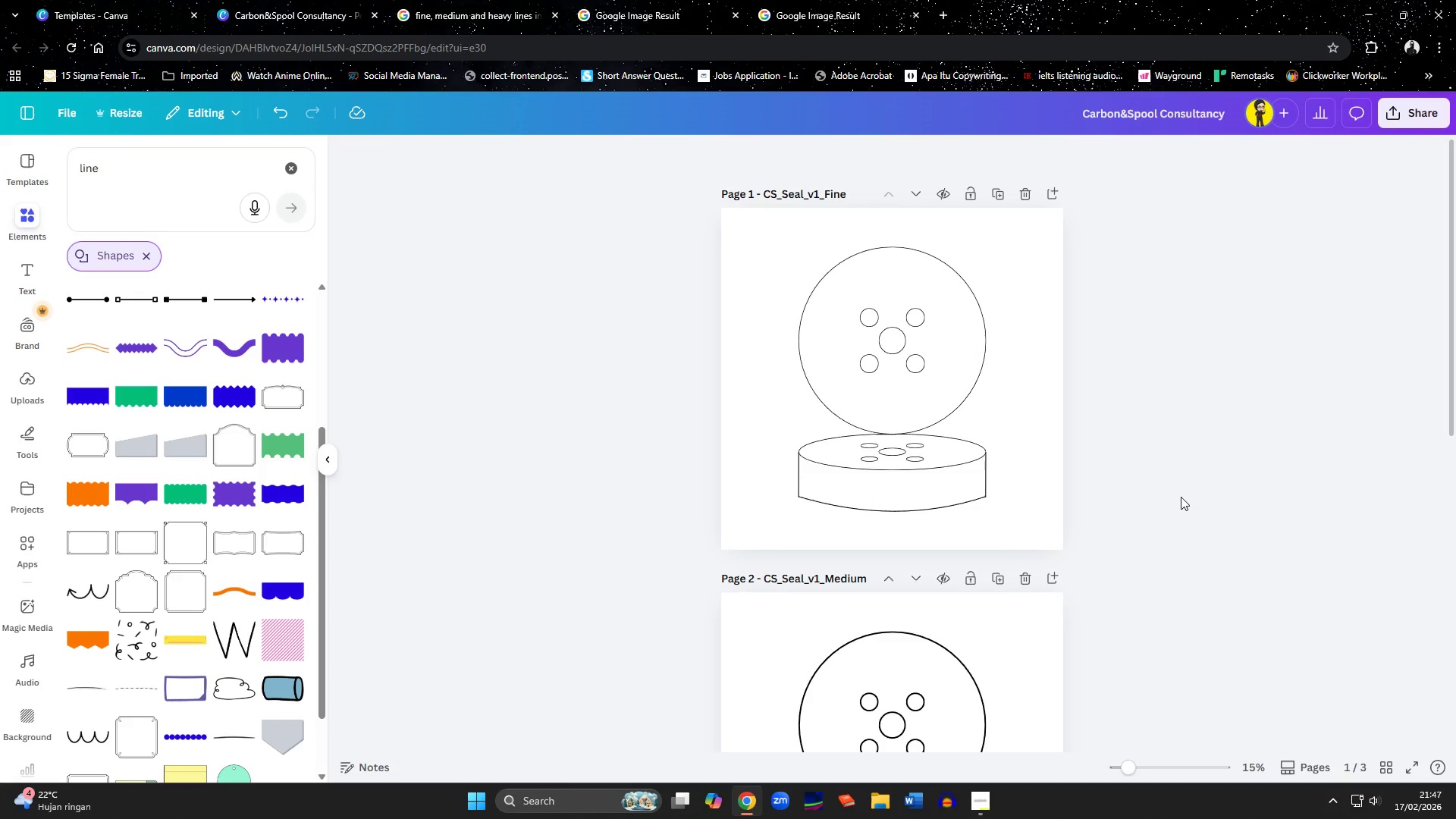 
left_click([989, 799])